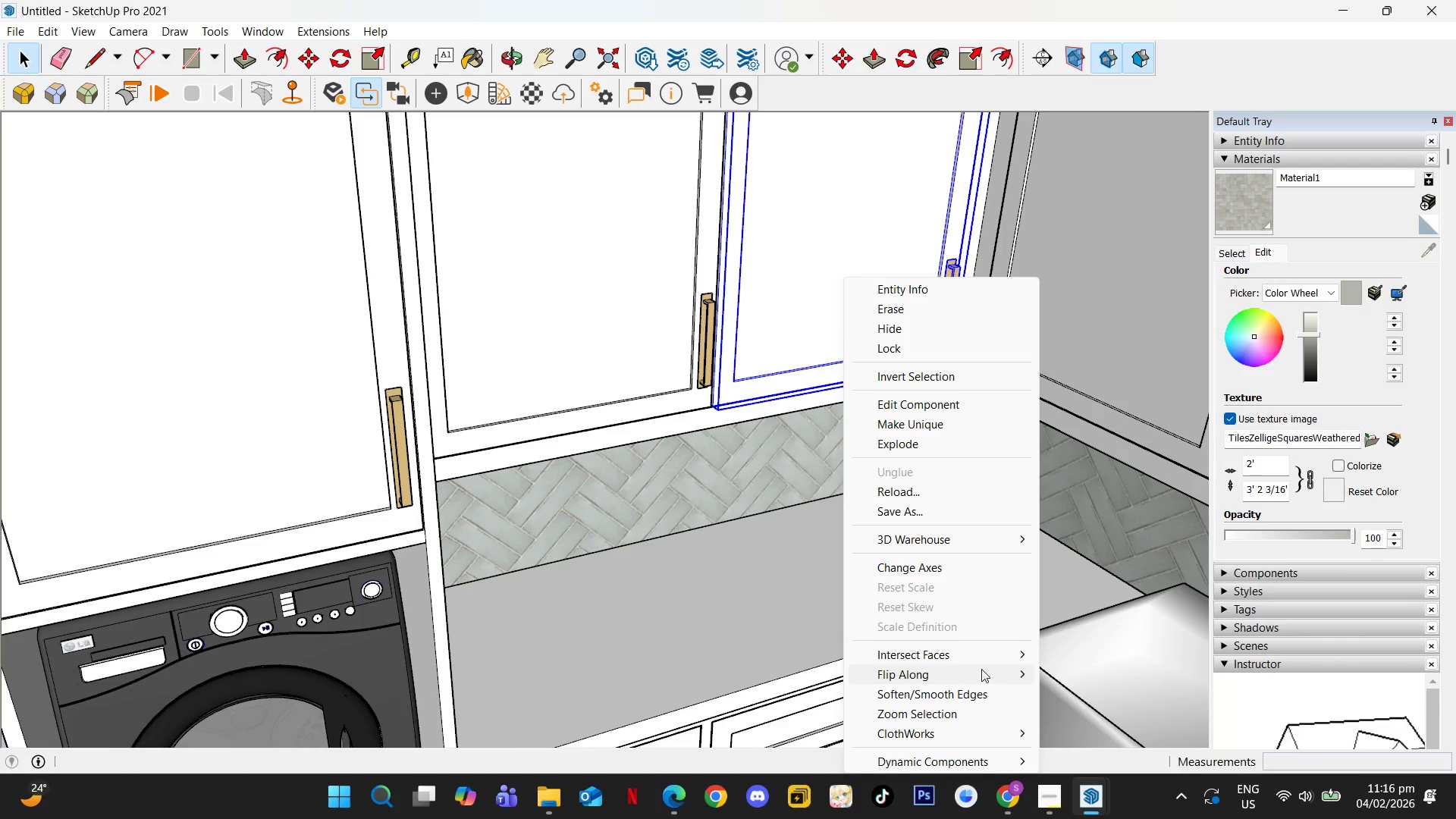 
left_click([1068, 668])
 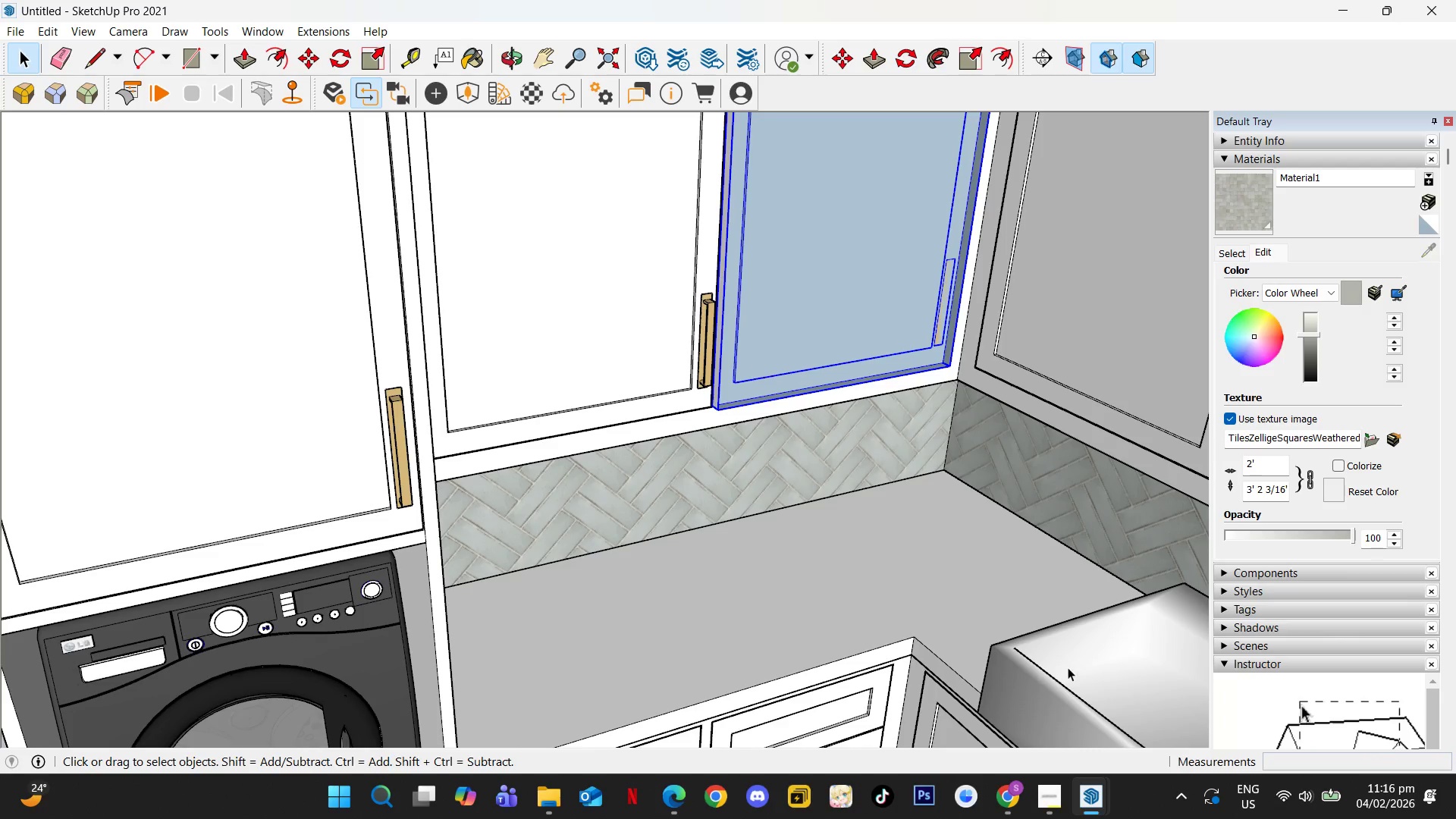 
key(Control+Z)
 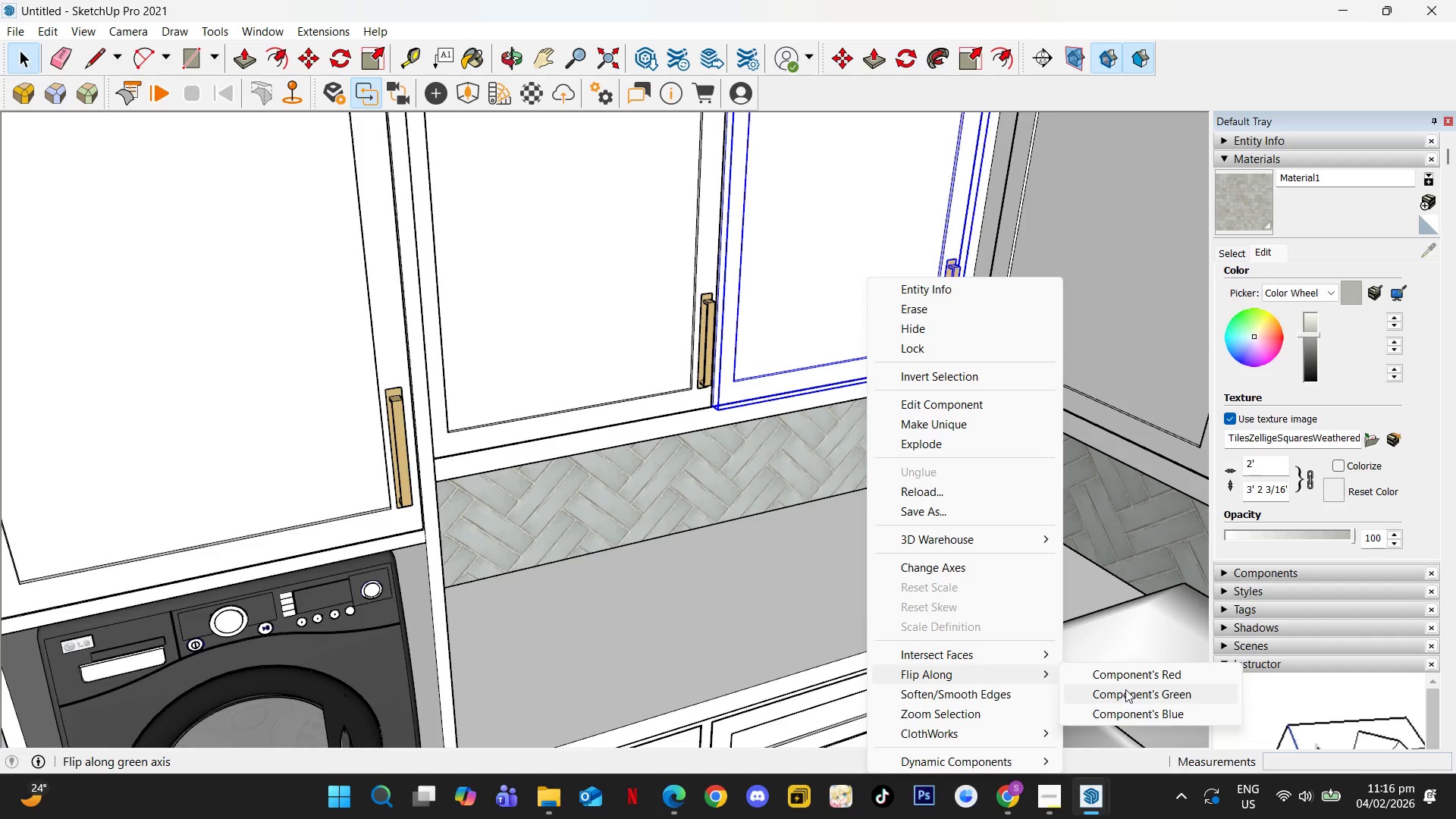 
left_click([1125, 691])
 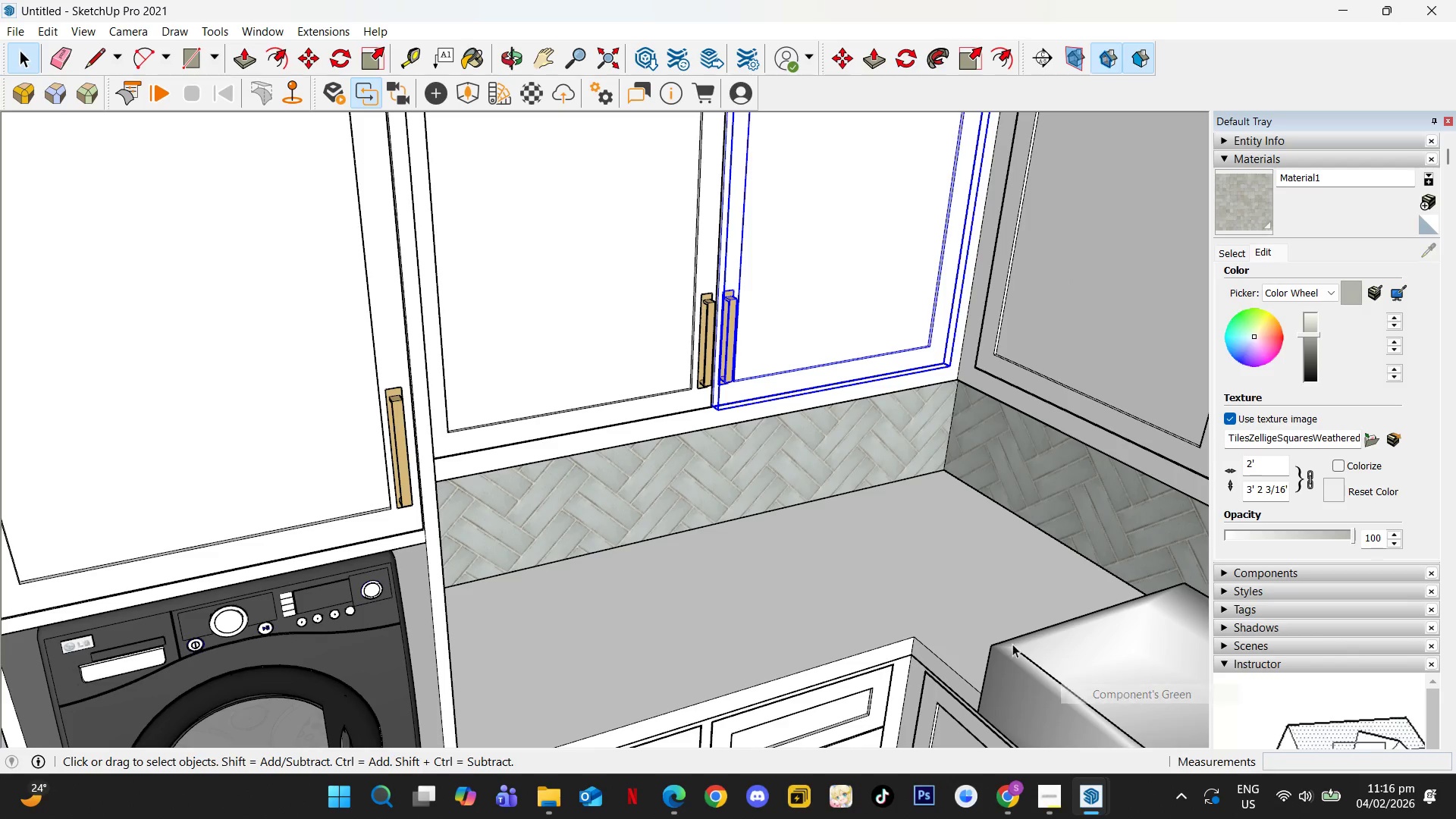 
key(Shift+ShiftLeft)
 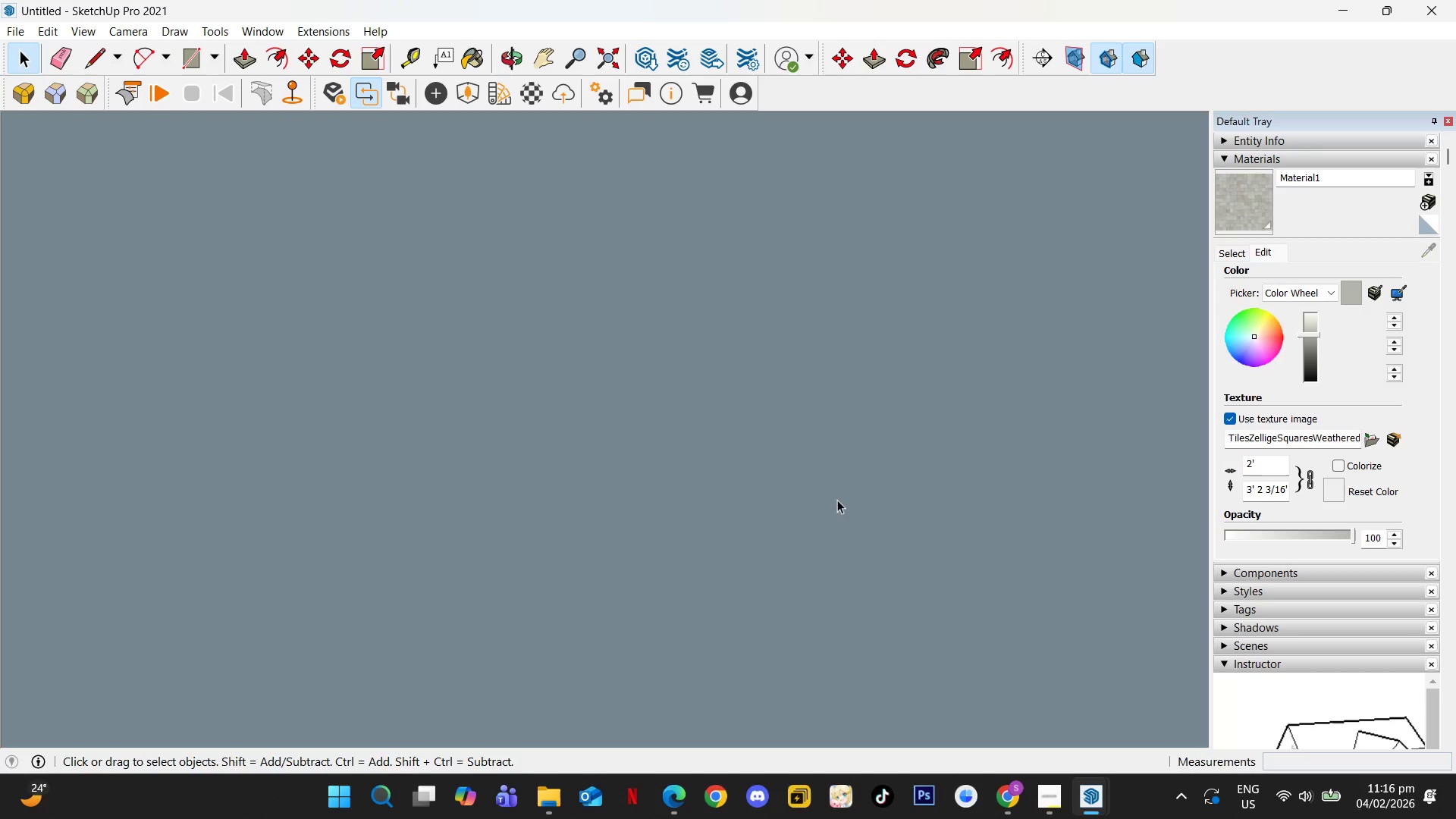 
scroll: coordinate [868, 526], scroll_direction: down, amount: 4.0
 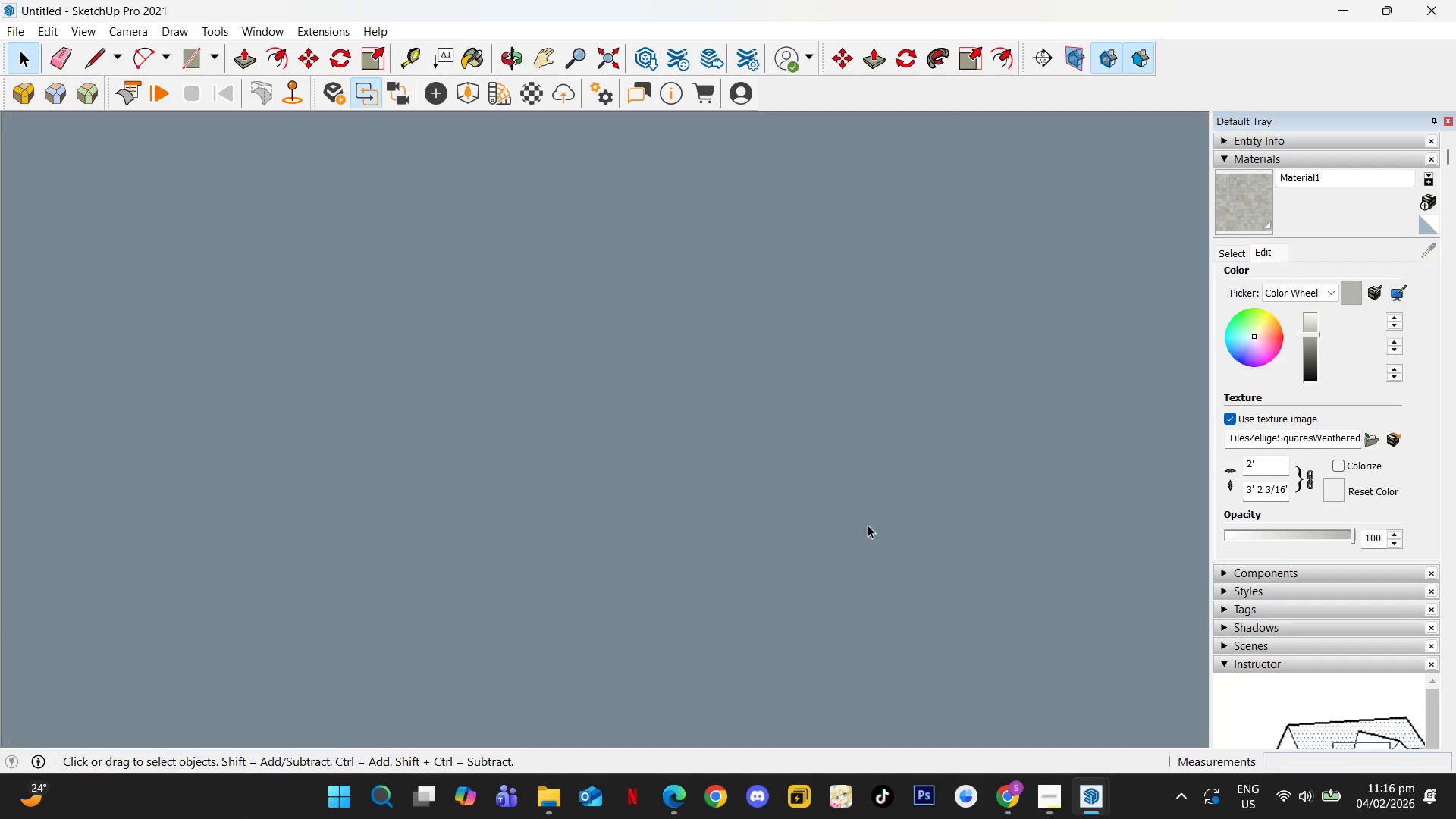 
scroll: coordinate [758, 485], scroll_direction: up, amount: 37.0
 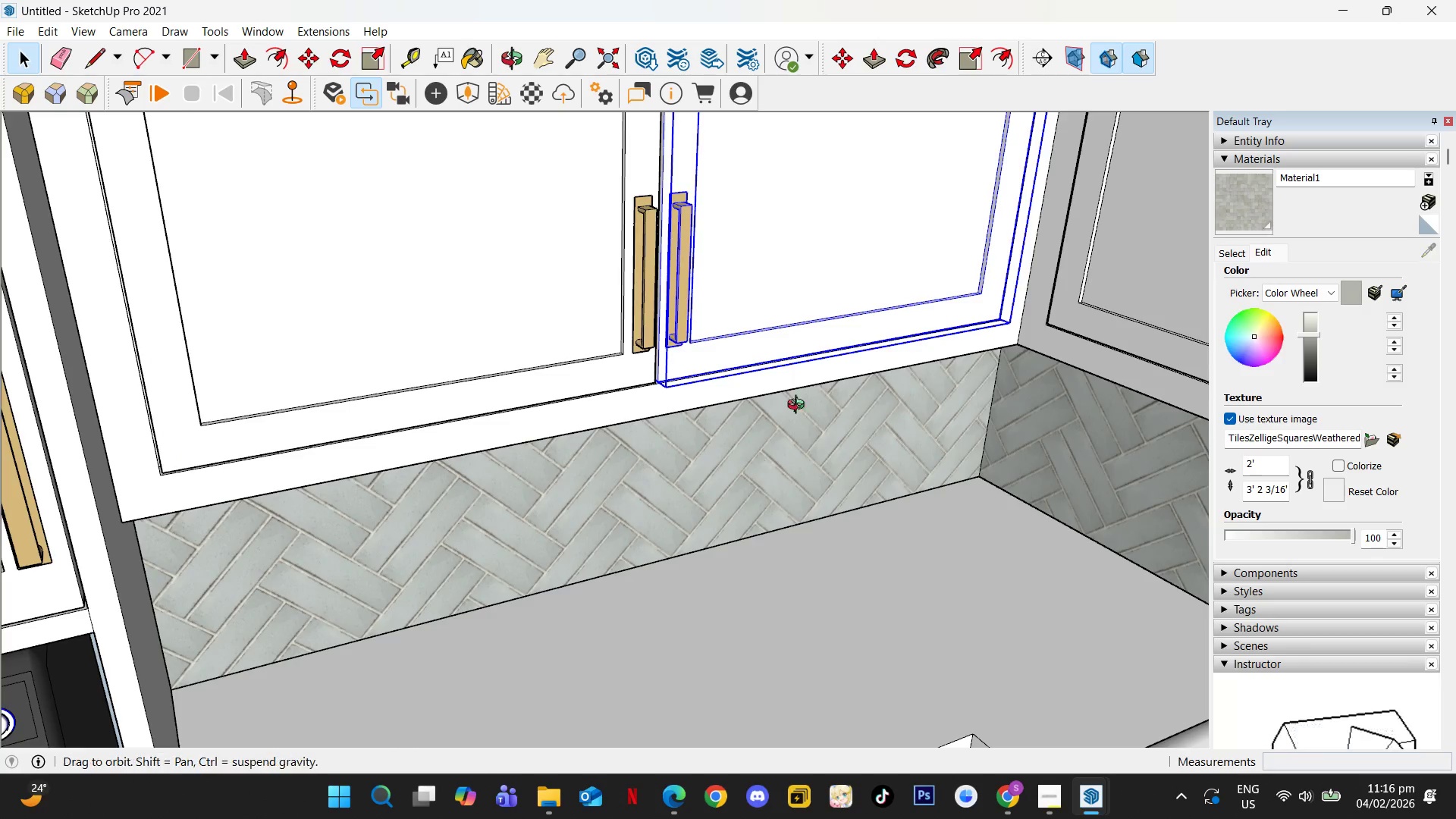 
hold_key(key=ShiftLeft, duration=0.41)
 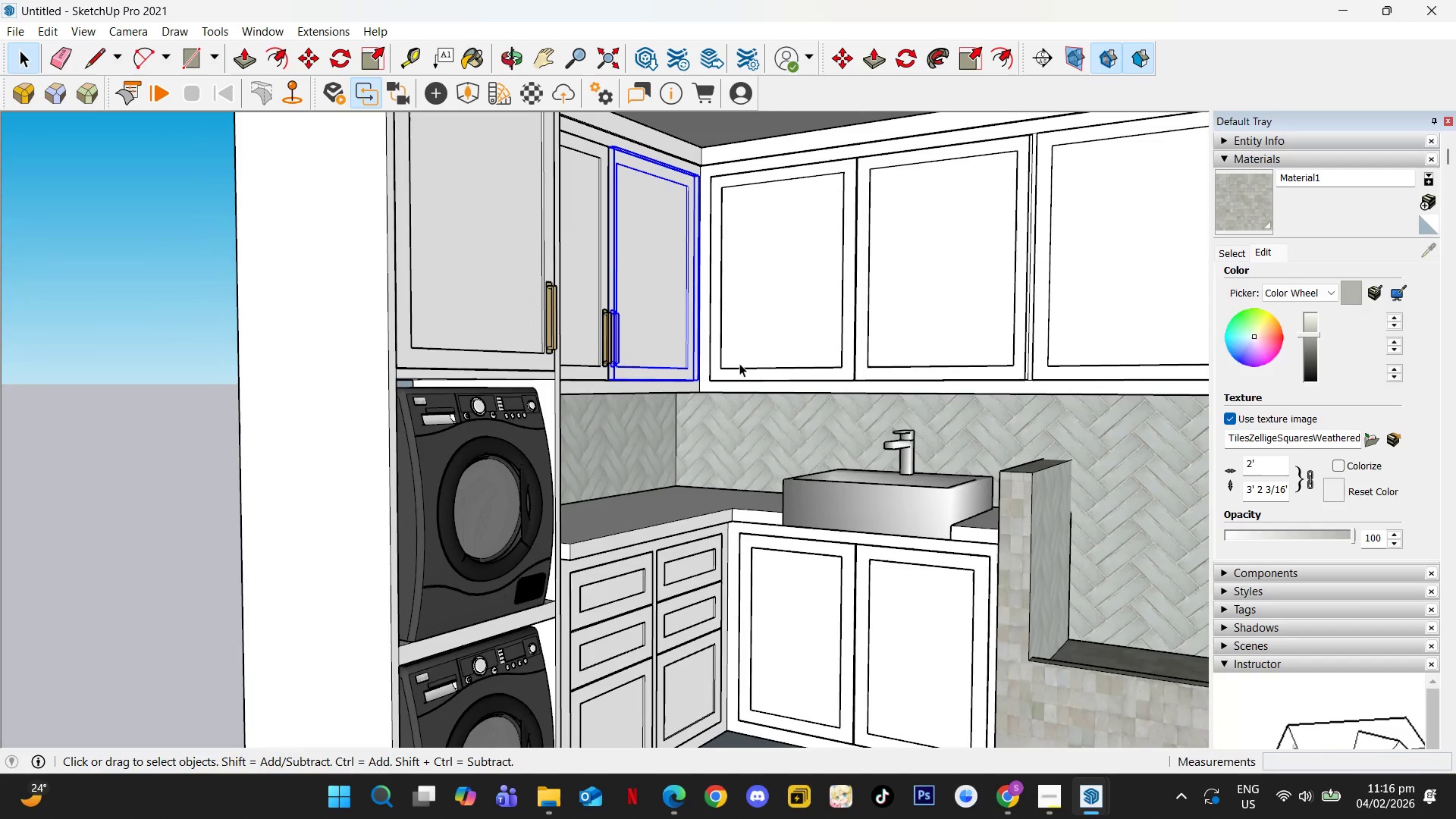 
scroll: coordinate [937, 325], scroll_direction: down, amount: 9.0
 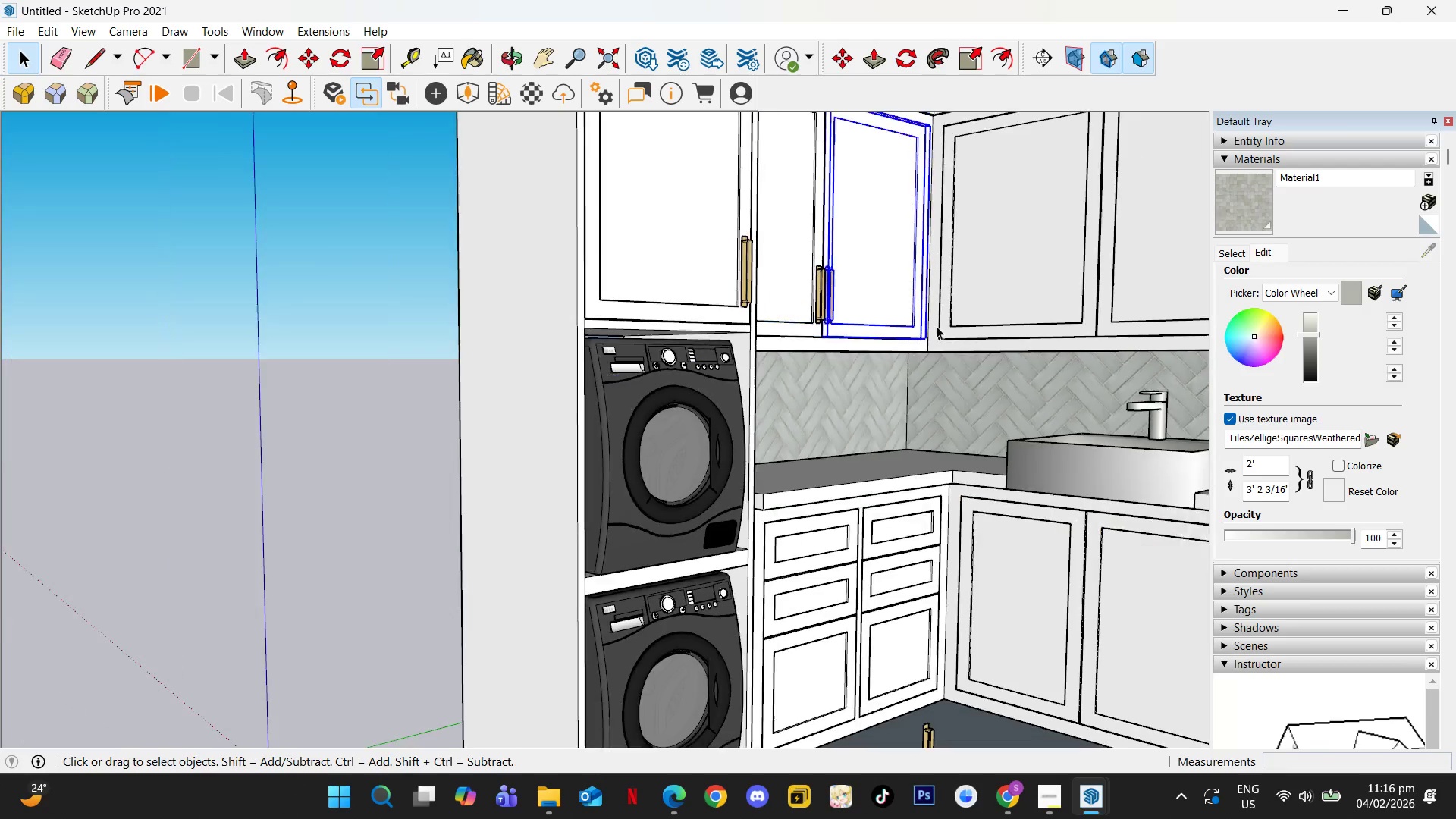 
scroll: coordinate [682, 346], scroll_direction: up, amount: 1.0
 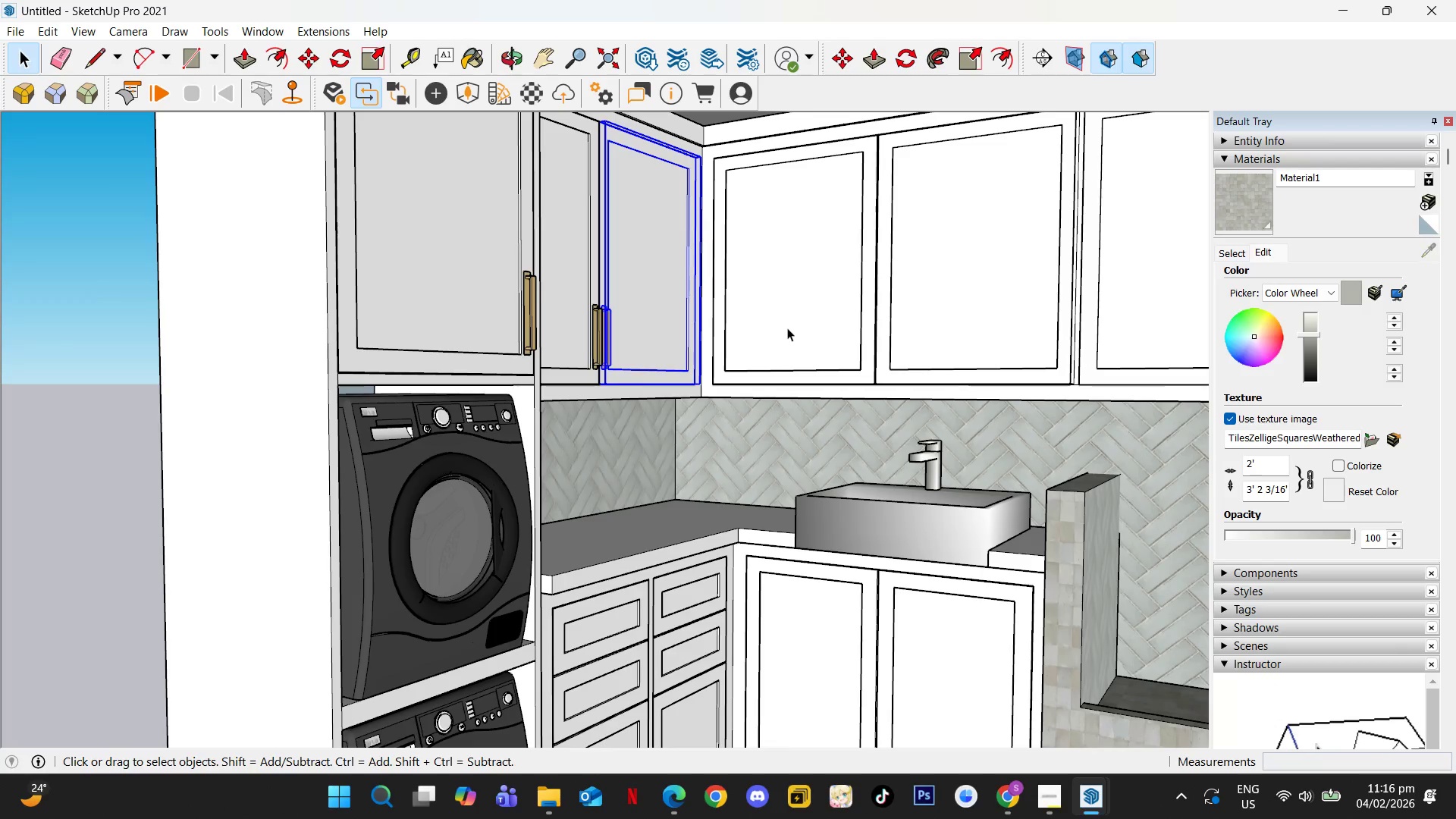 
left_click([787, 328])
 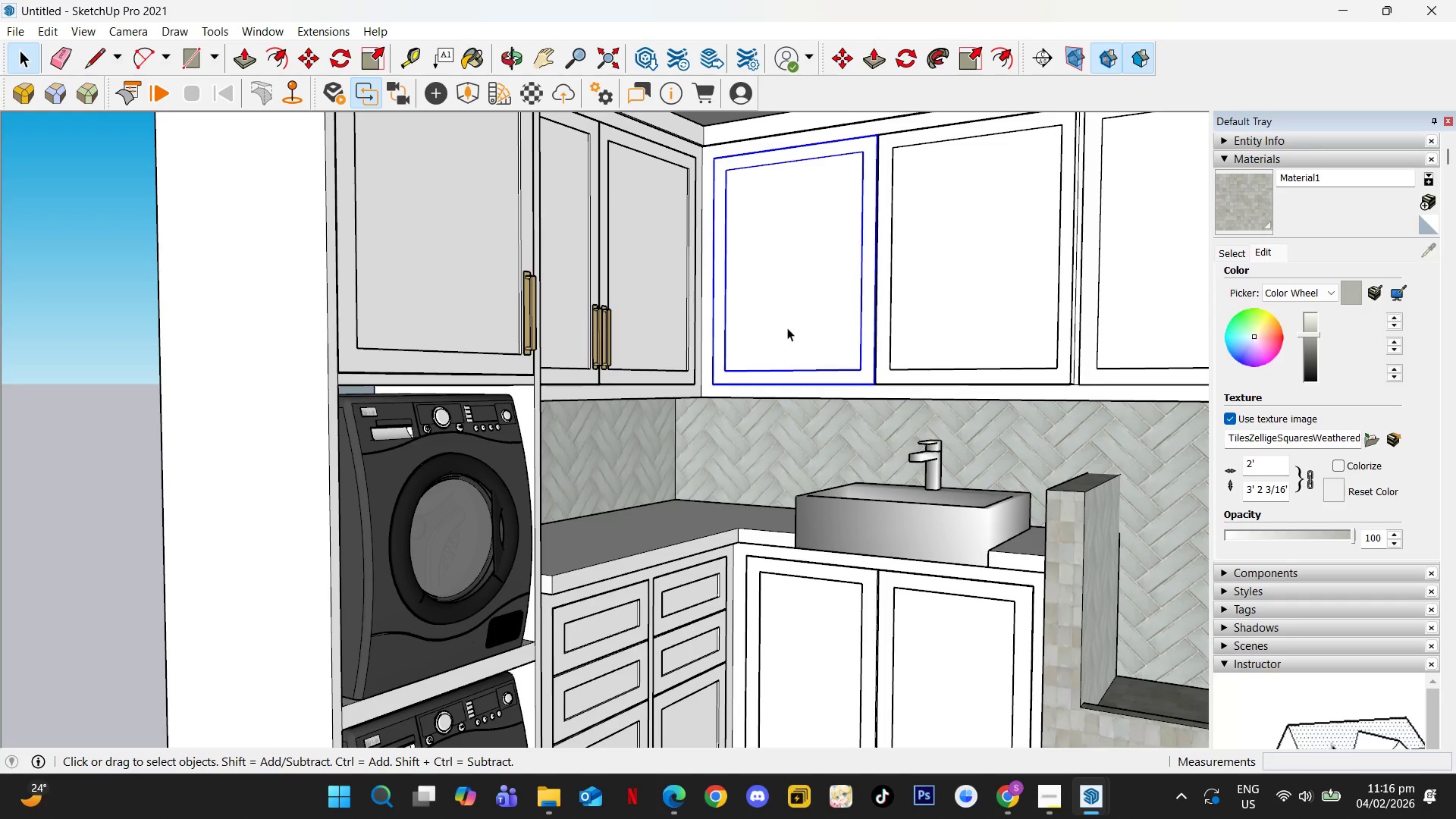 
double_click([787, 328])
 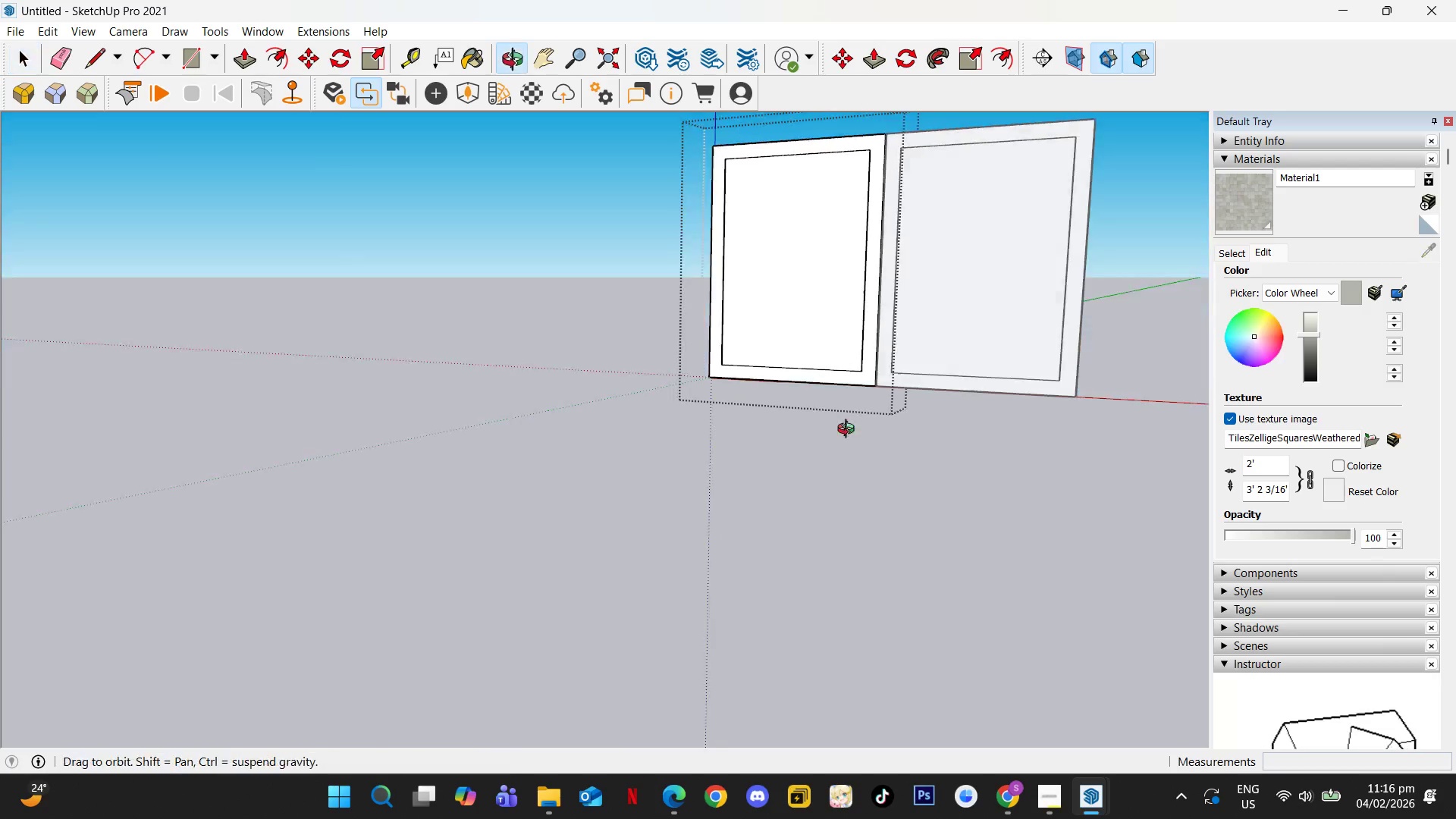 
key(Control+V)
 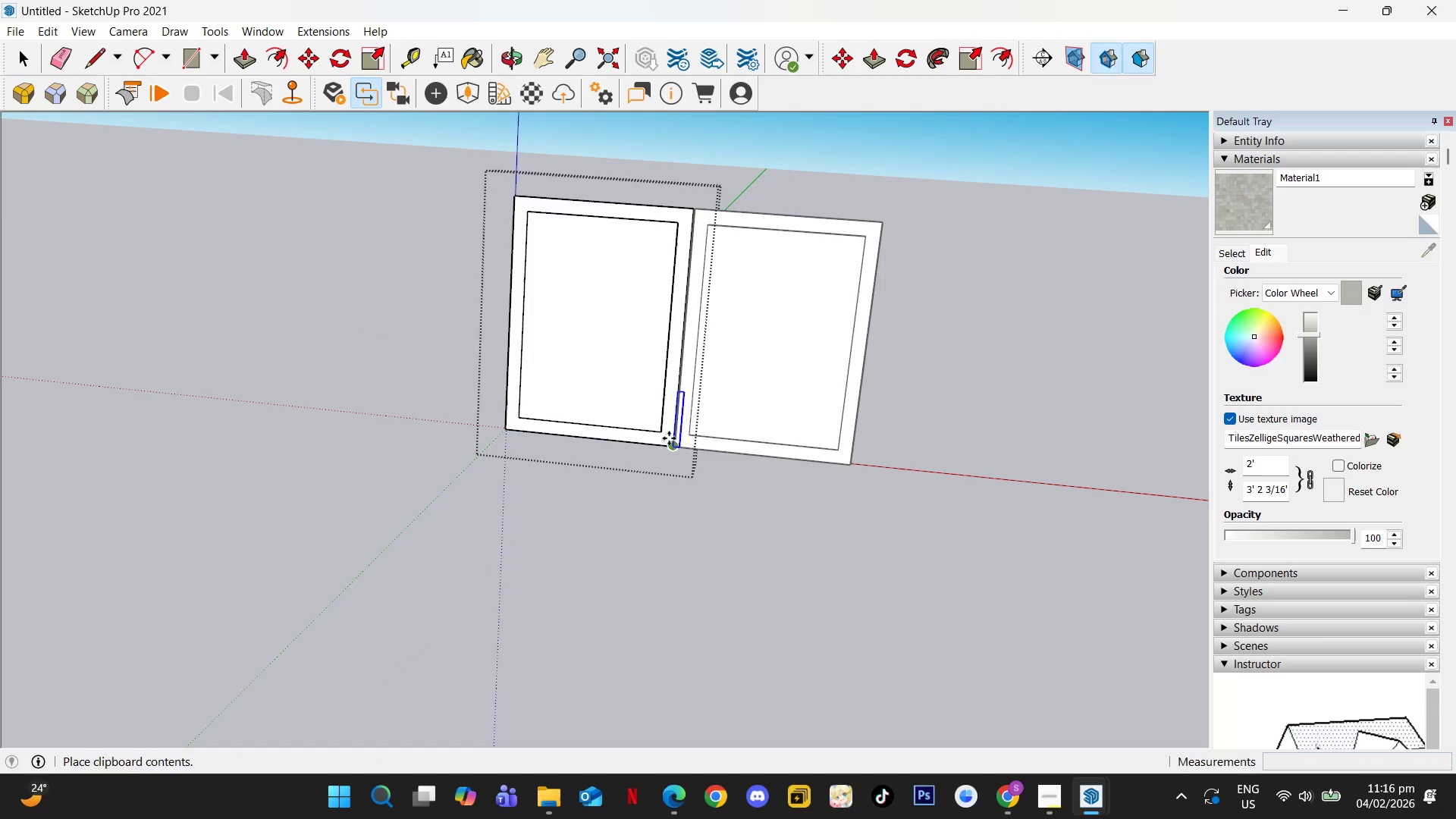 
left_click([638, 514])
 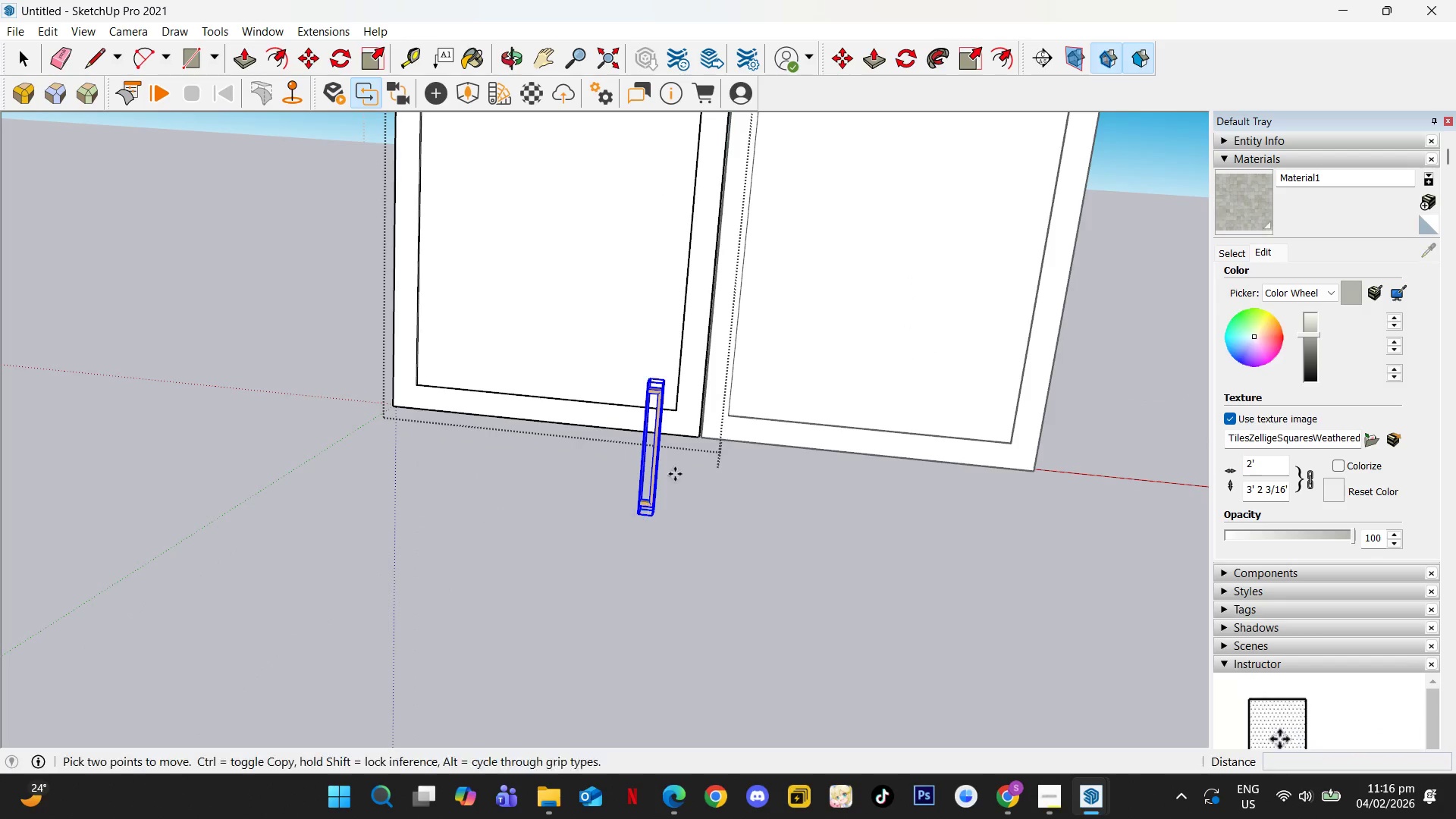 
scroll: coordinate [698, 488], scroll_direction: up, amount: 11.0
 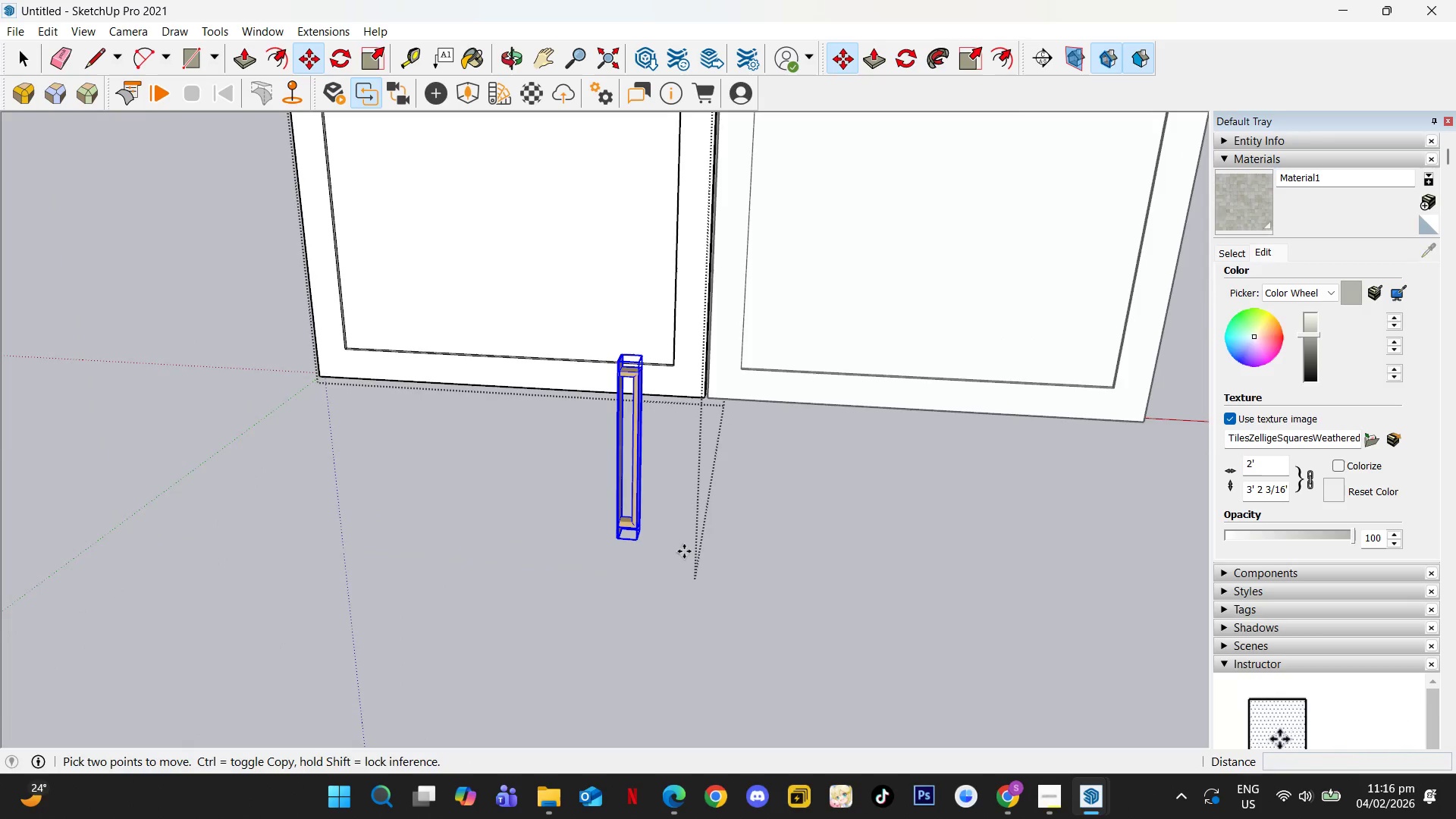 
key(Q)
 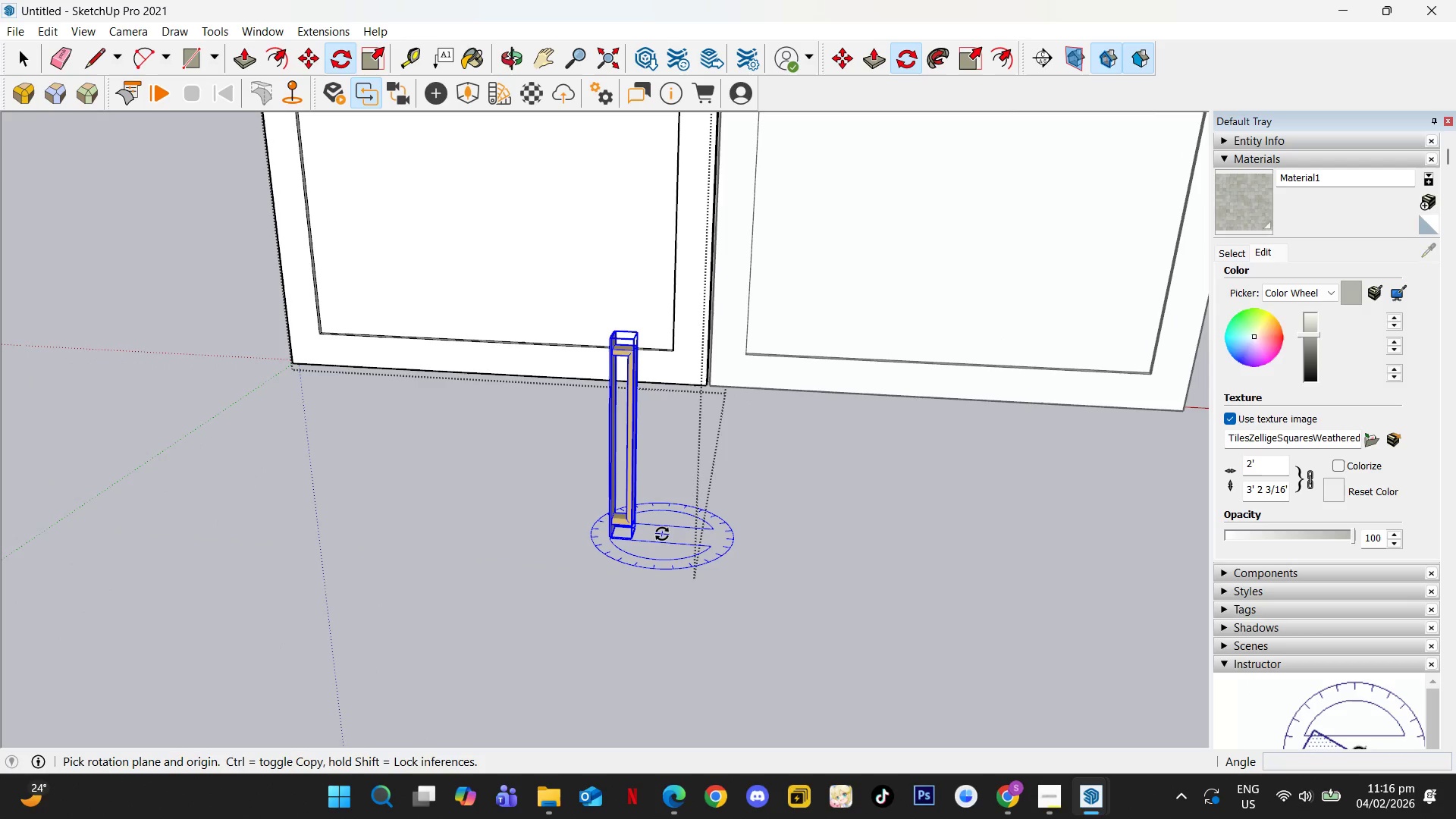 
scroll: coordinate [681, 551], scroll_direction: up, amount: 1.0
 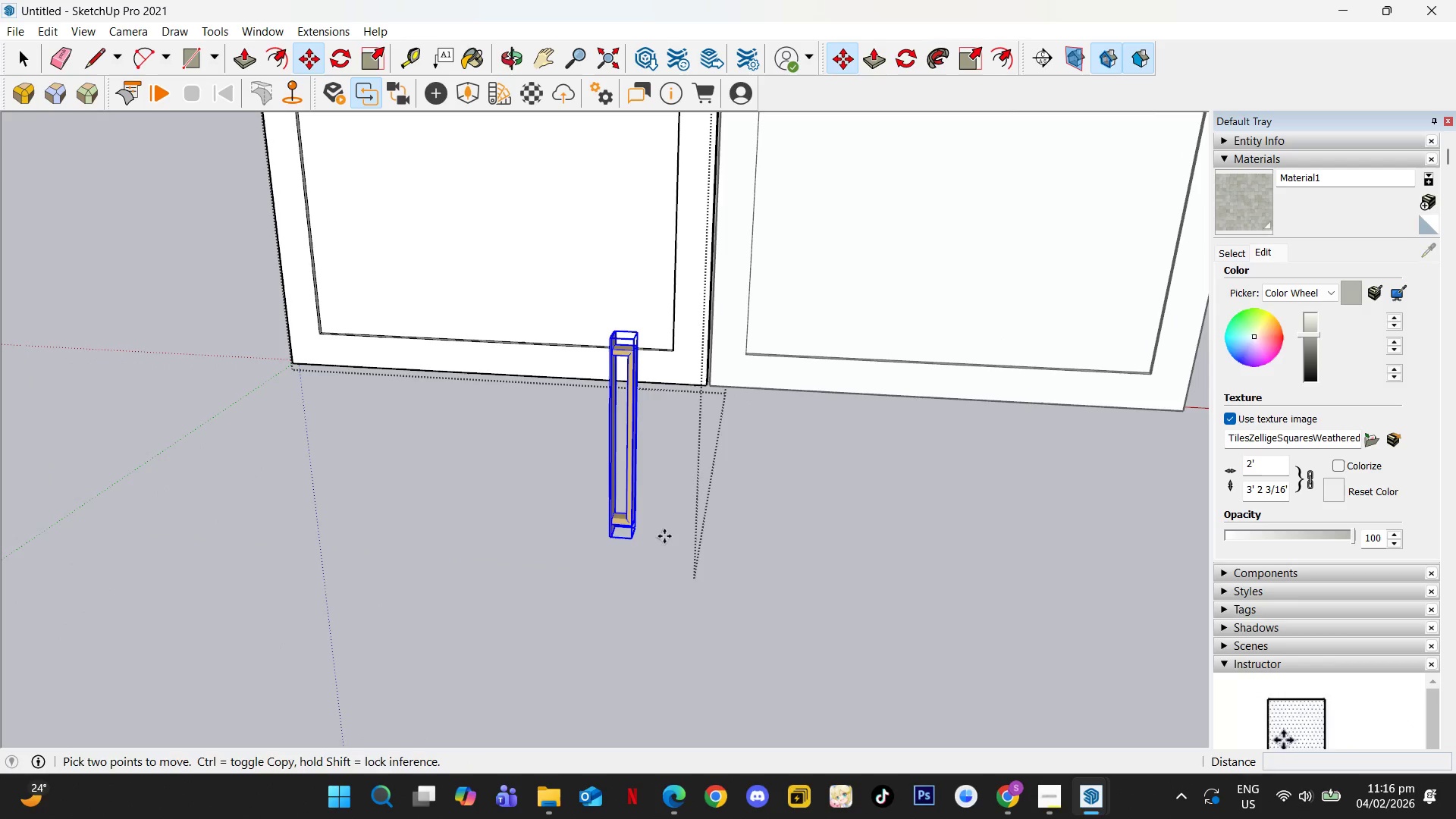 
left_click([662, 534])
 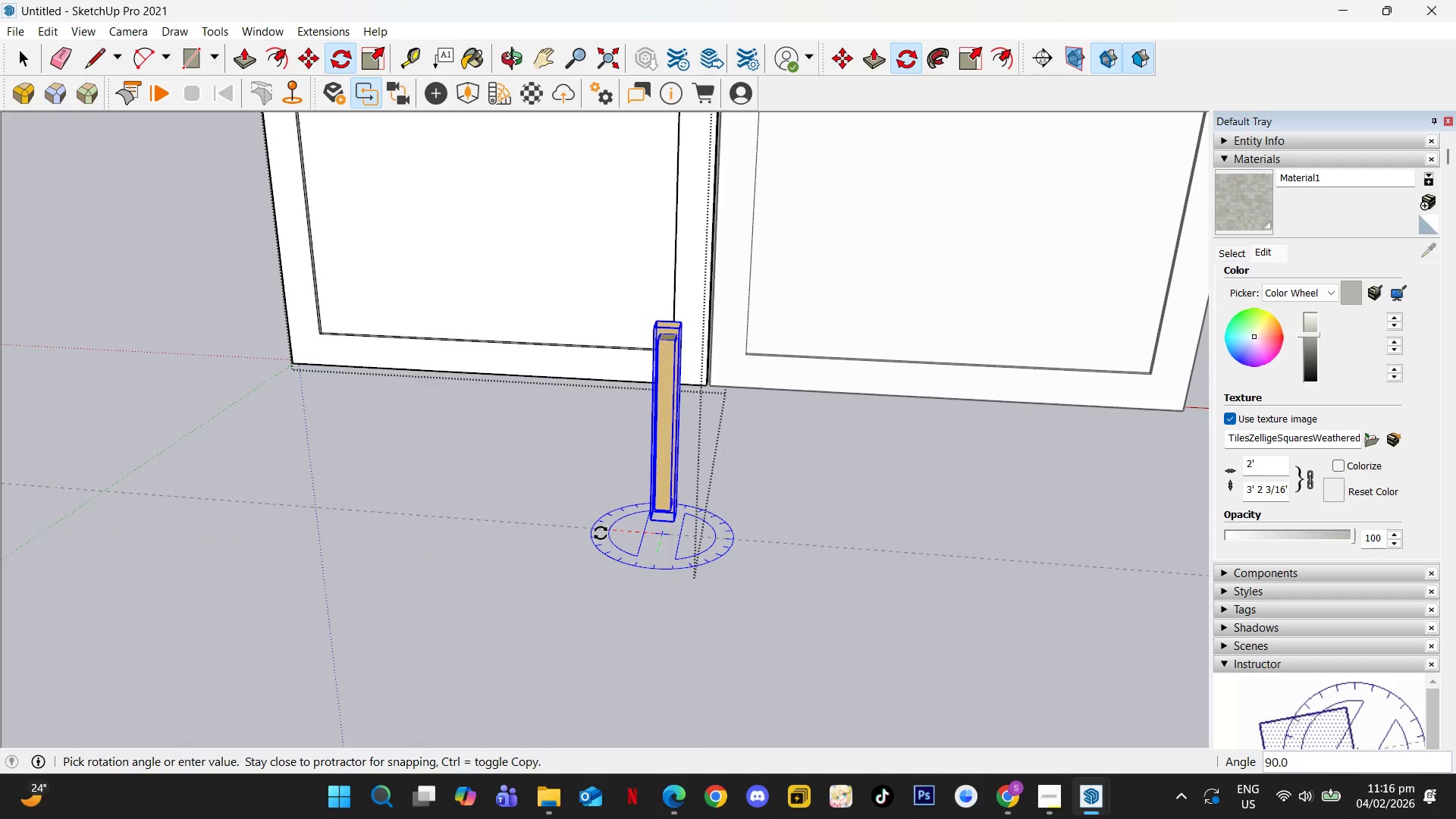 
left_click([598, 527])
 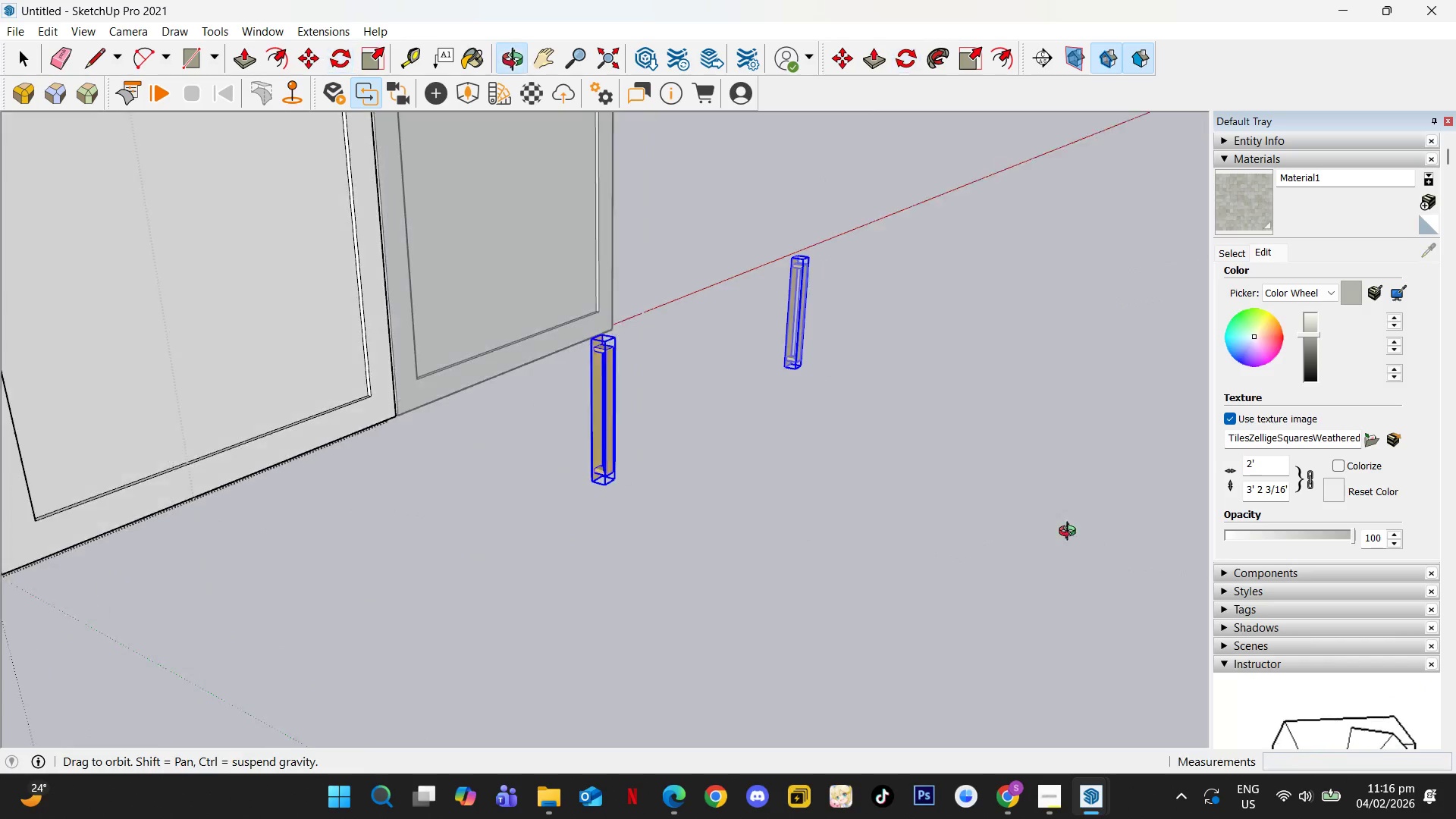 
key(M)
 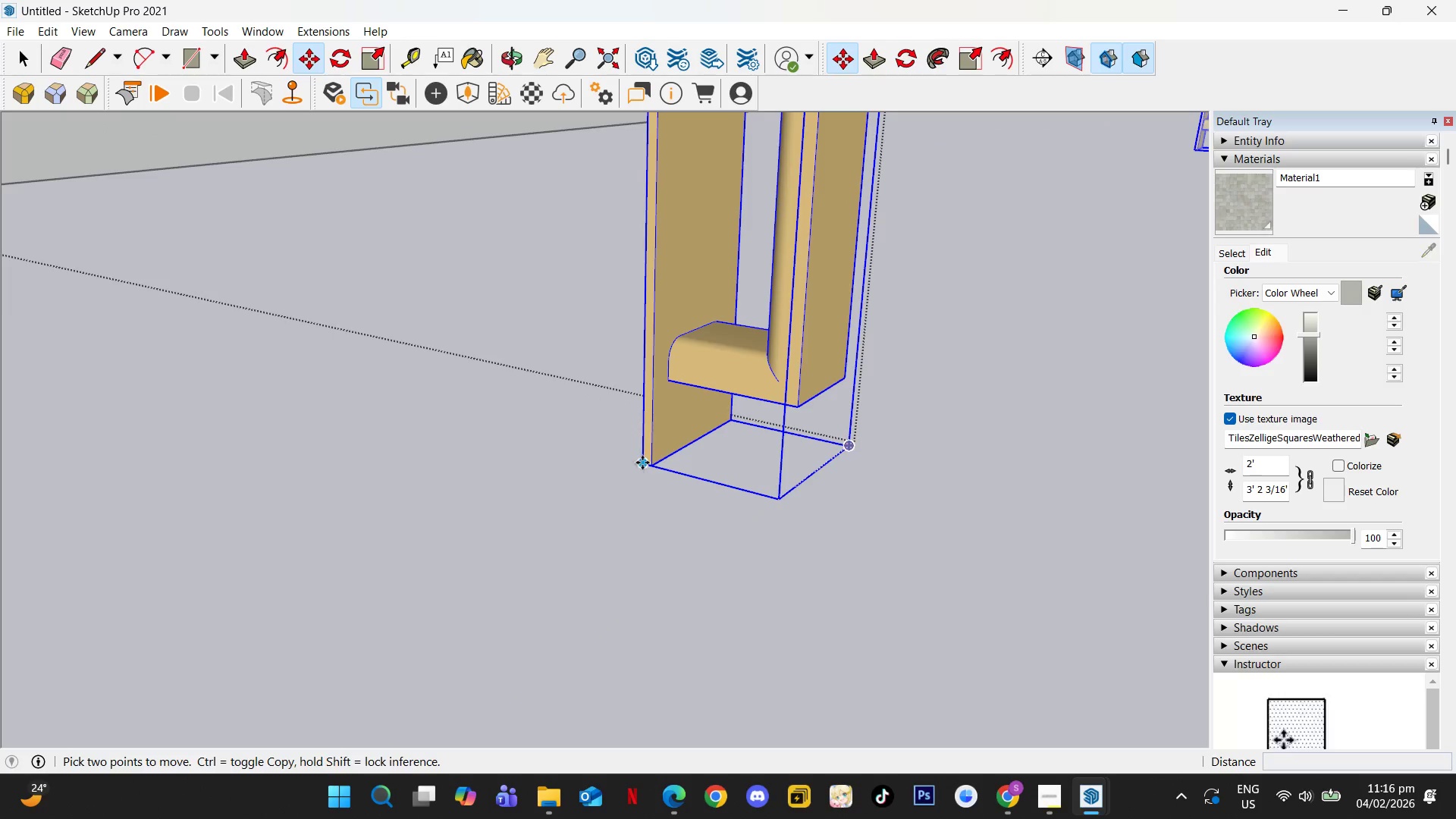 
scroll: coordinate [588, 466], scroll_direction: up, amount: 24.0
 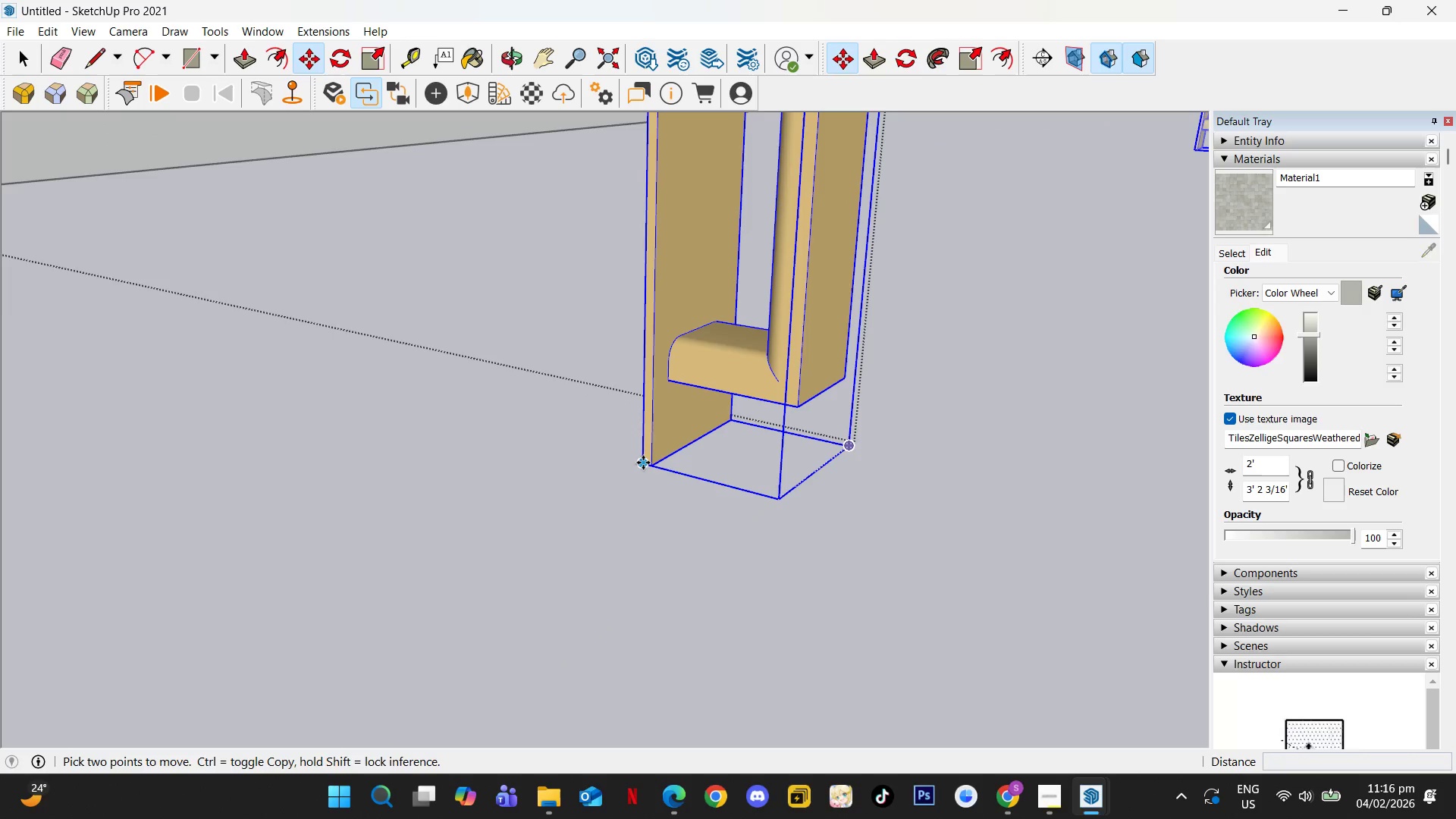 
left_click([643, 463])
 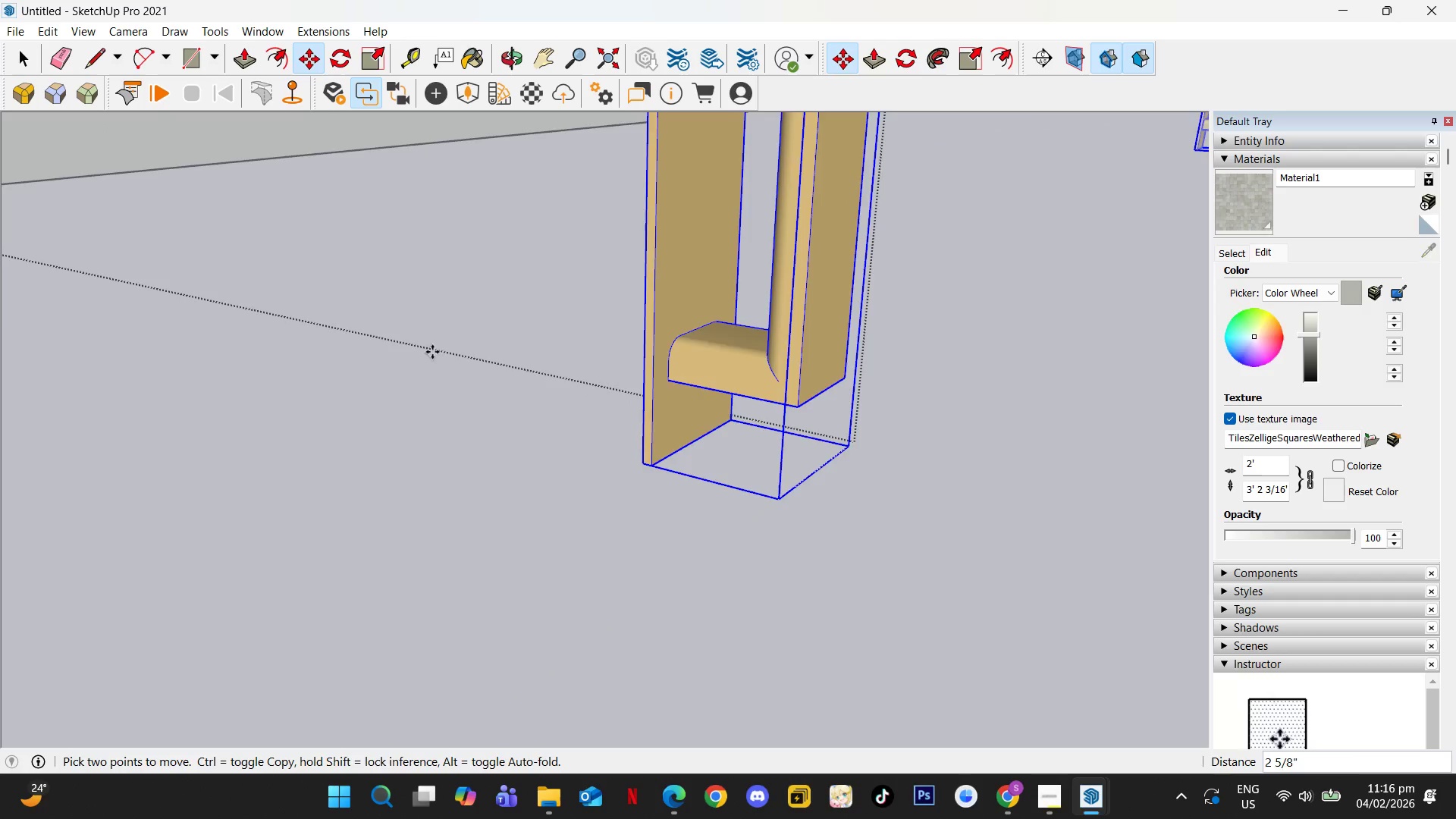 
hold_key(key=ShiftLeft, duration=0.41)
 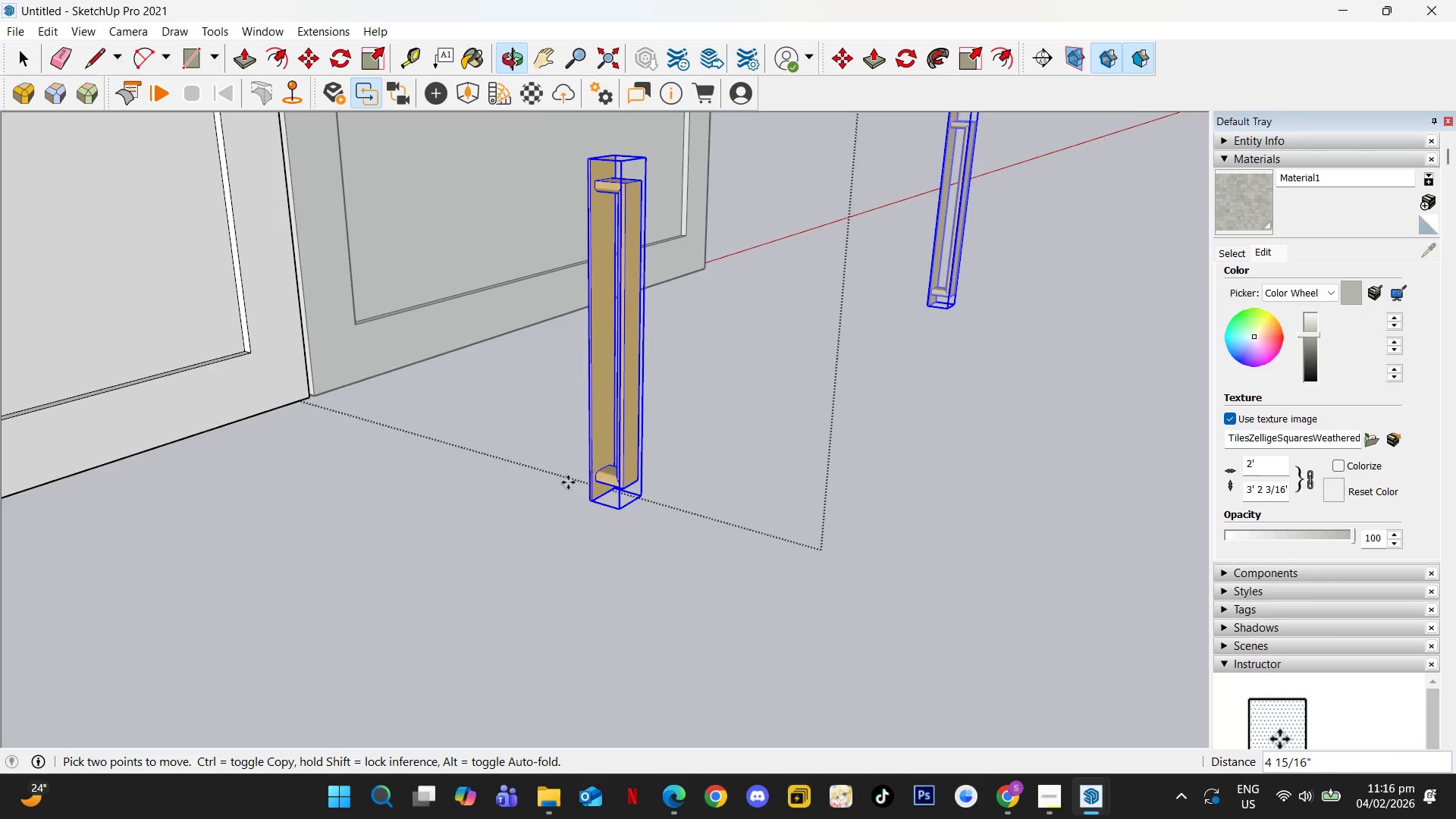 
scroll: coordinate [241, 316], scroll_direction: down, amount: 12.0
 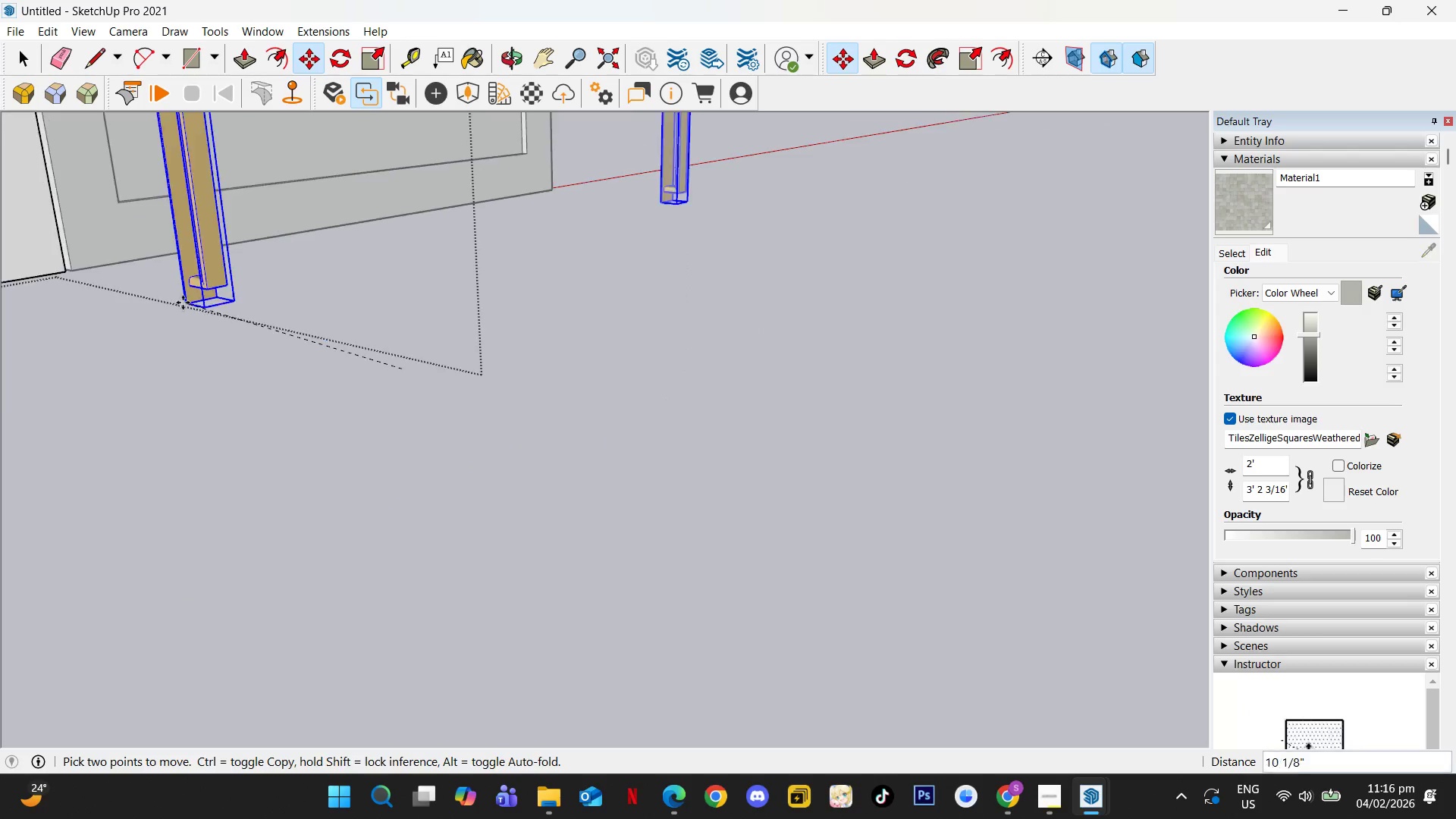 
scroll: coordinate [323, 397], scroll_direction: up, amount: 8.0
 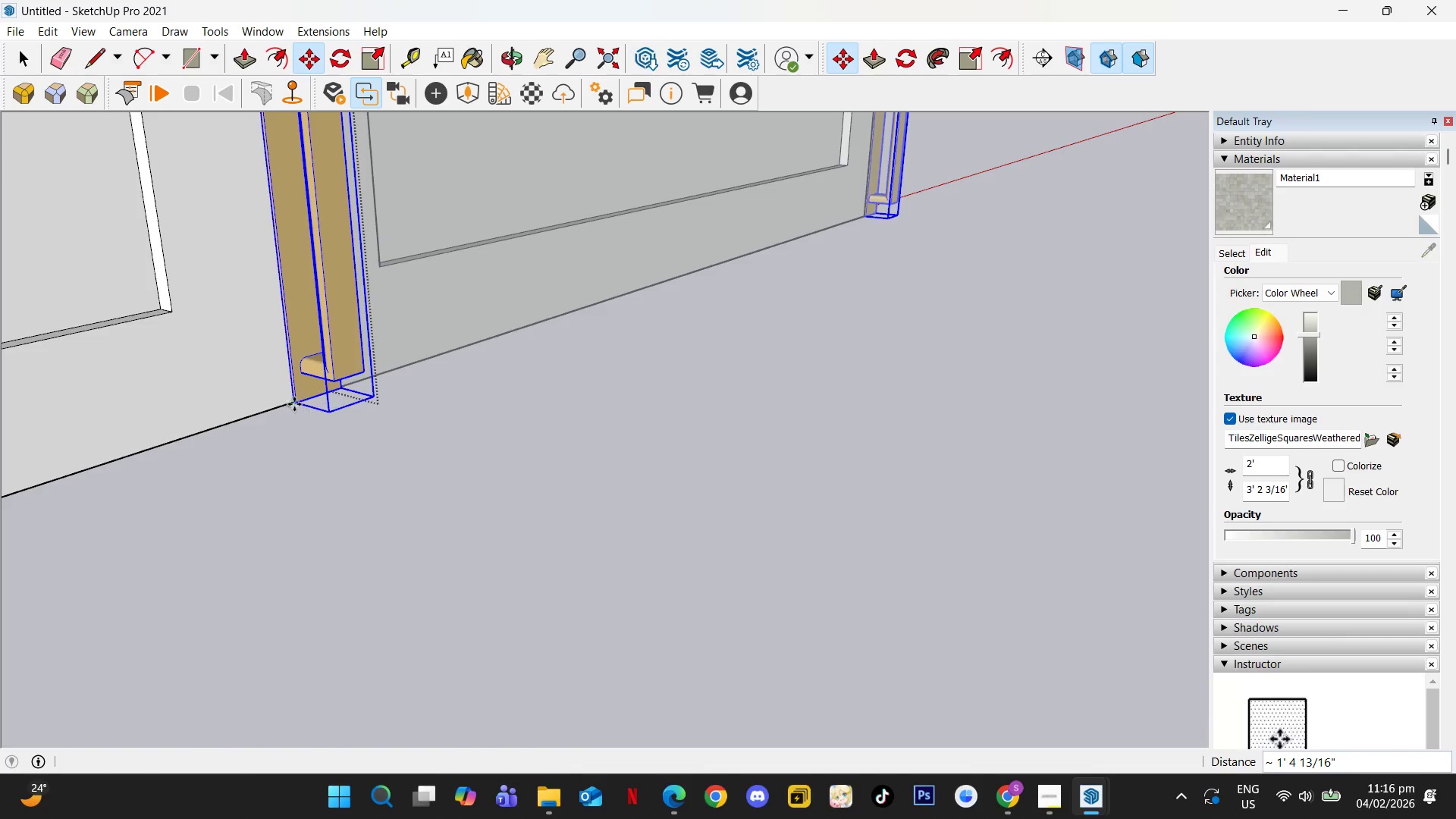 
double_click([293, 404])
 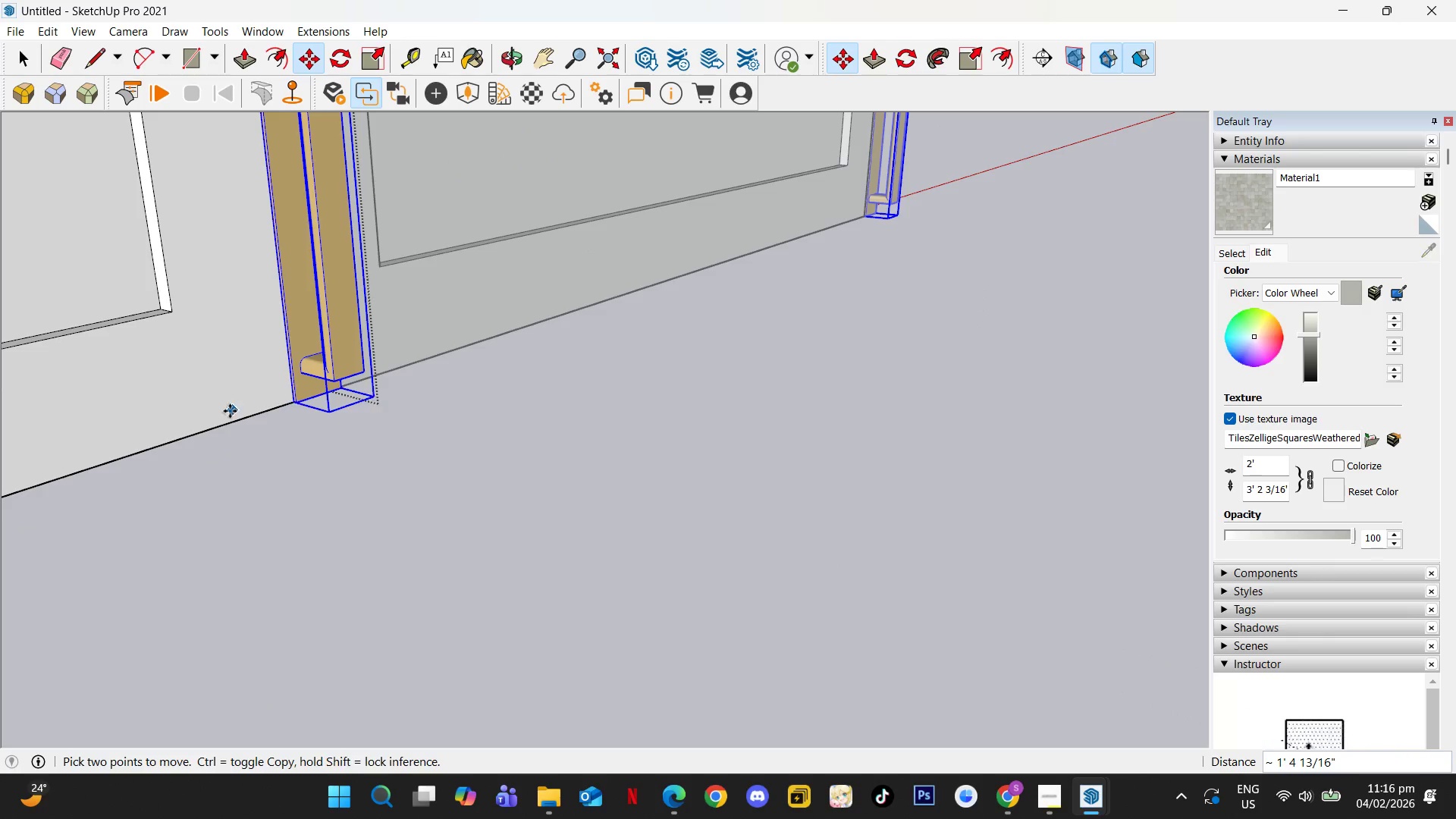 
scroll: coordinate [228, 412], scroll_direction: down, amount: 2.0
 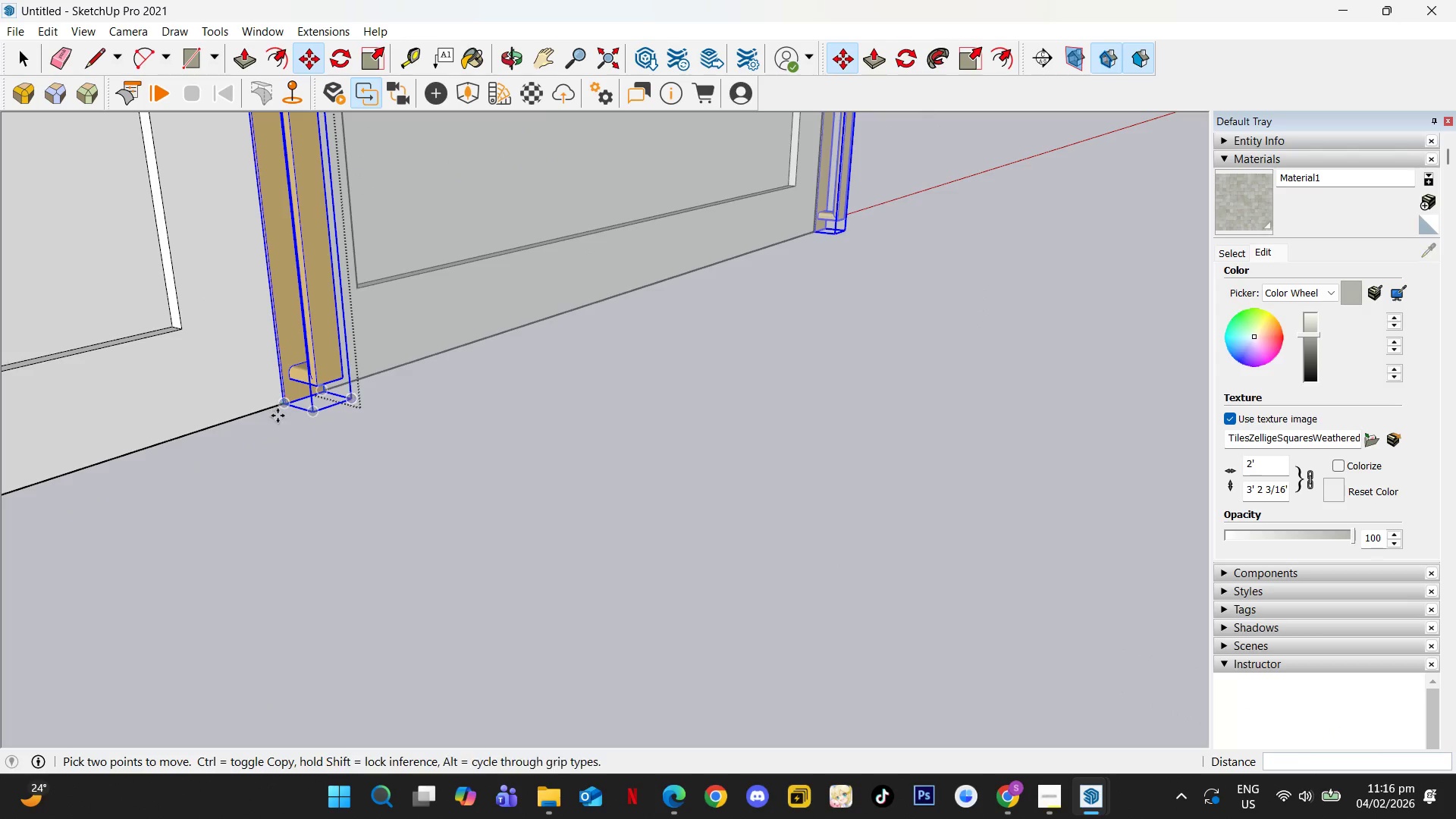 
key(ArrowLeft)
 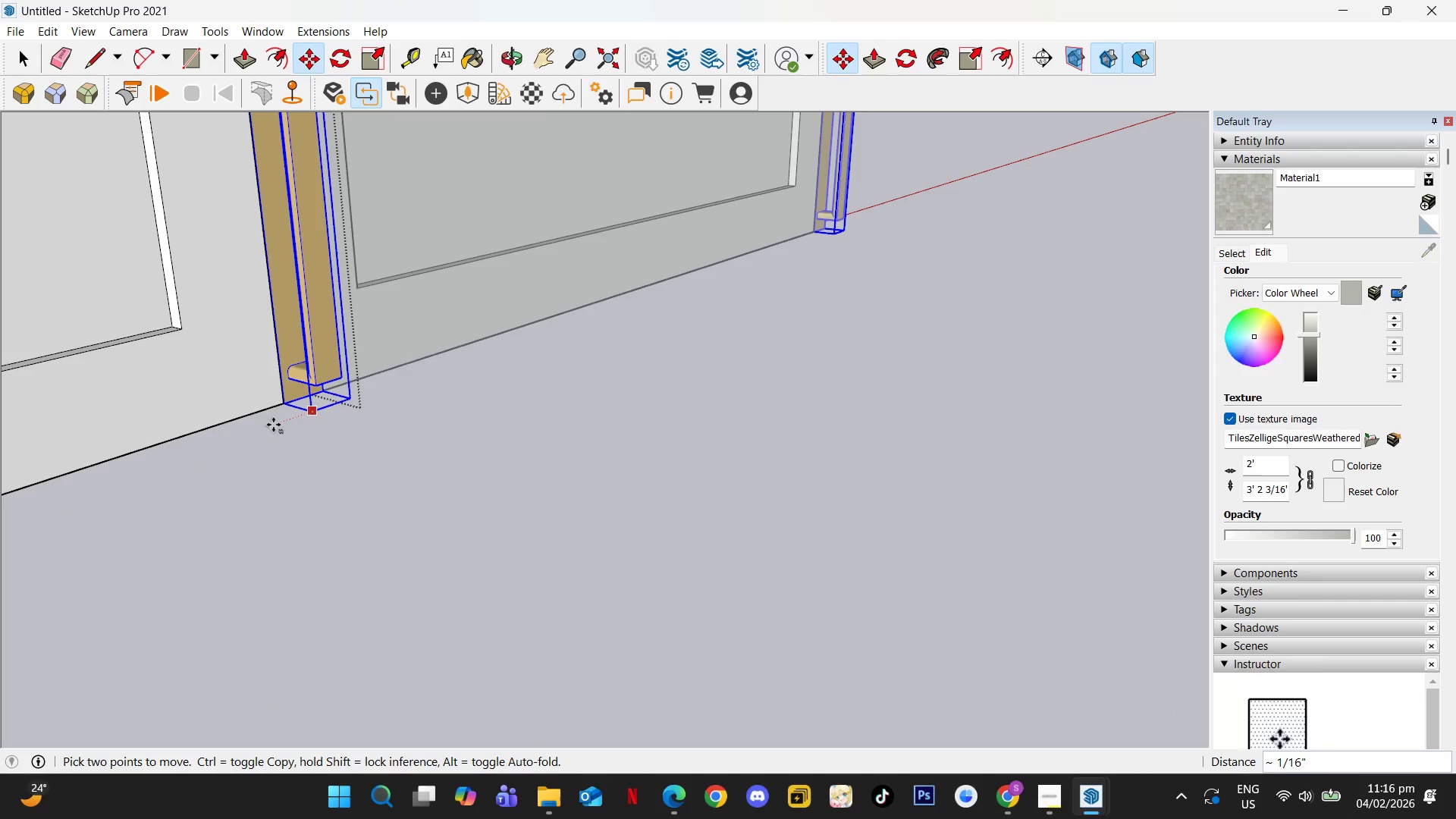 
key(ArrowRight)
 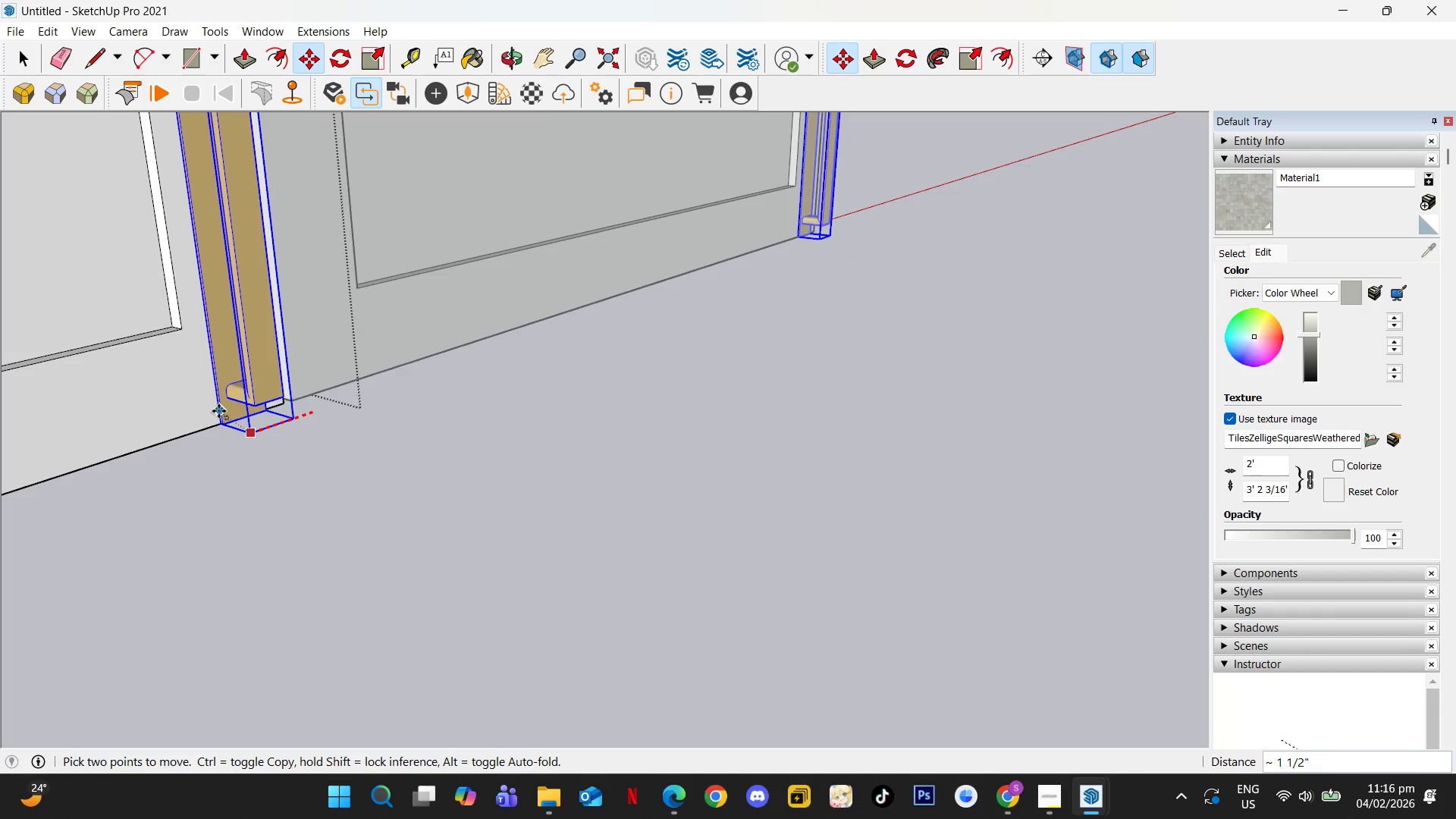 
left_click([219, 411])
 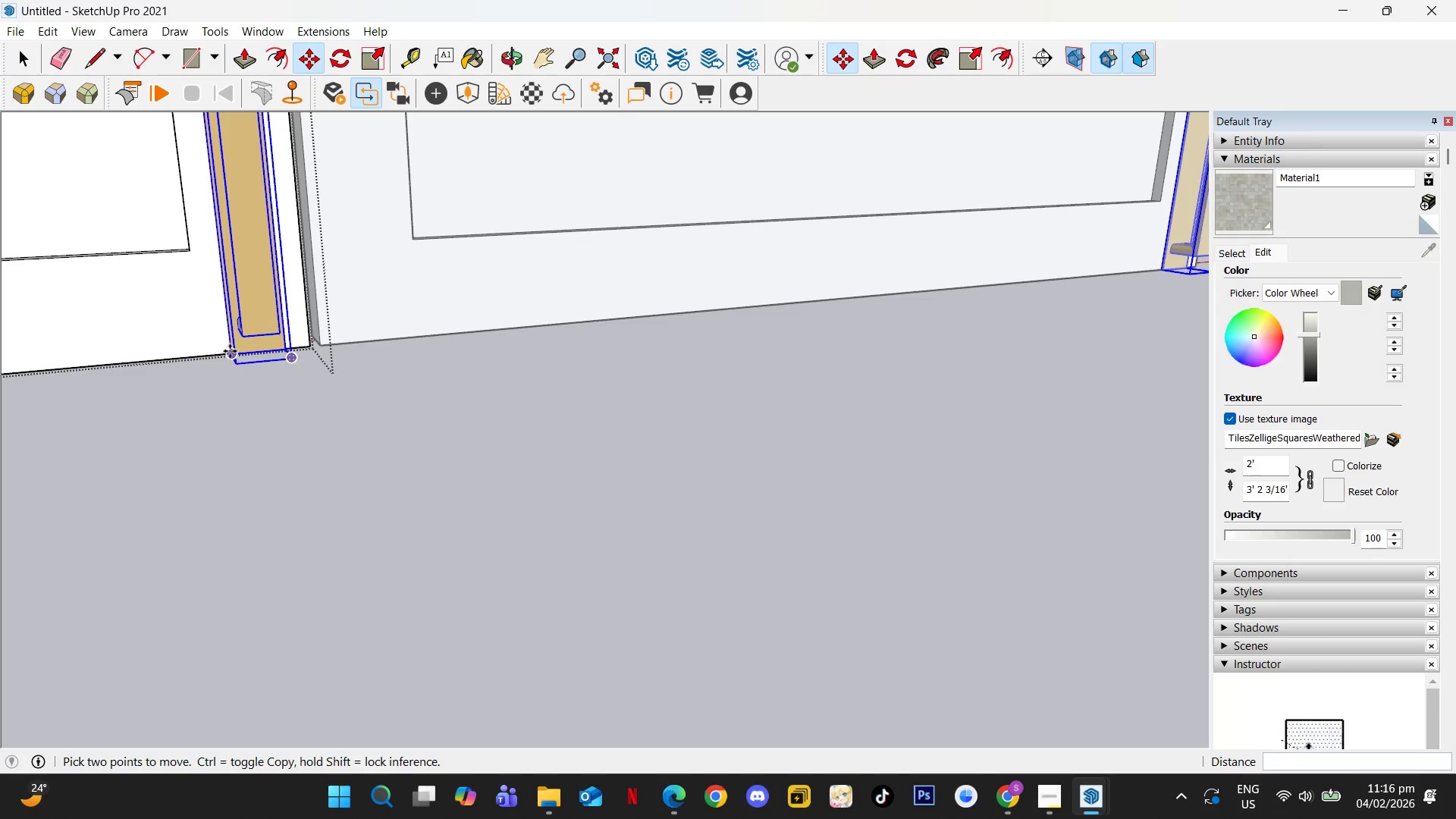 
left_click([238, 367])
 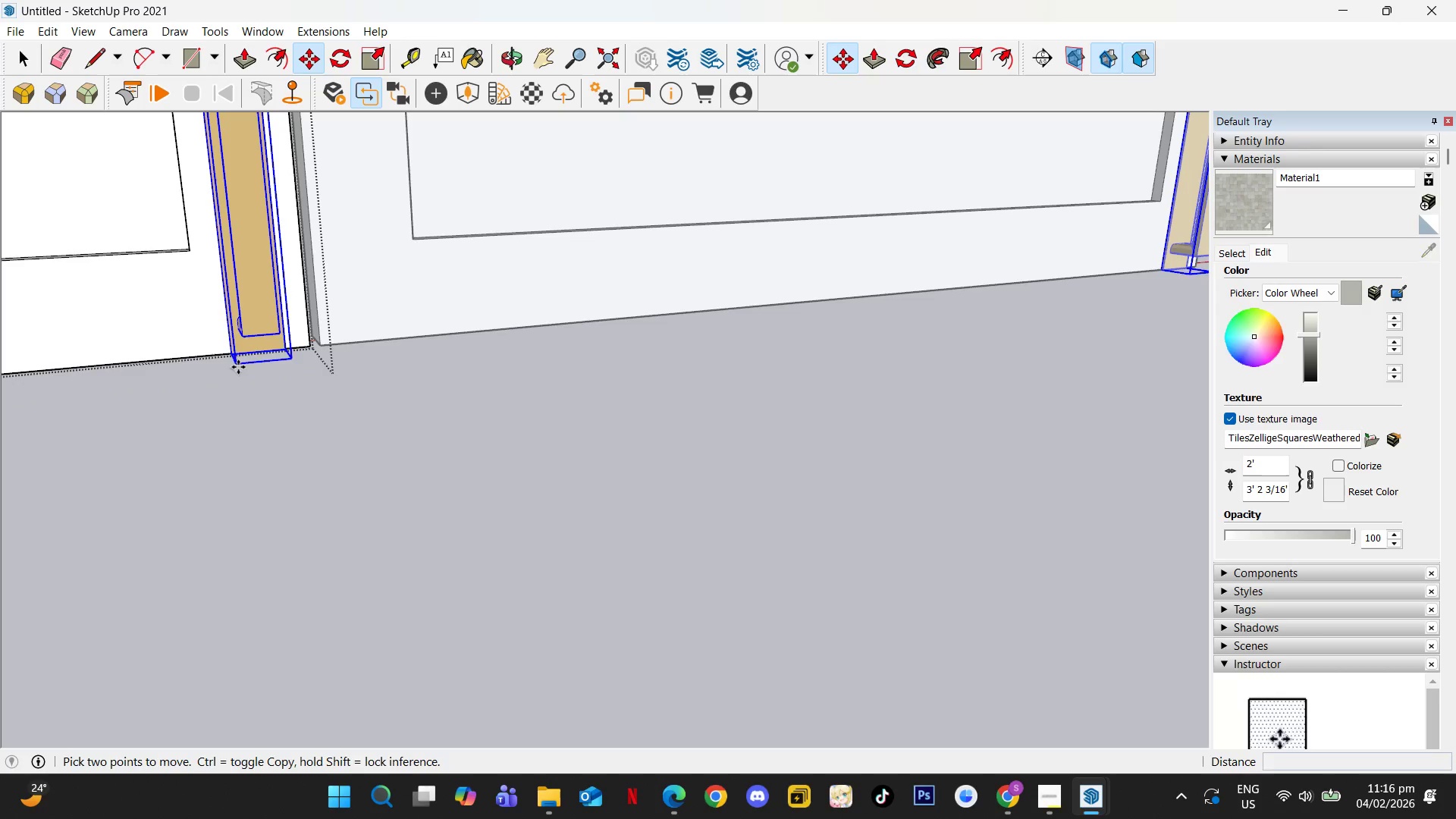 
key(ArrowUp)
 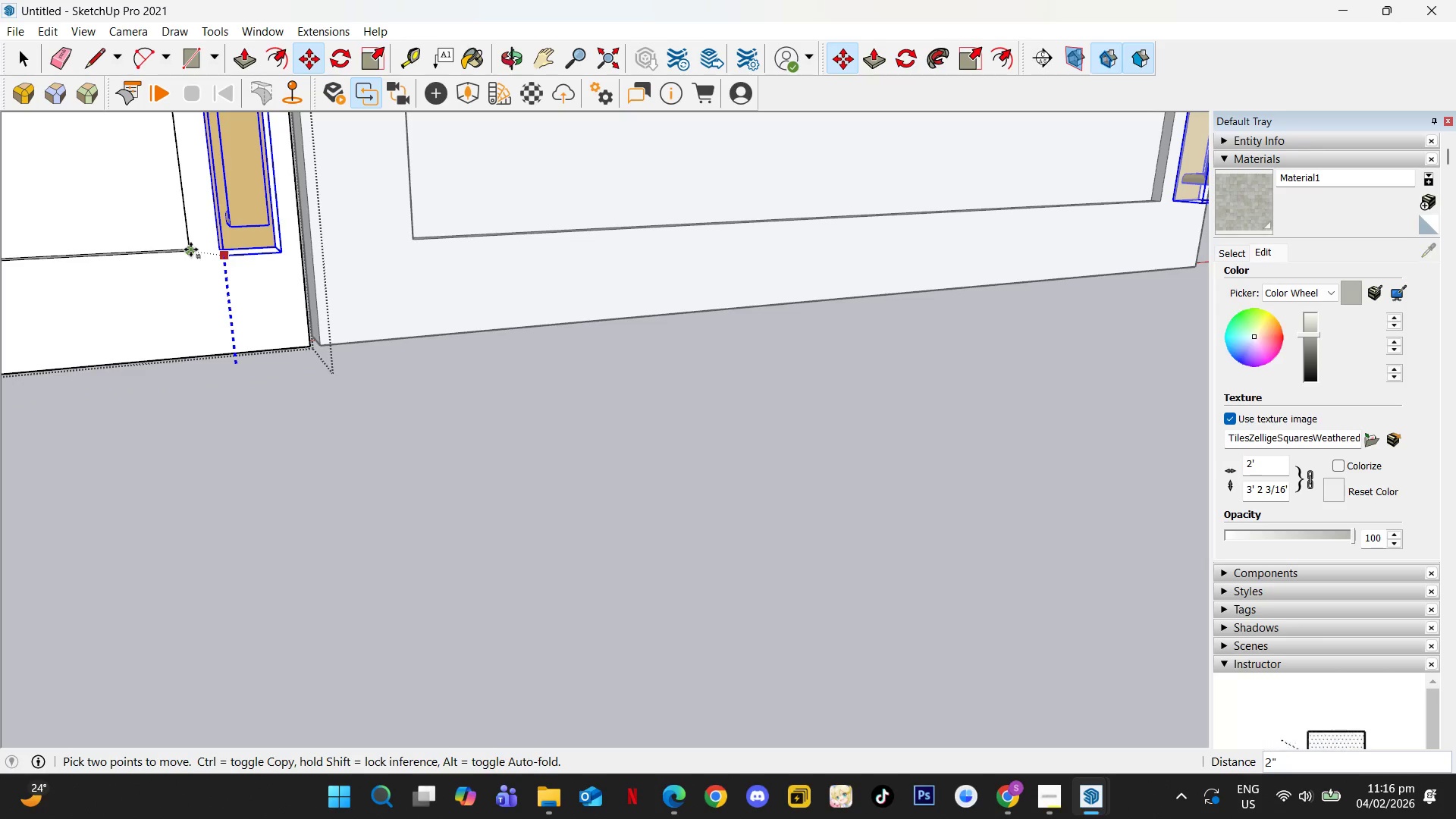 
left_click([191, 249])
 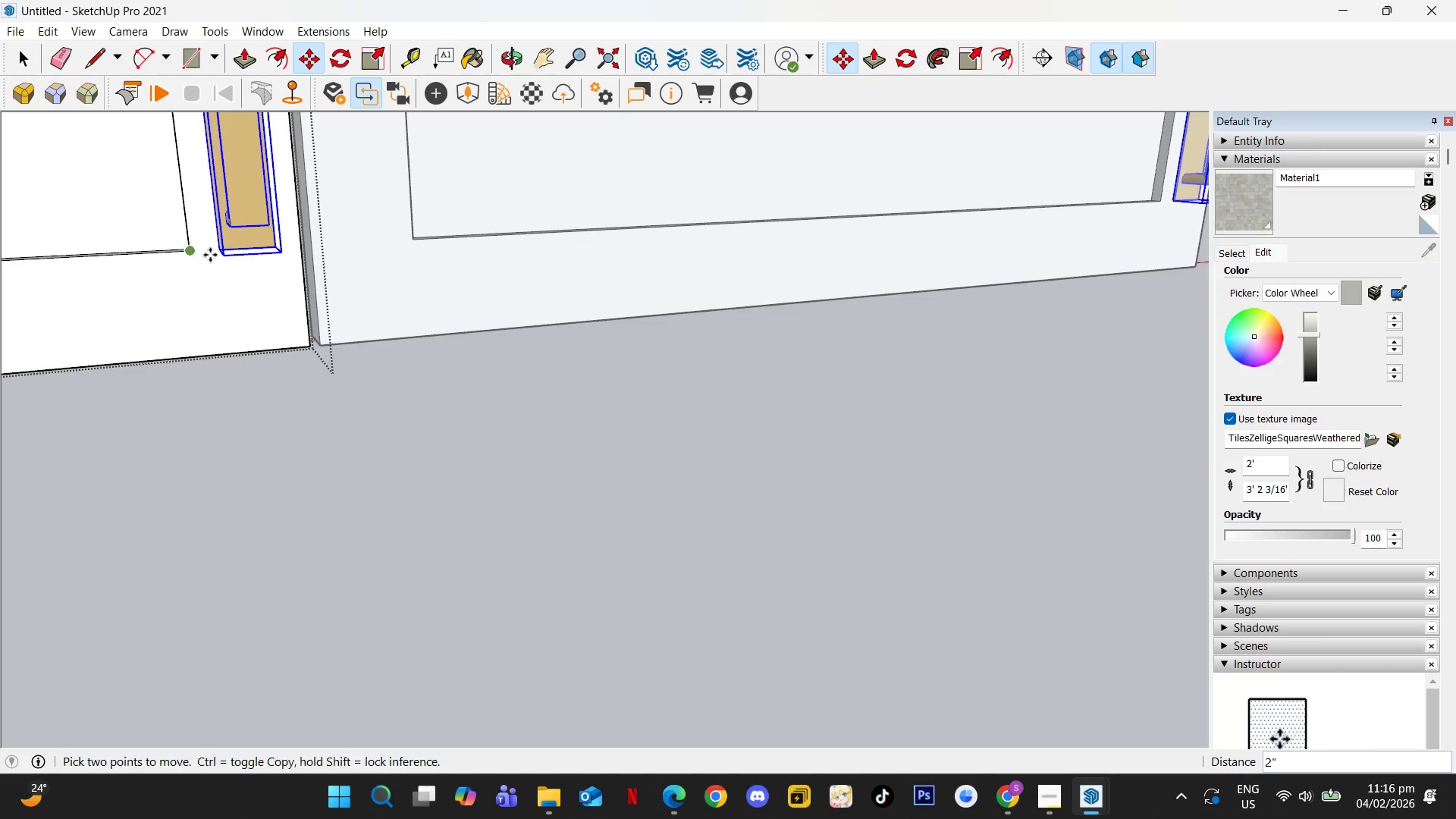 
key(Space)
 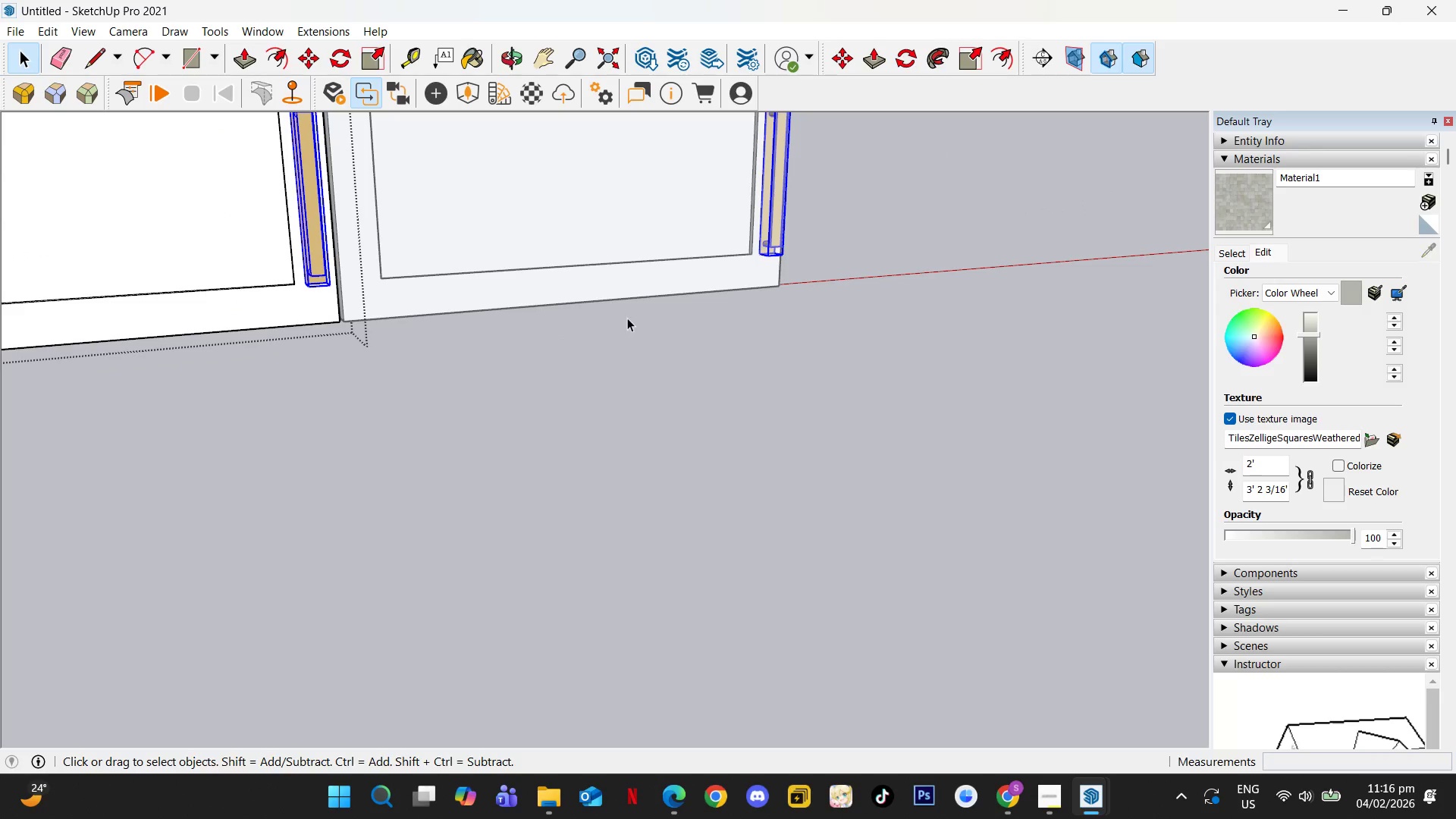 
key(Escape)
 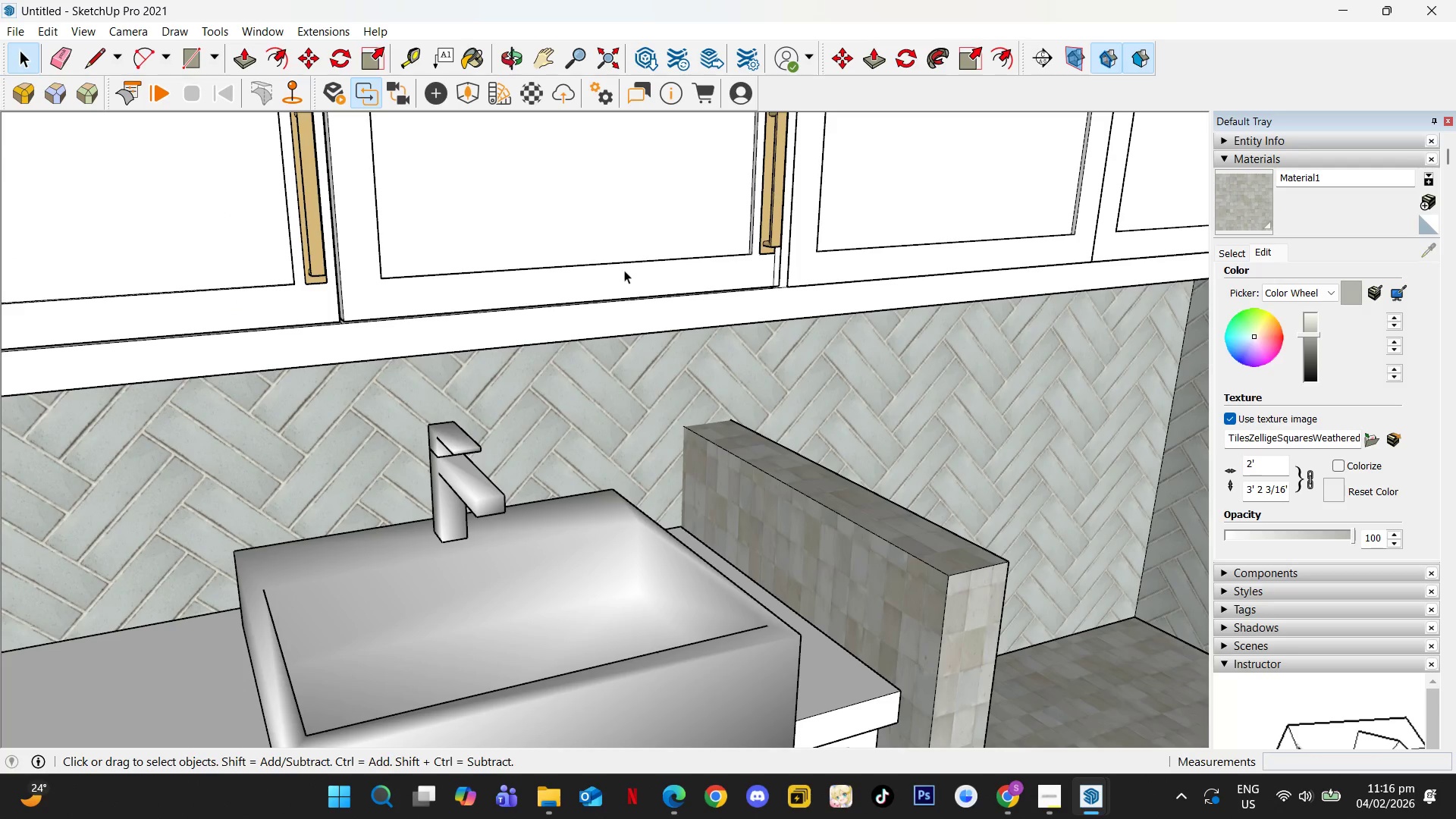 
scroll: coordinate [416, 332], scroll_direction: down, amount: 11.0
 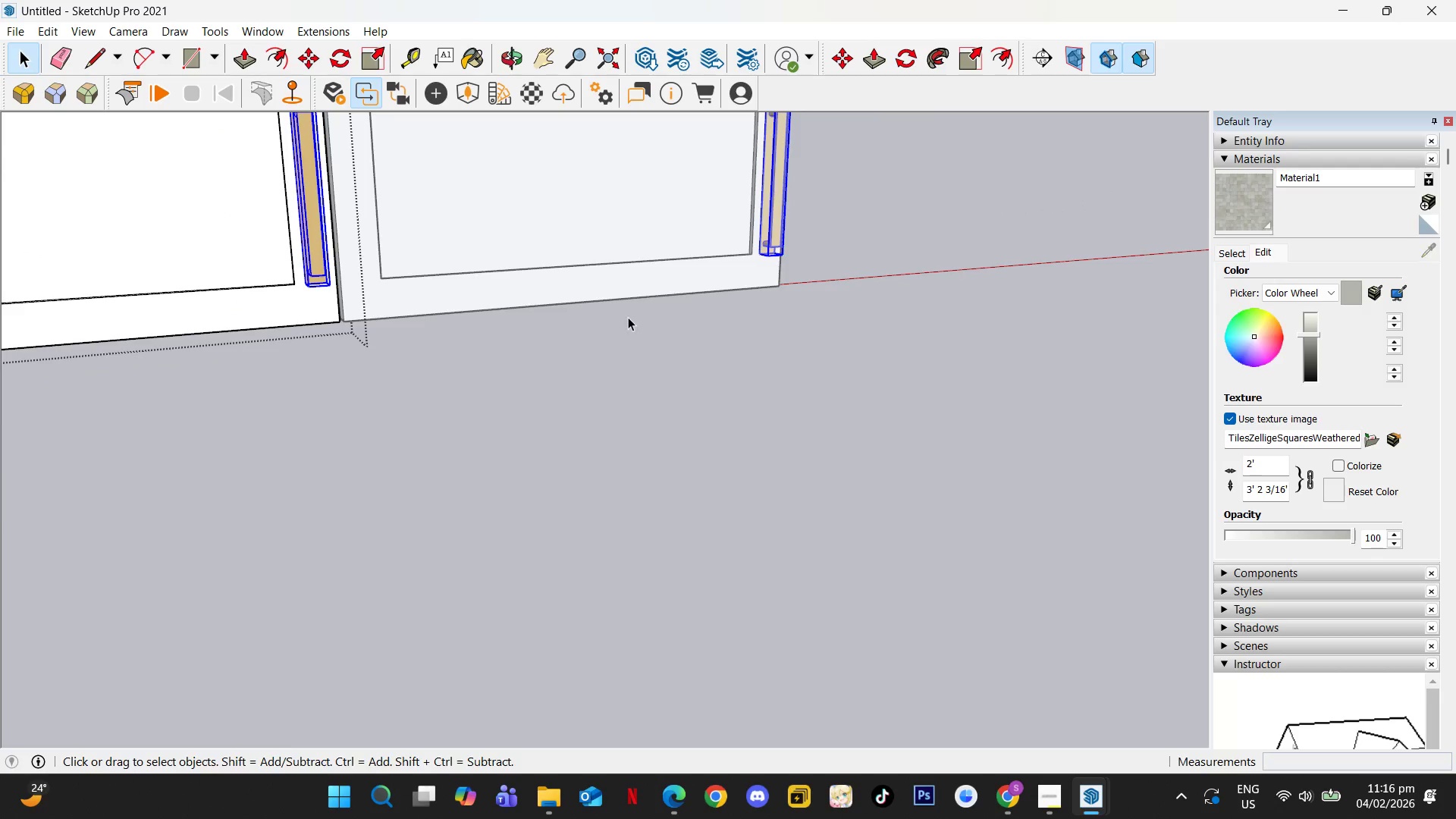 
left_click([620, 266])
 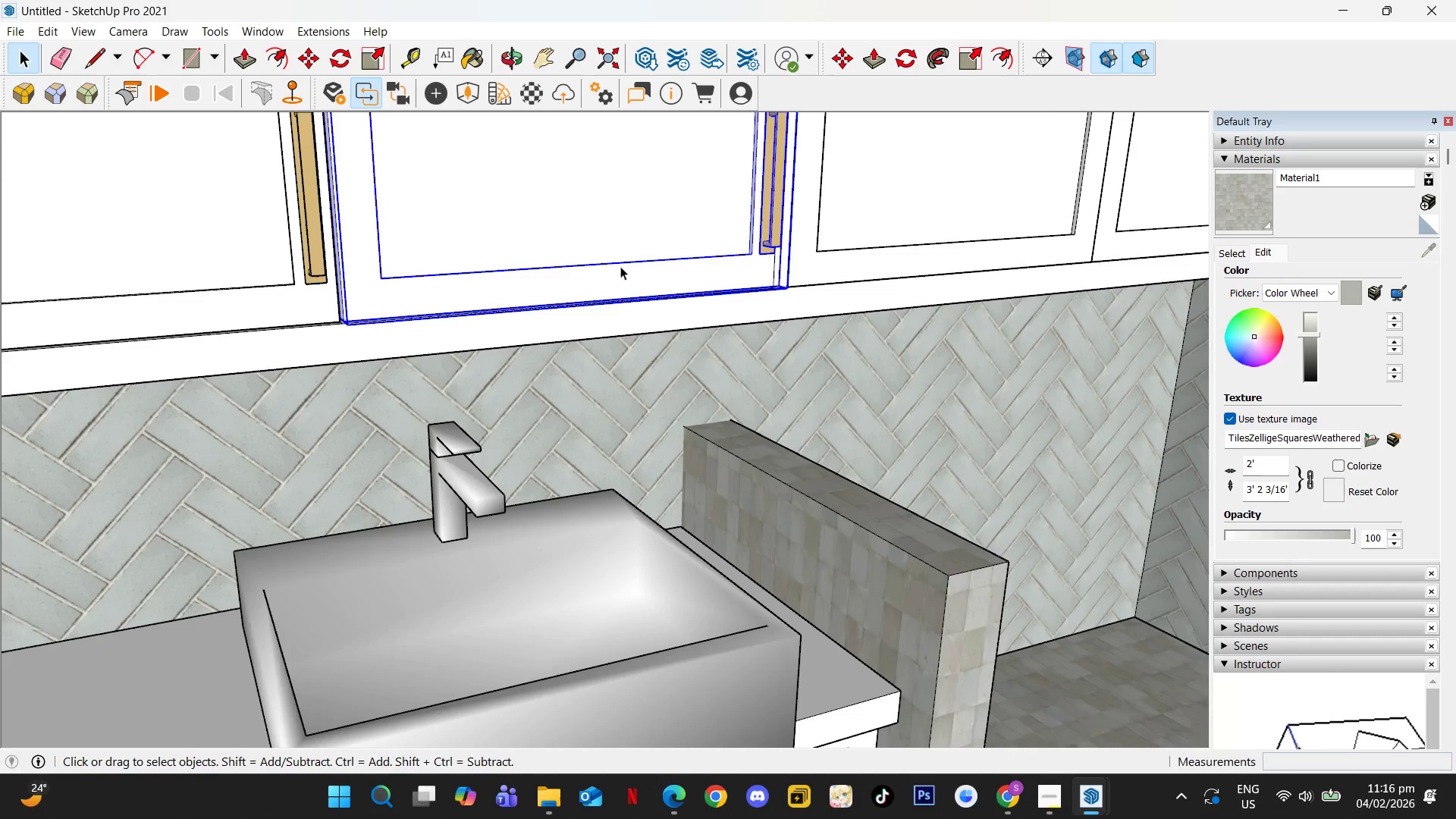 
hold_key(key=ShiftLeft, duration=0.36)
 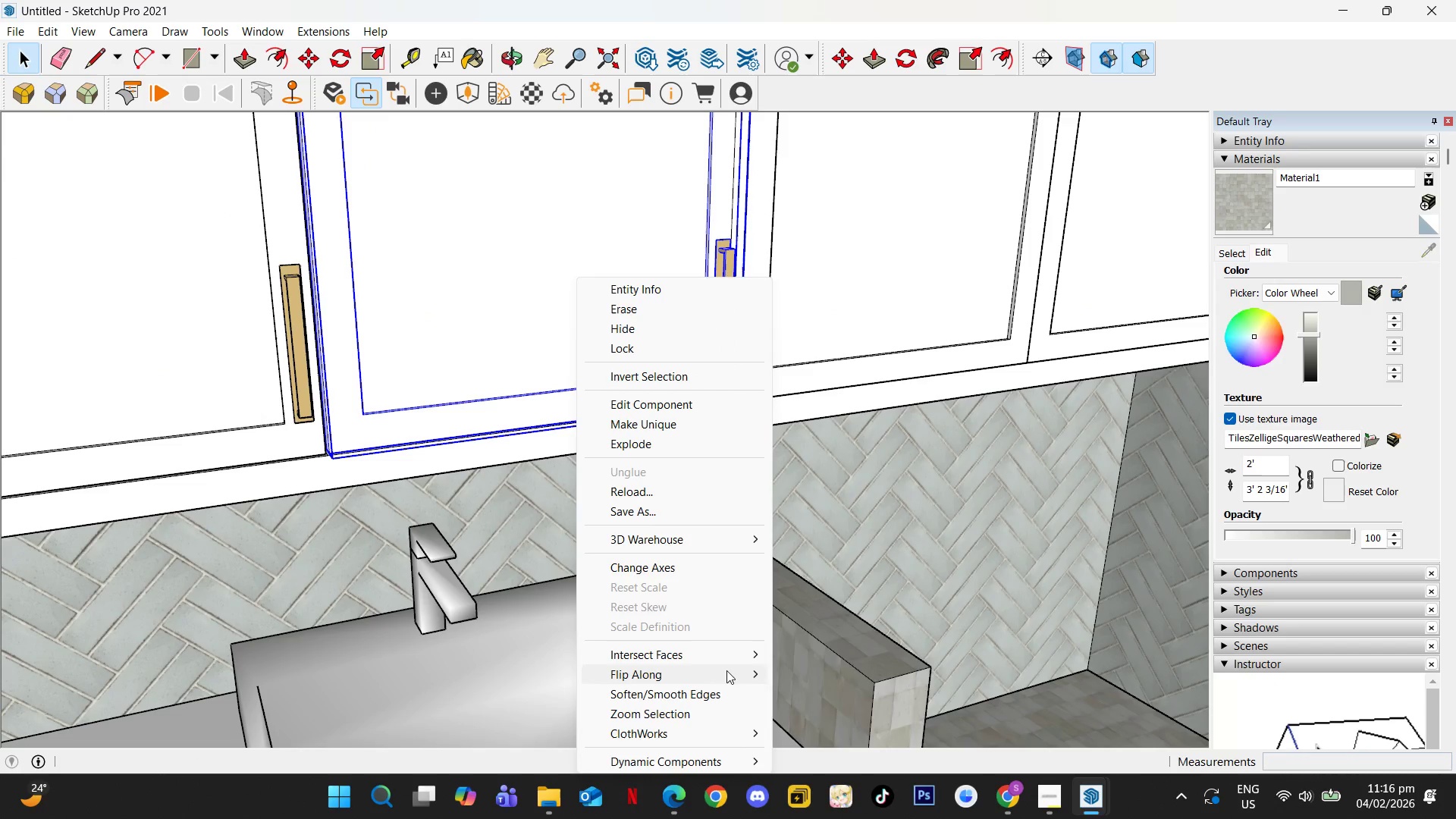 
scroll: coordinate [620, 266], scroll_direction: down, amount: 1.0
 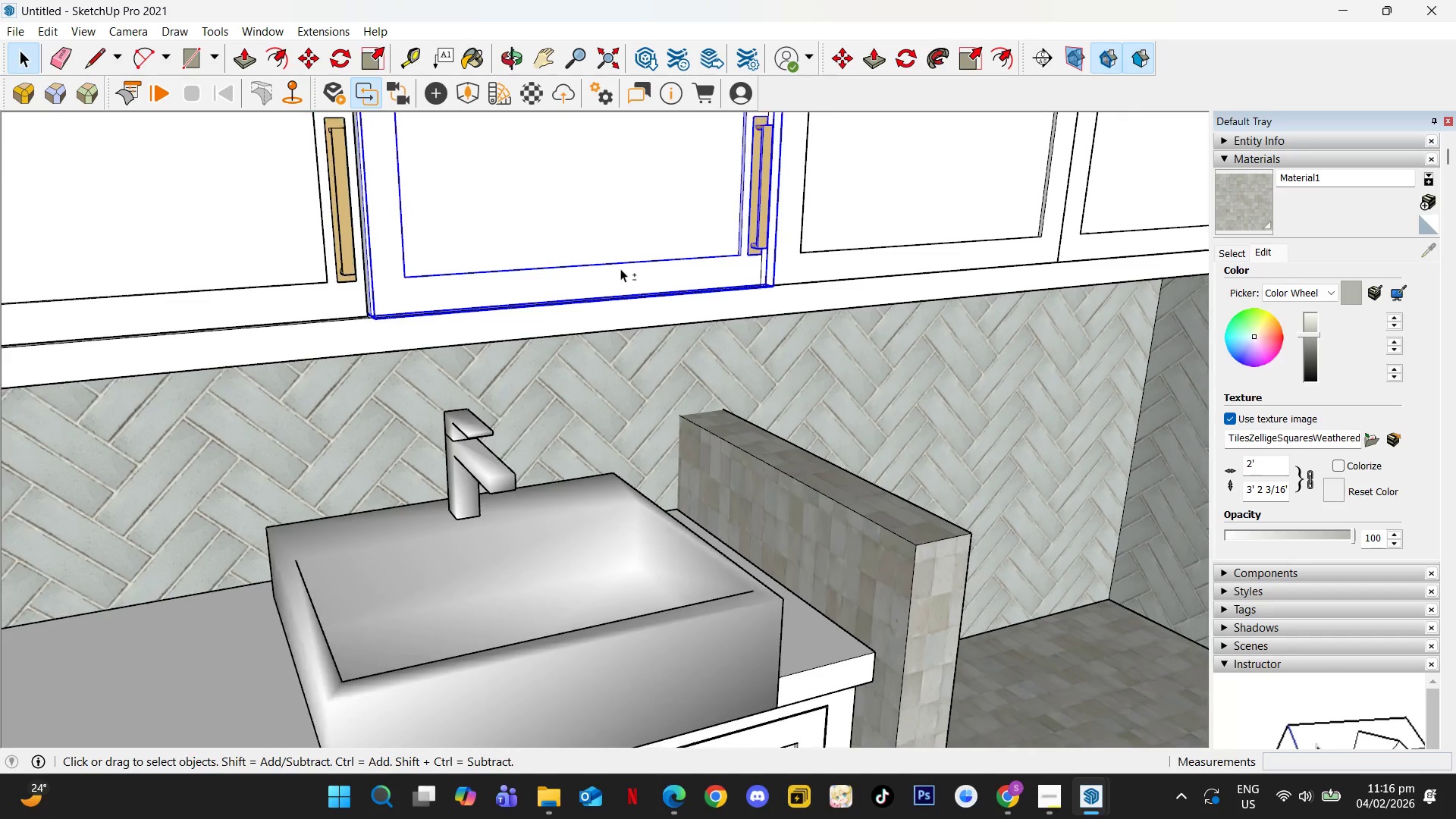 
left_click([795, 672])
 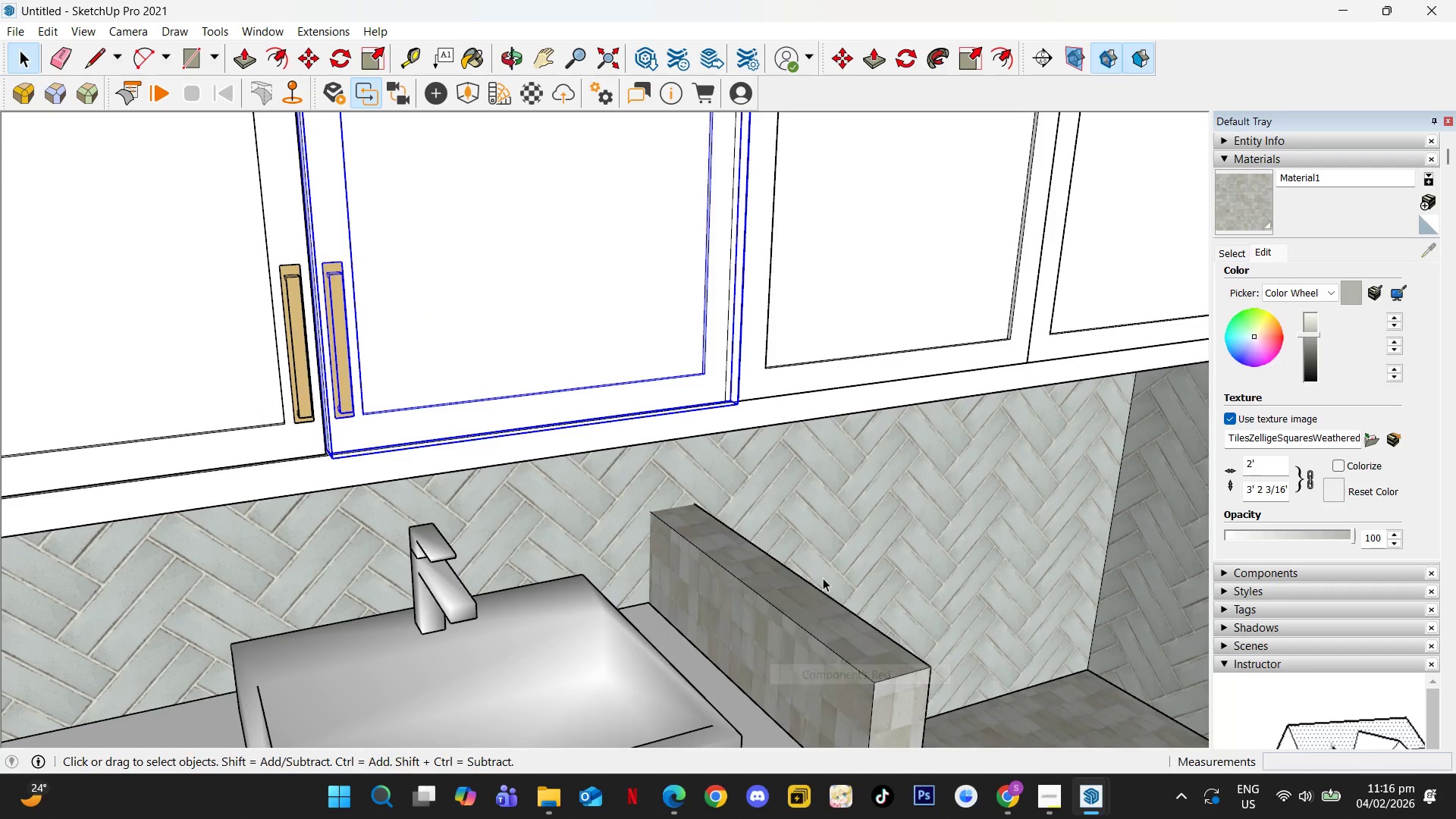 
hold_key(key=ShiftLeft, duration=0.39)
 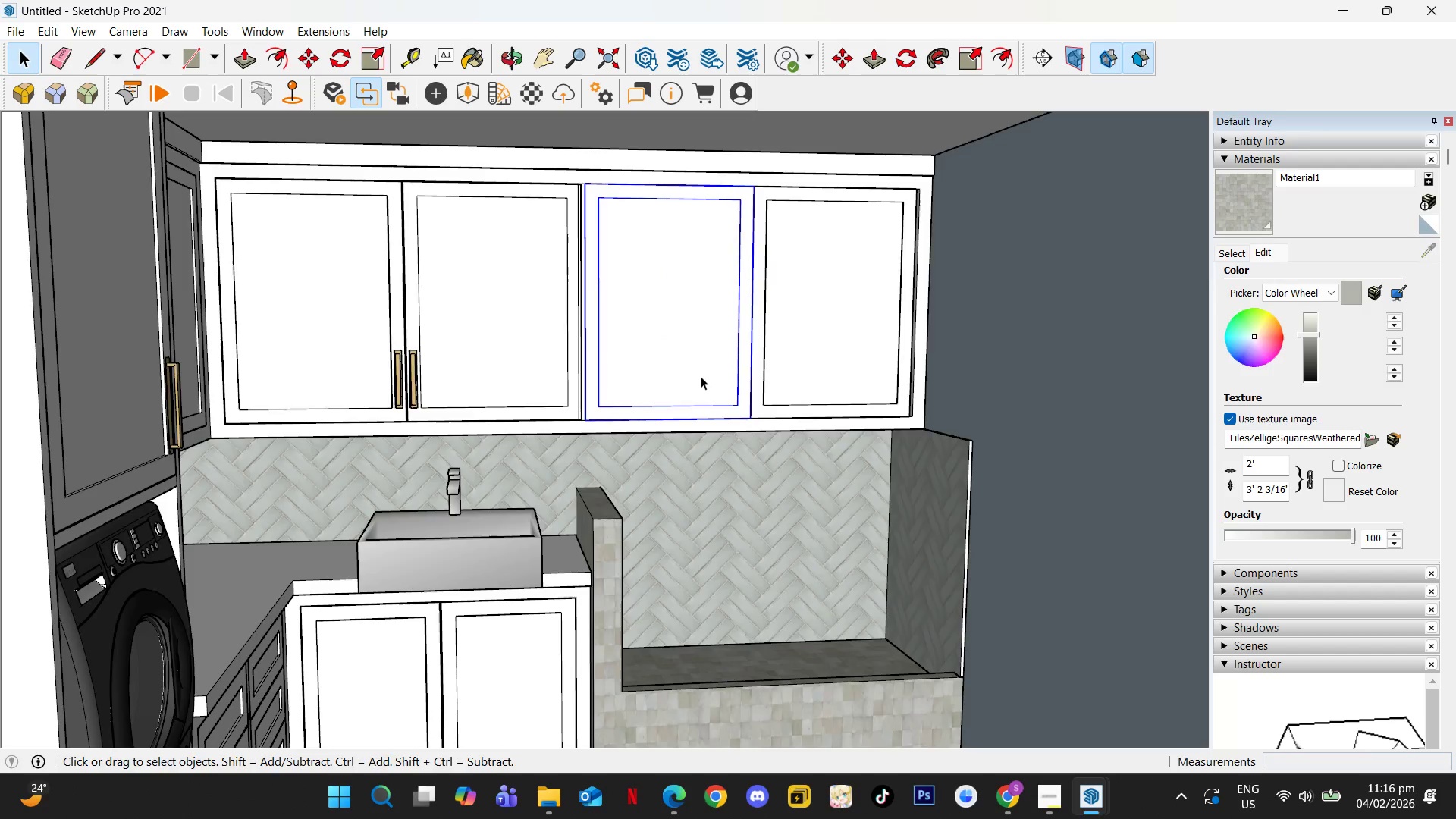 
scroll: coordinate [703, 433], scroll_direction: down, amount: 8.0
 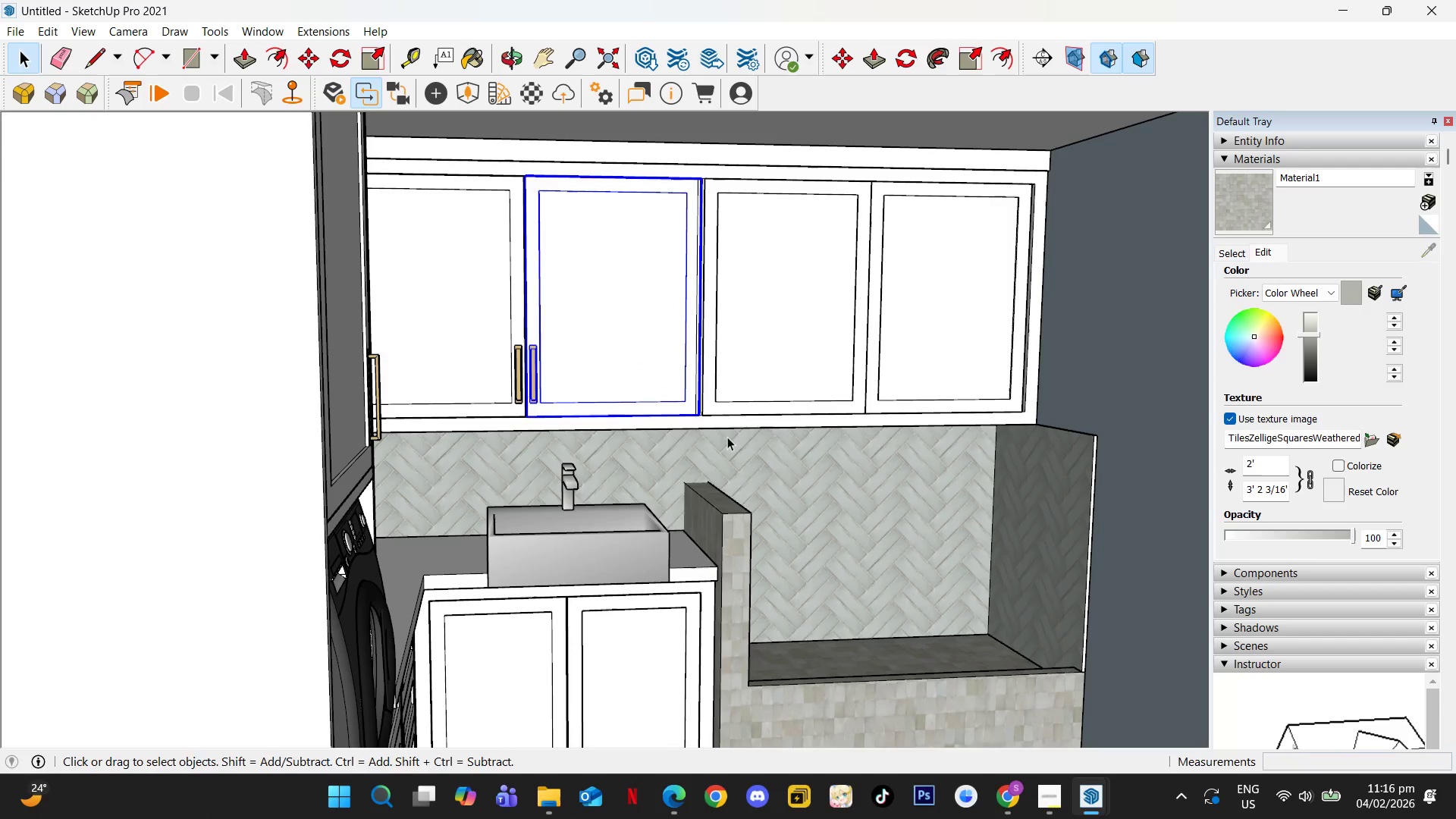 
double_click([701, 376])
 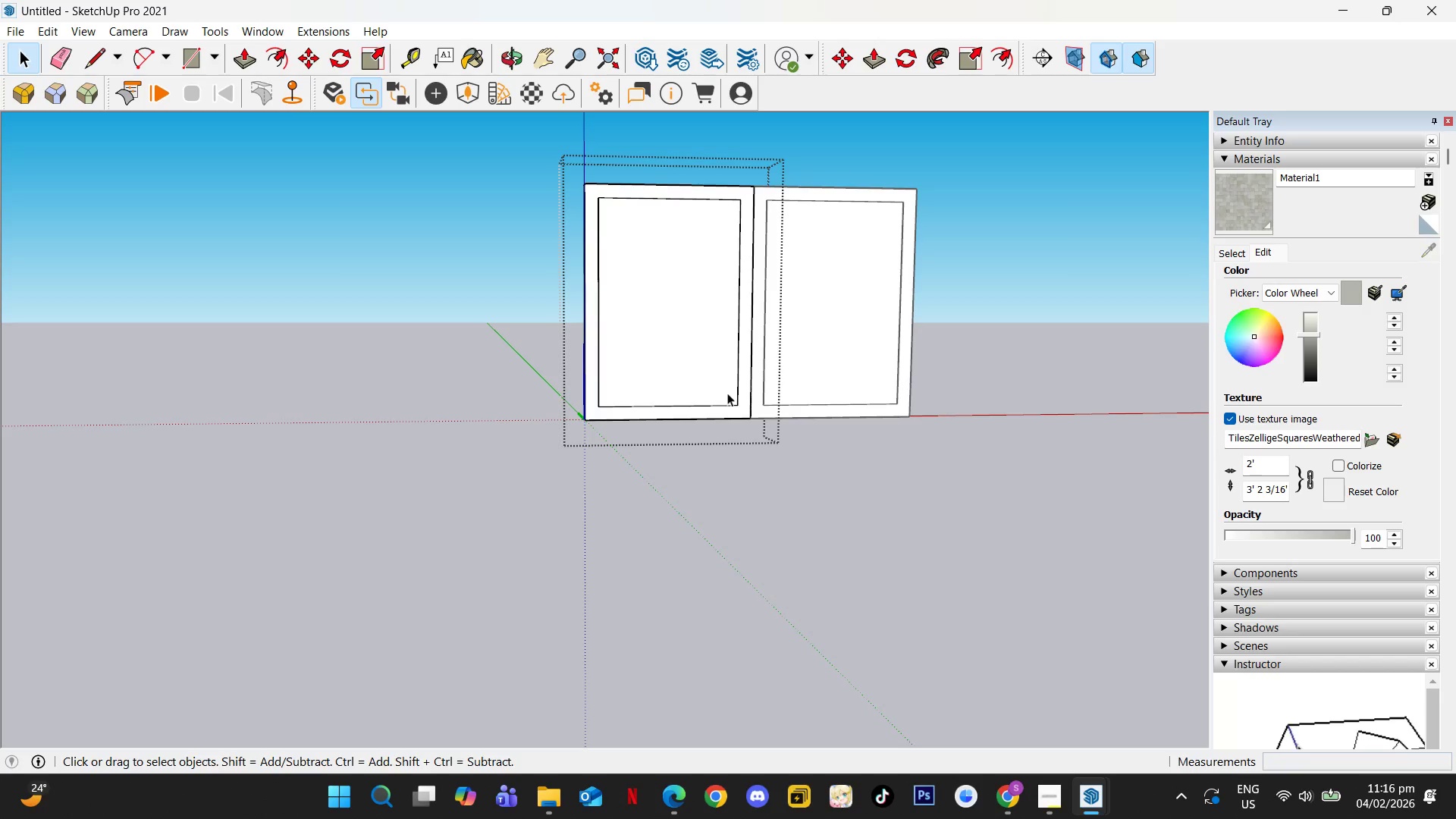 
scroll: coordinate [749, 412], scroll_direction: up, amount: 3.0
 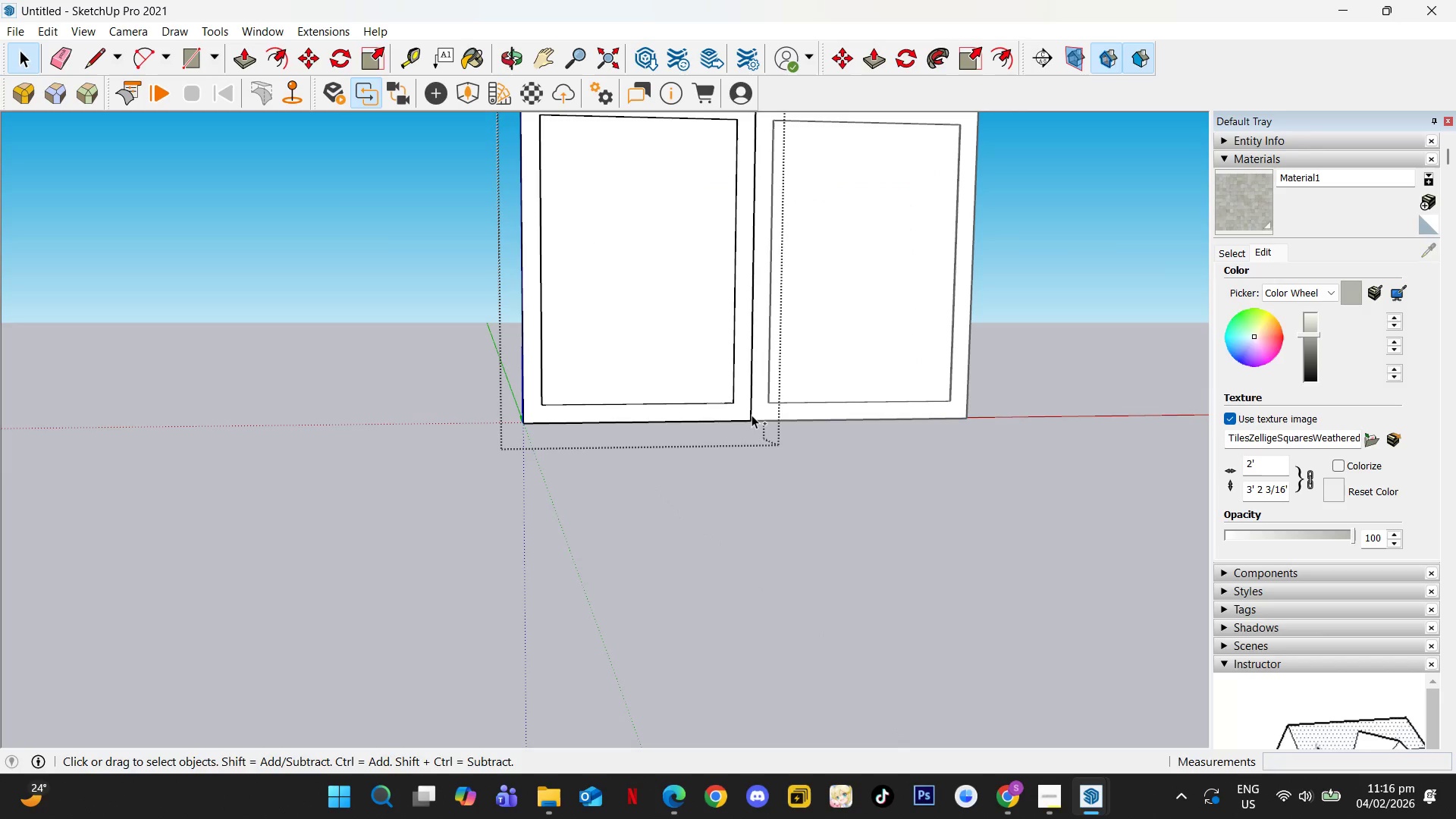 
key(Control+V)
 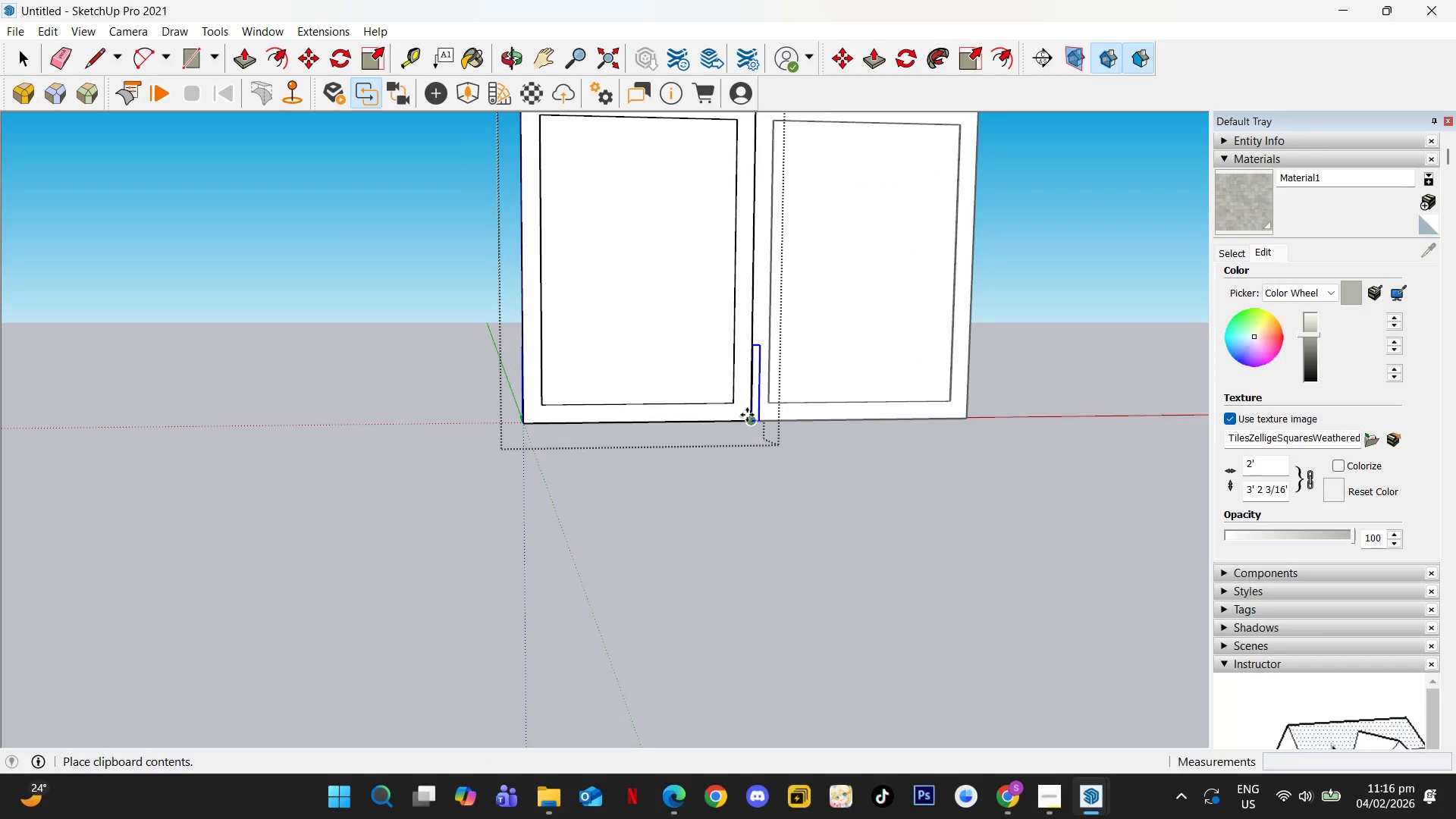 
scroll: coordinate [748, 415], scroll_direction: up, amount: 1.0
 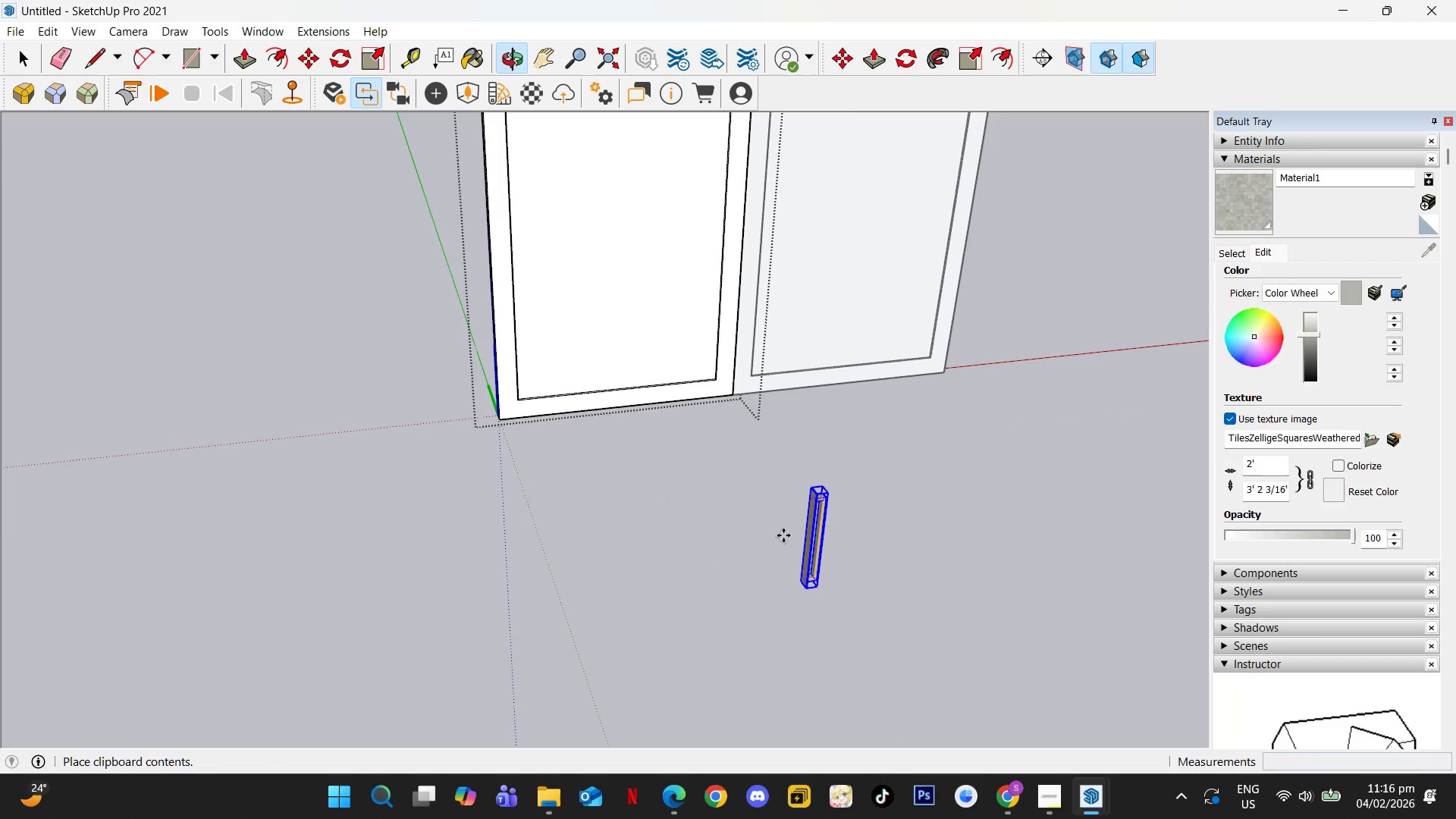 
left_click([715, 413])
 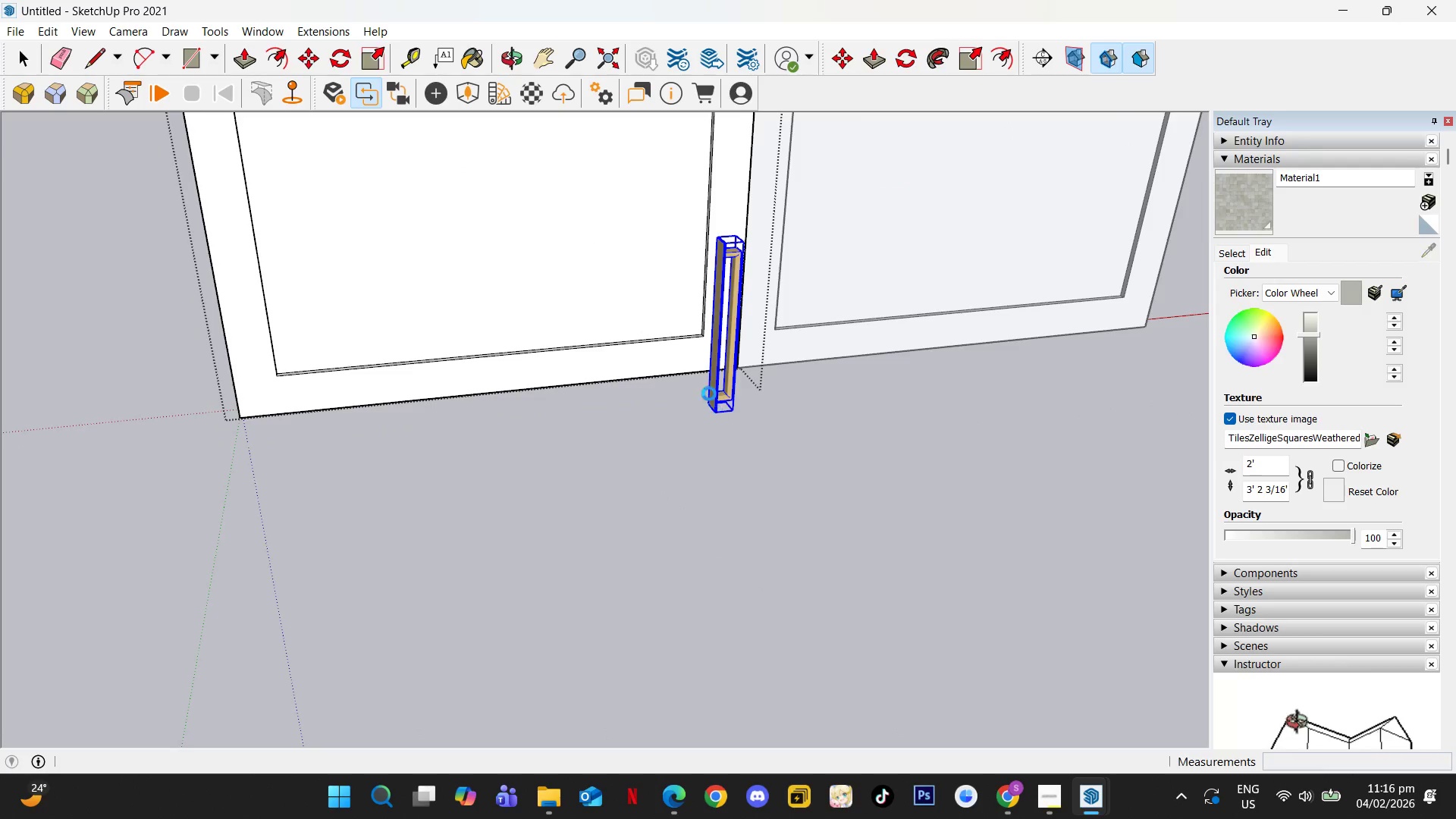 
scroll: coordinate [711, 435], scroll_direction: up, amount: 21.0
 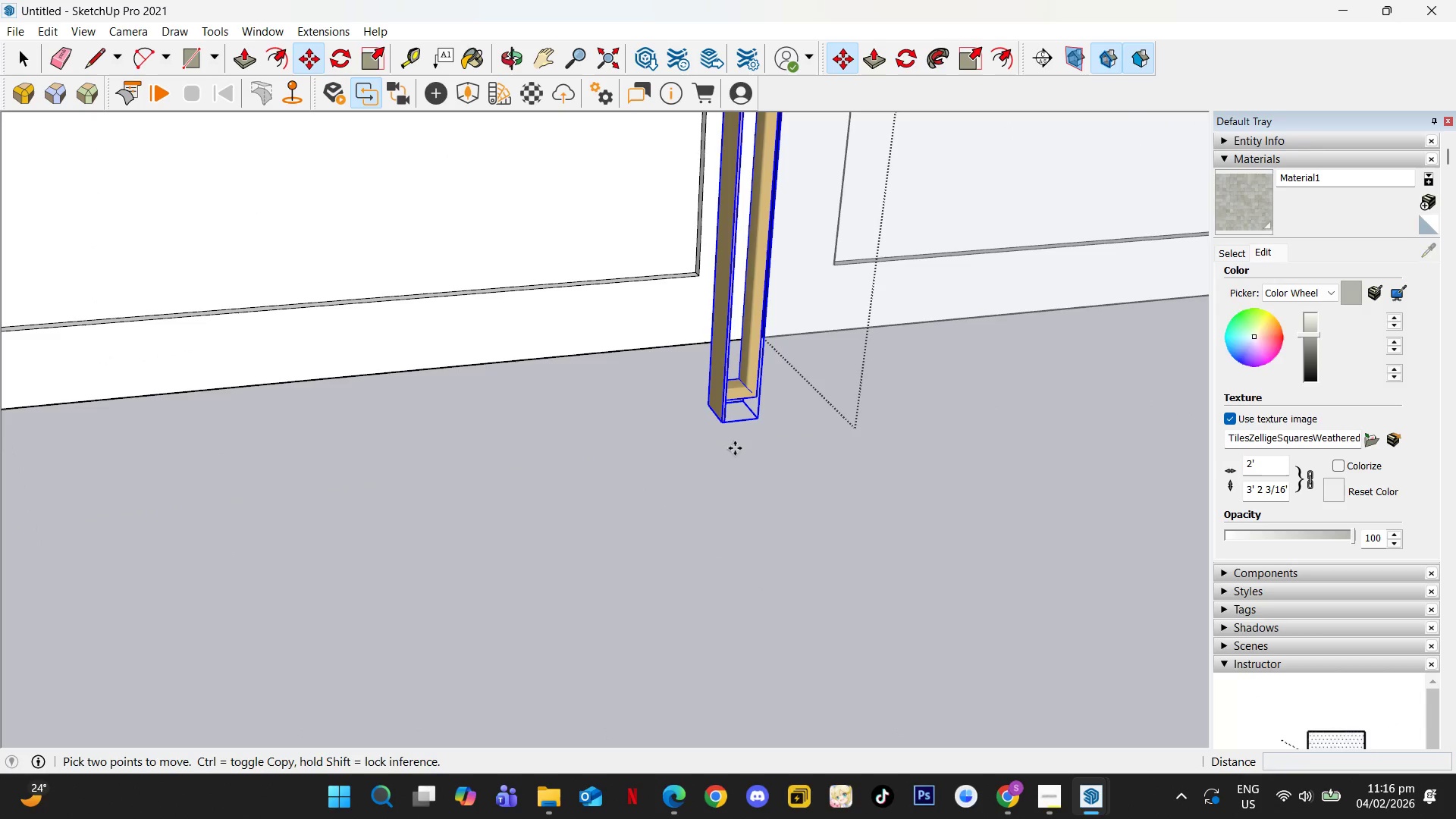 
key(Q)
 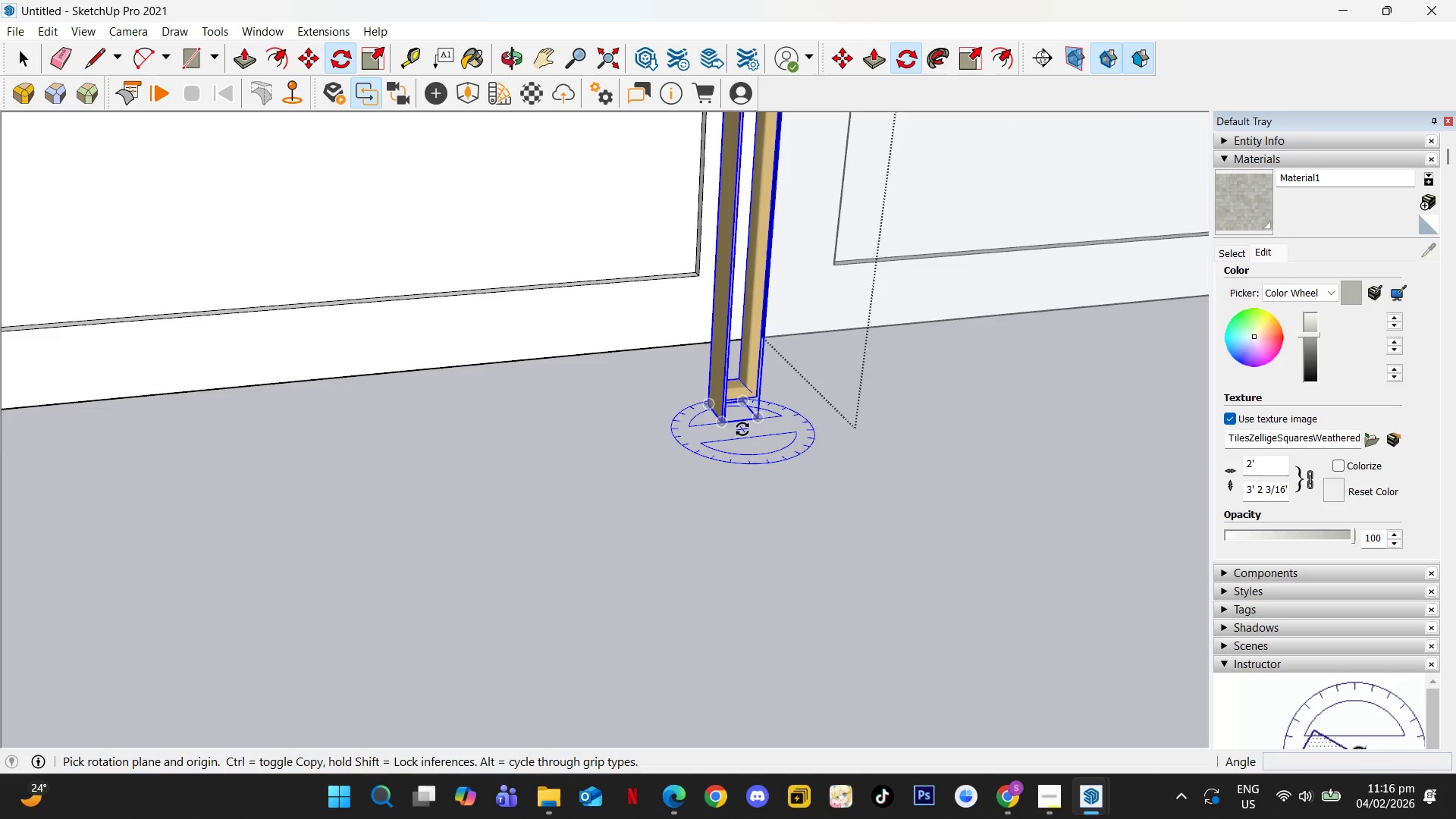 
left_click([742, 429])
 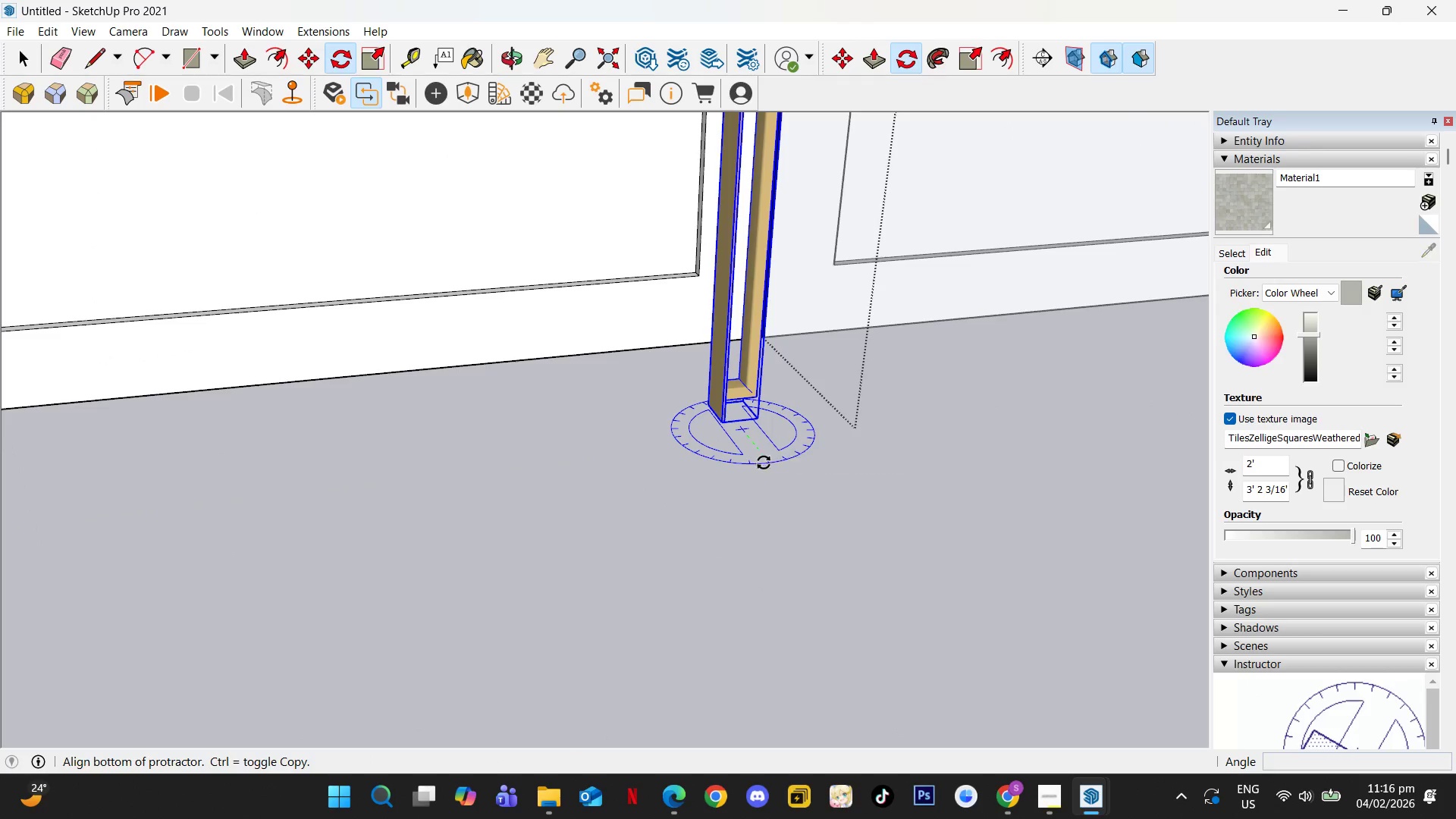 
left_click([764, 463])
 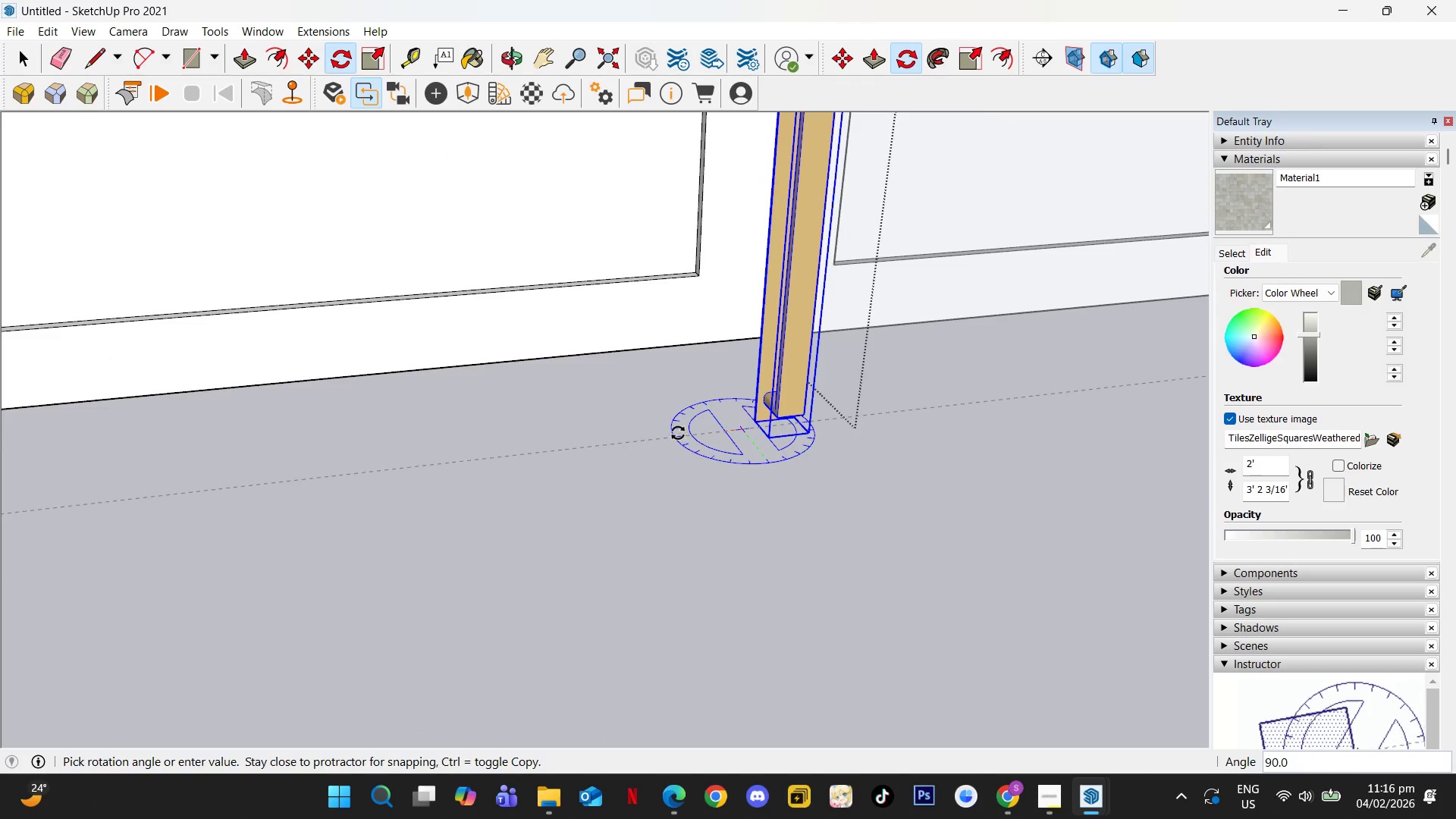 
left_click([678, 433])
 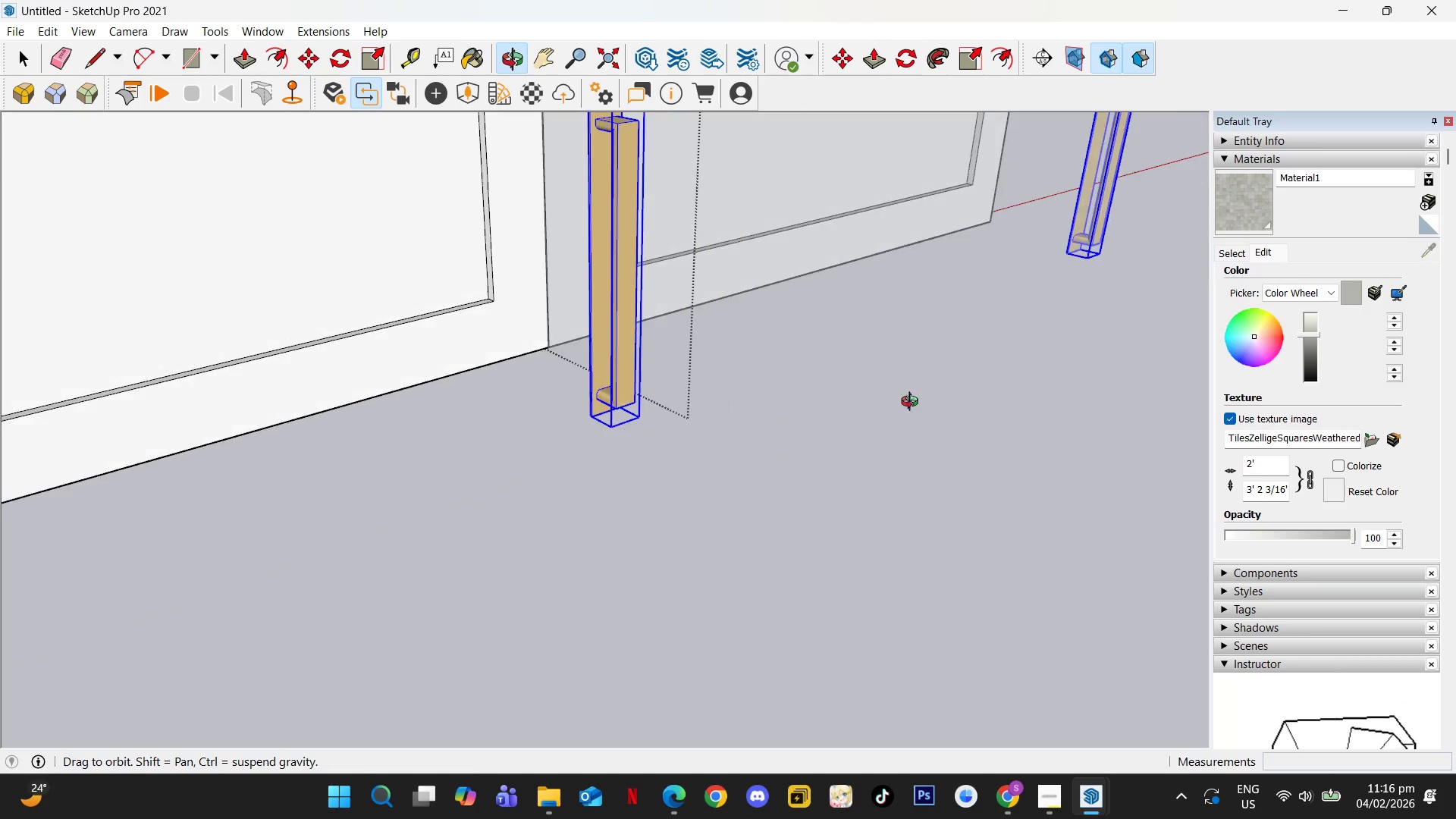 
key(M)
 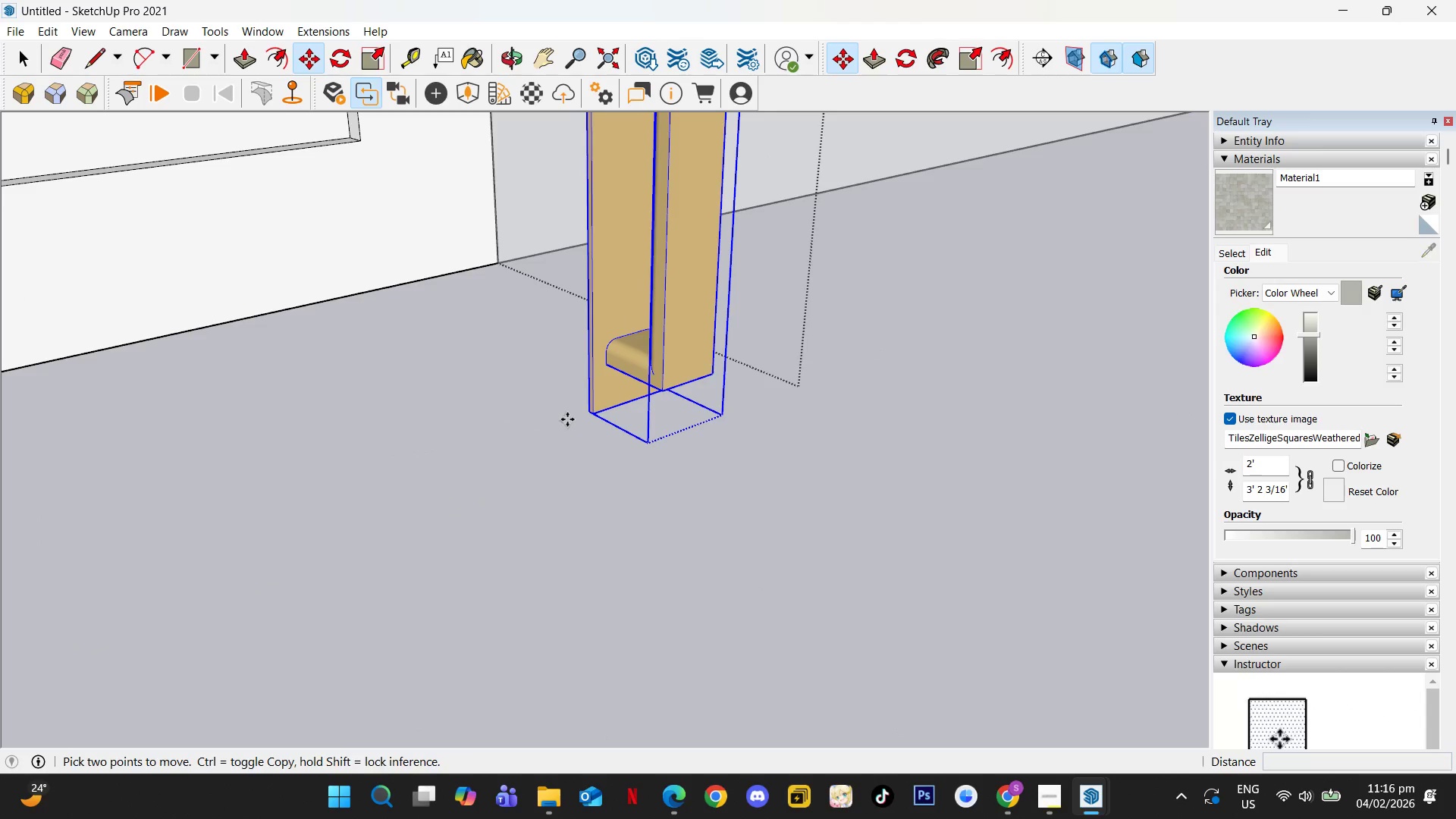 
scroll: coordinate [561, 422], scroll_direction: up, amount: 13.0
 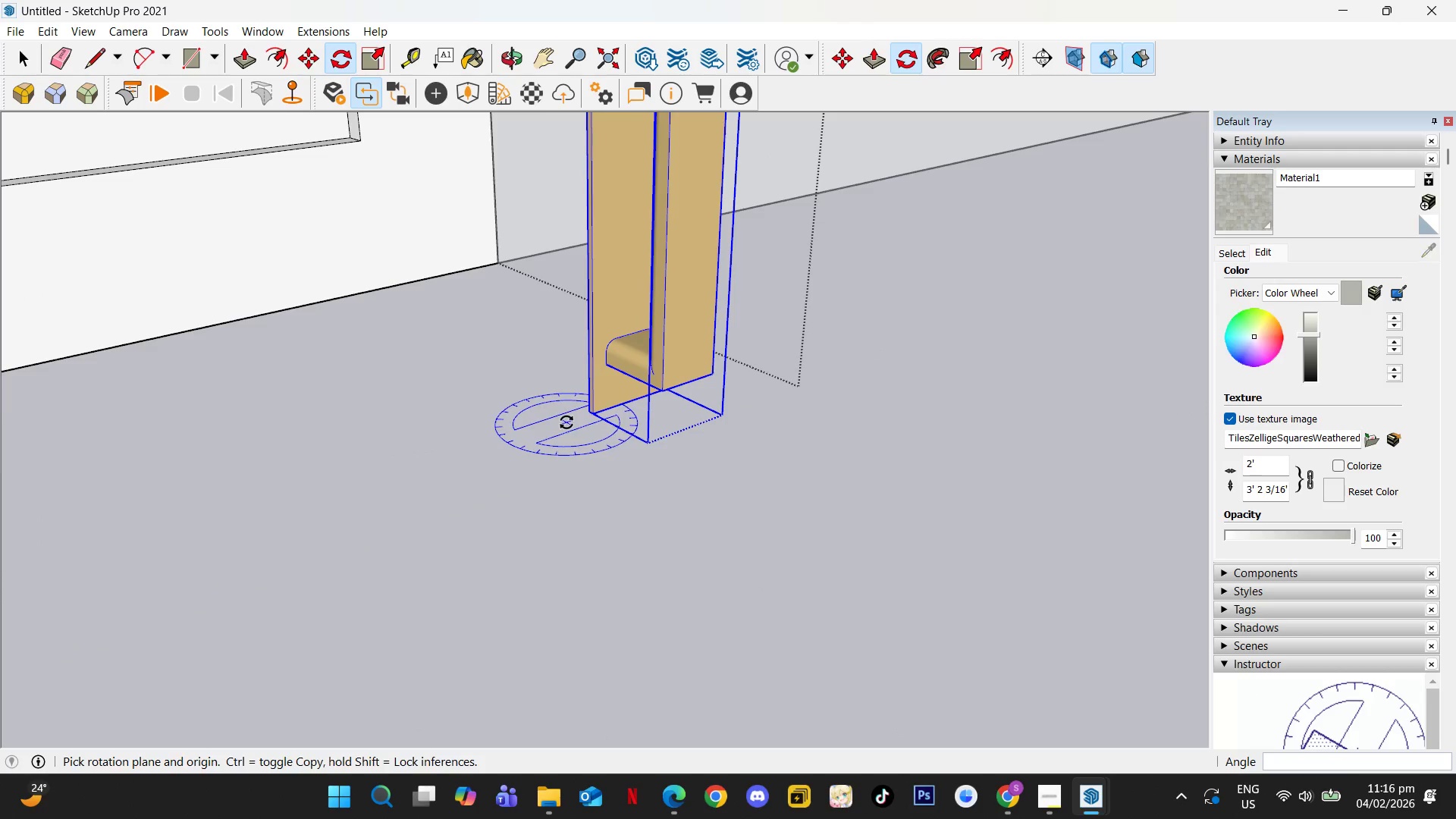 
left_click([597, 407])
 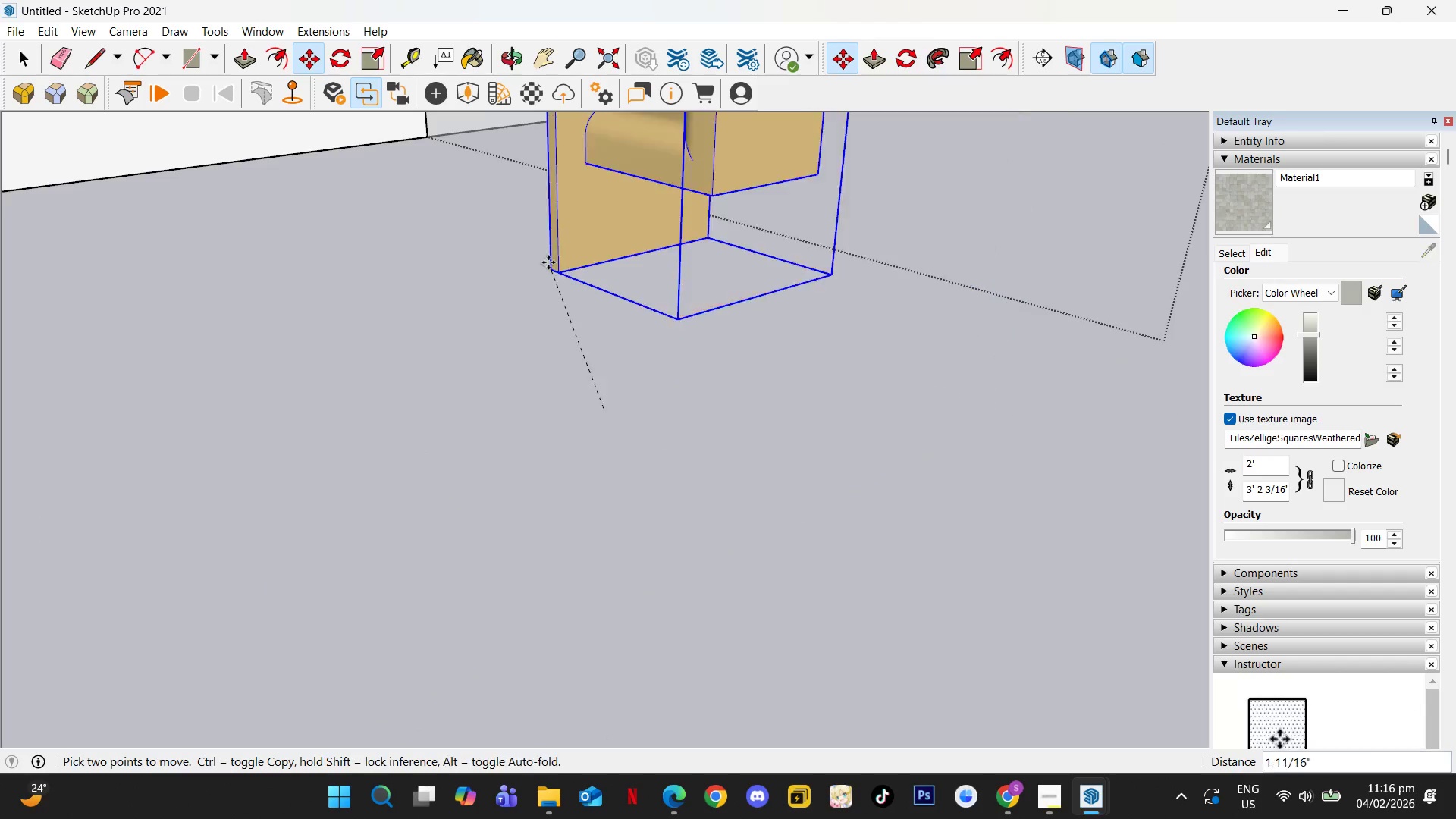 
scroll: coordinate [587, 409], scroll_direction: up, amount: 7.0
 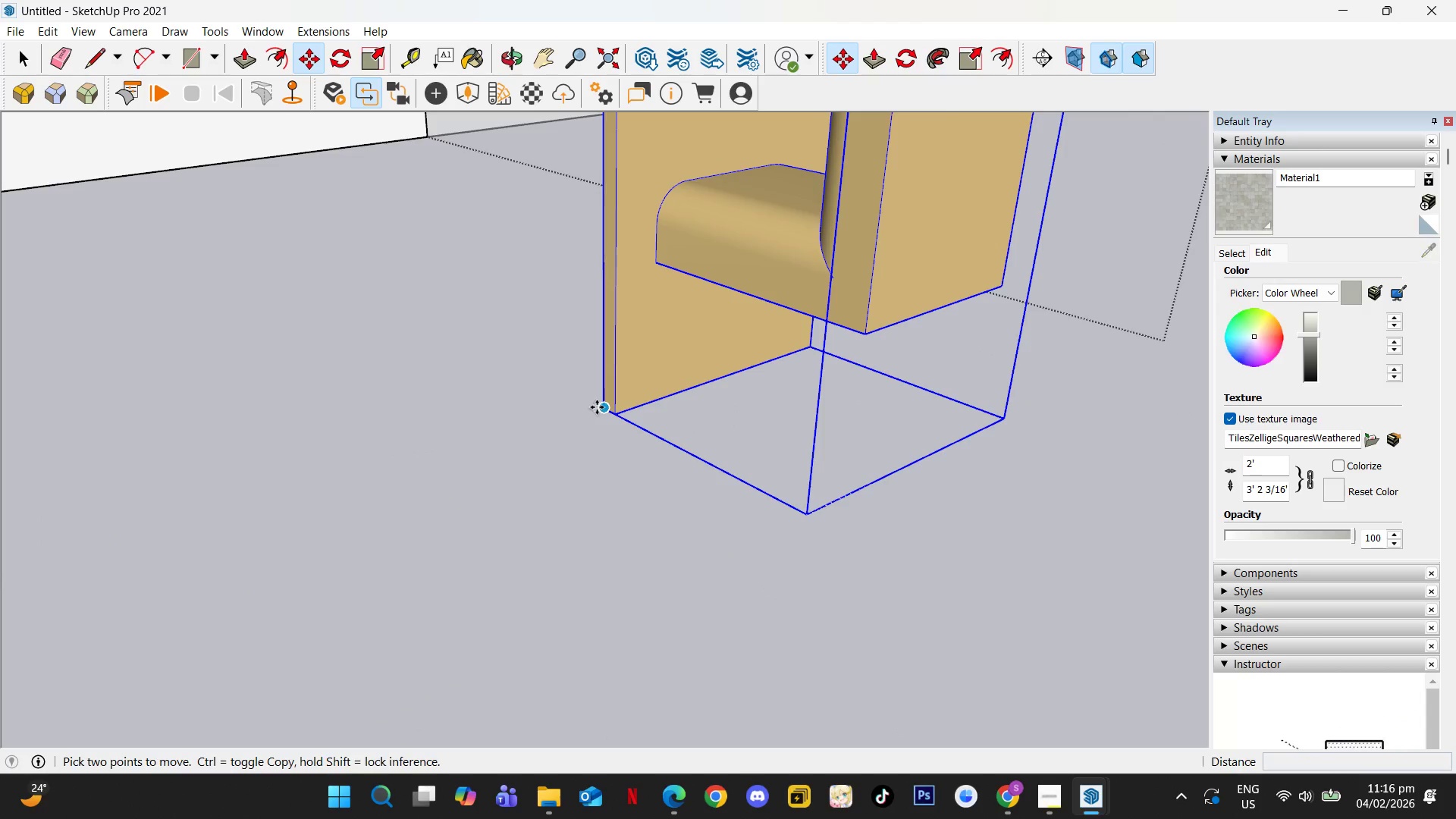 
hold_key(key=ShiftLeft, duration=0.45)
 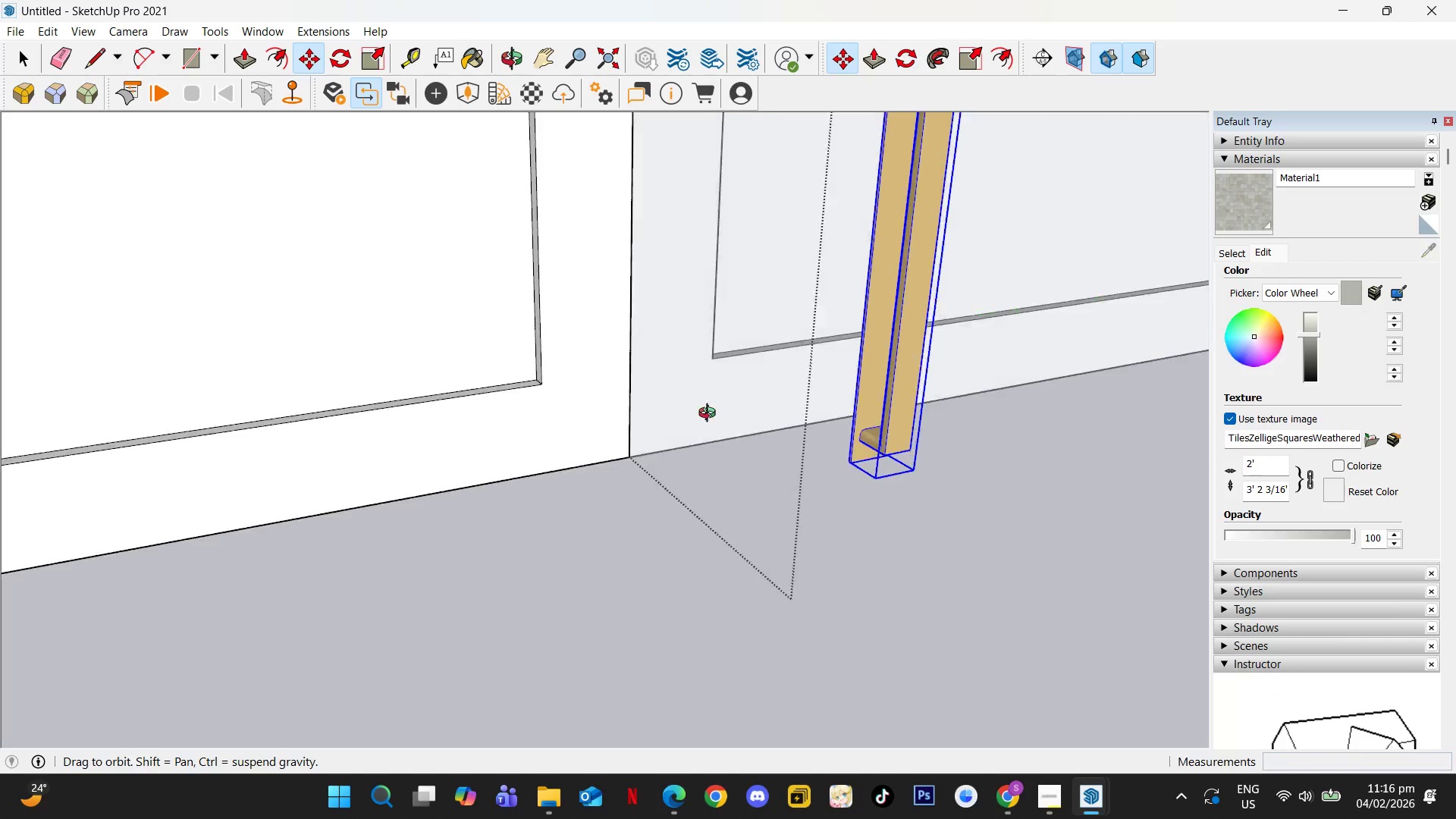 
scroll: coordinate [824, 440], scroll_direction: down, amount: 13.0
 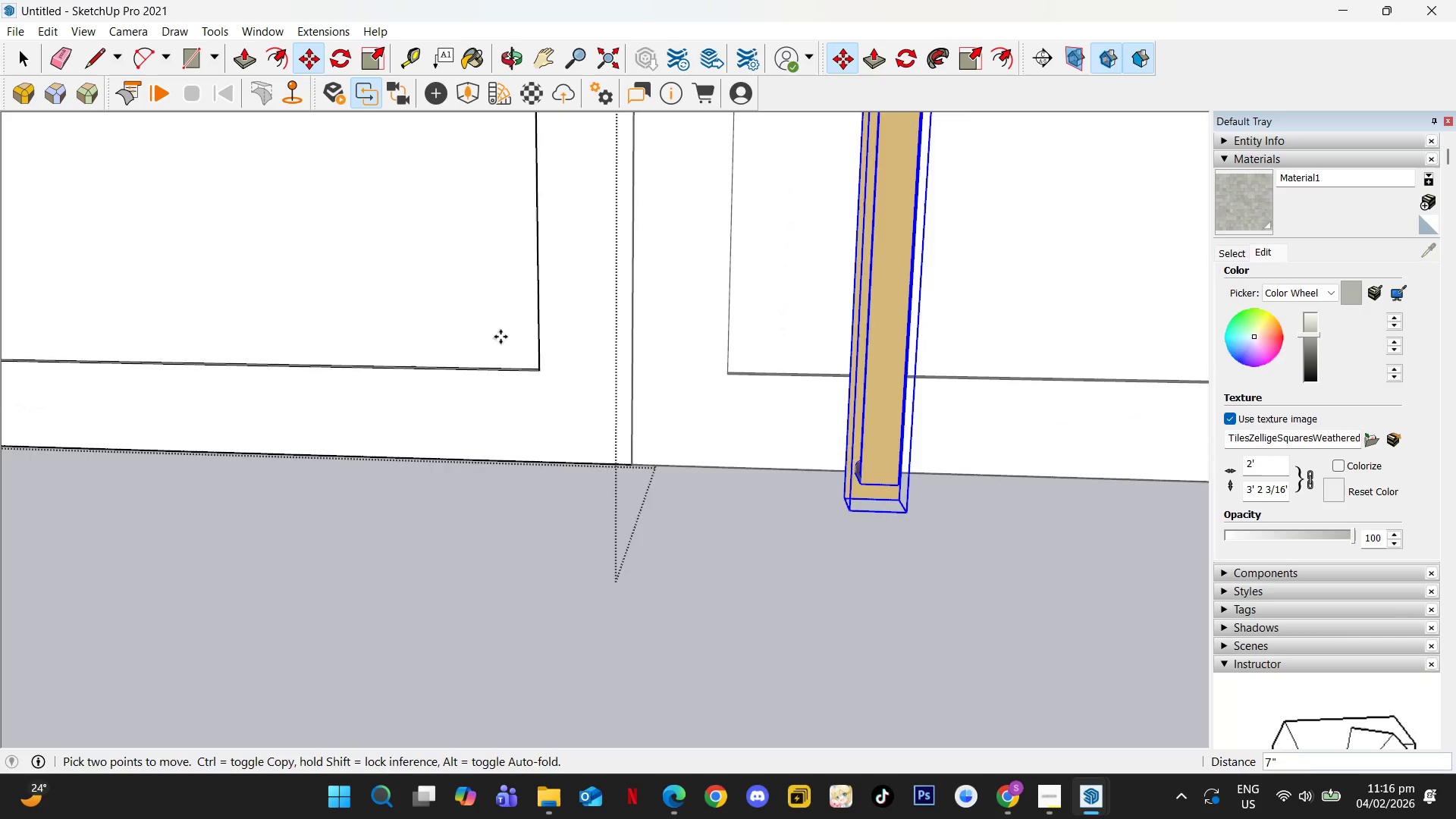 
key(Space)
 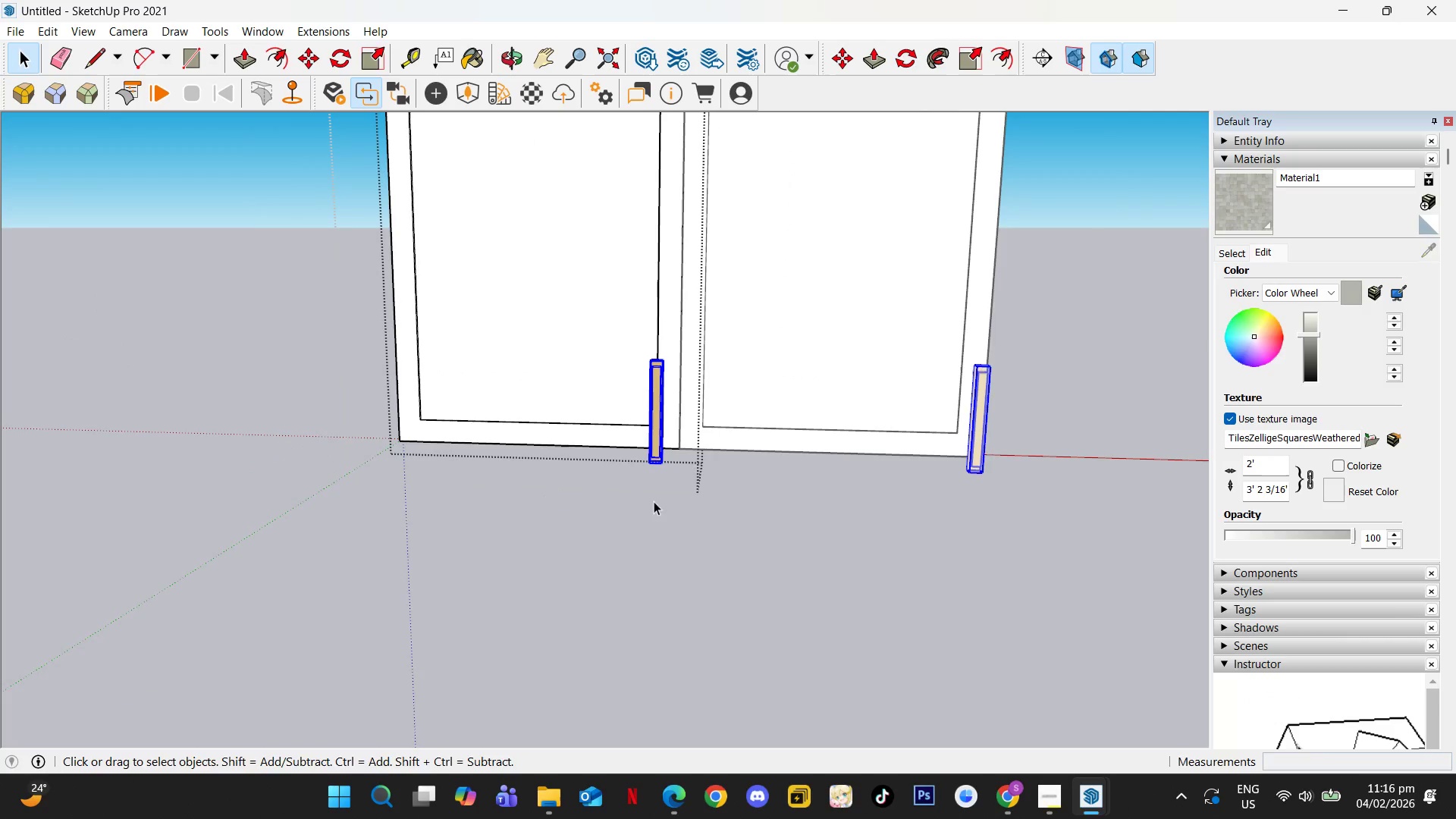 
scroll: coordinate [644, 479], scroll_direction: down, amount: 17.0
 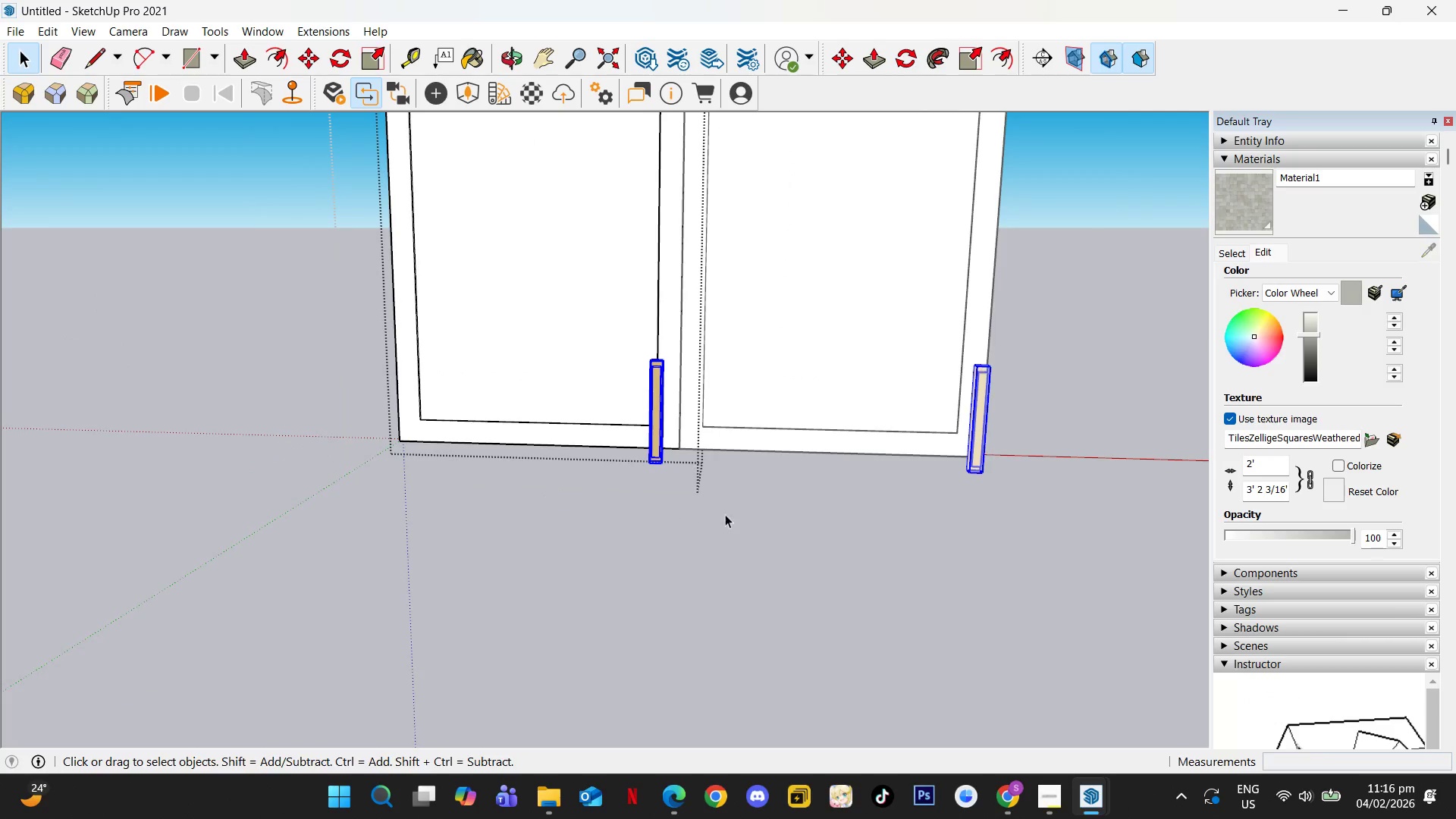 
key(Space)
 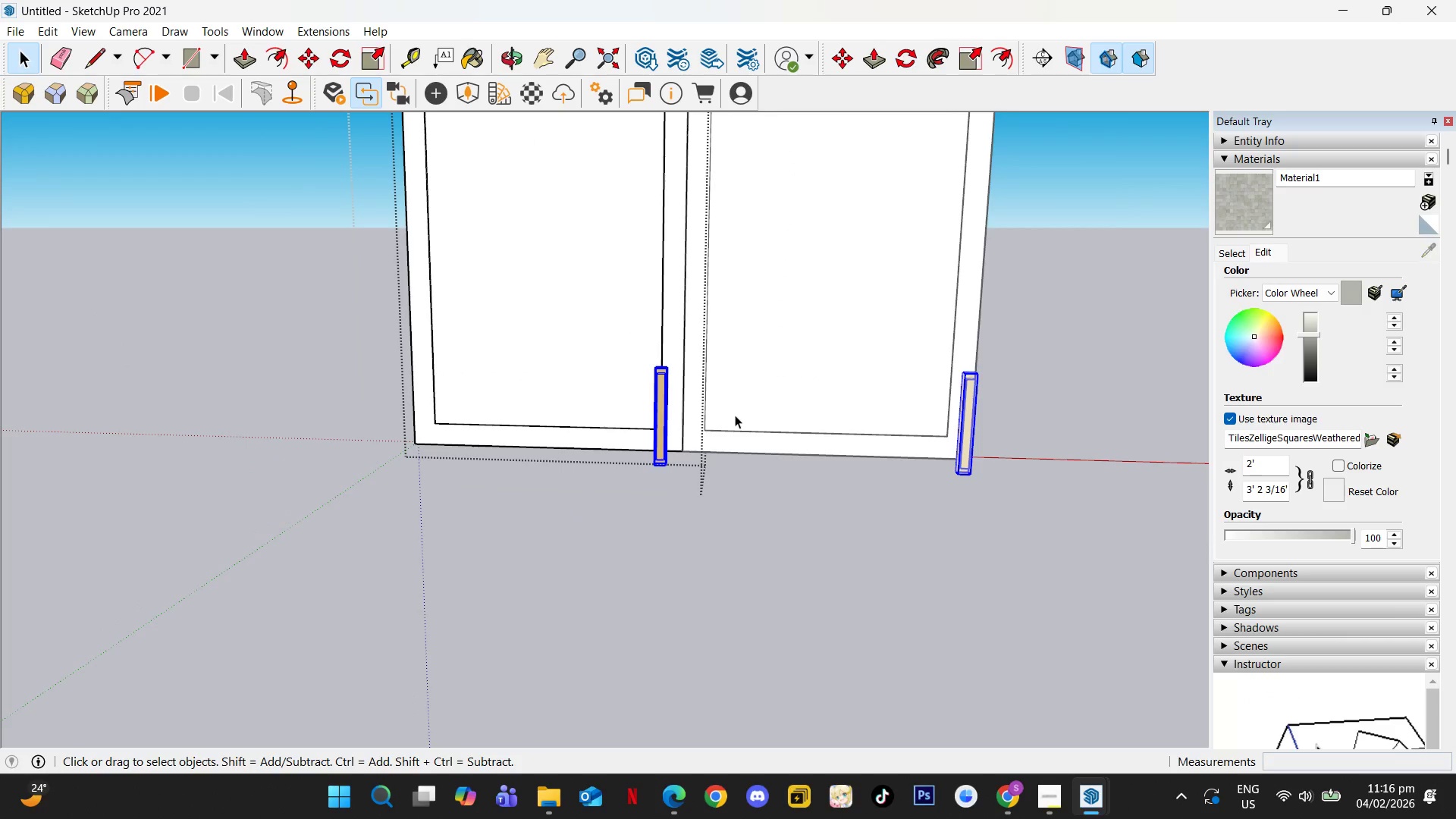 
scroll: coordinate [747, 506], scroll_direction: down, amount: 1.0
 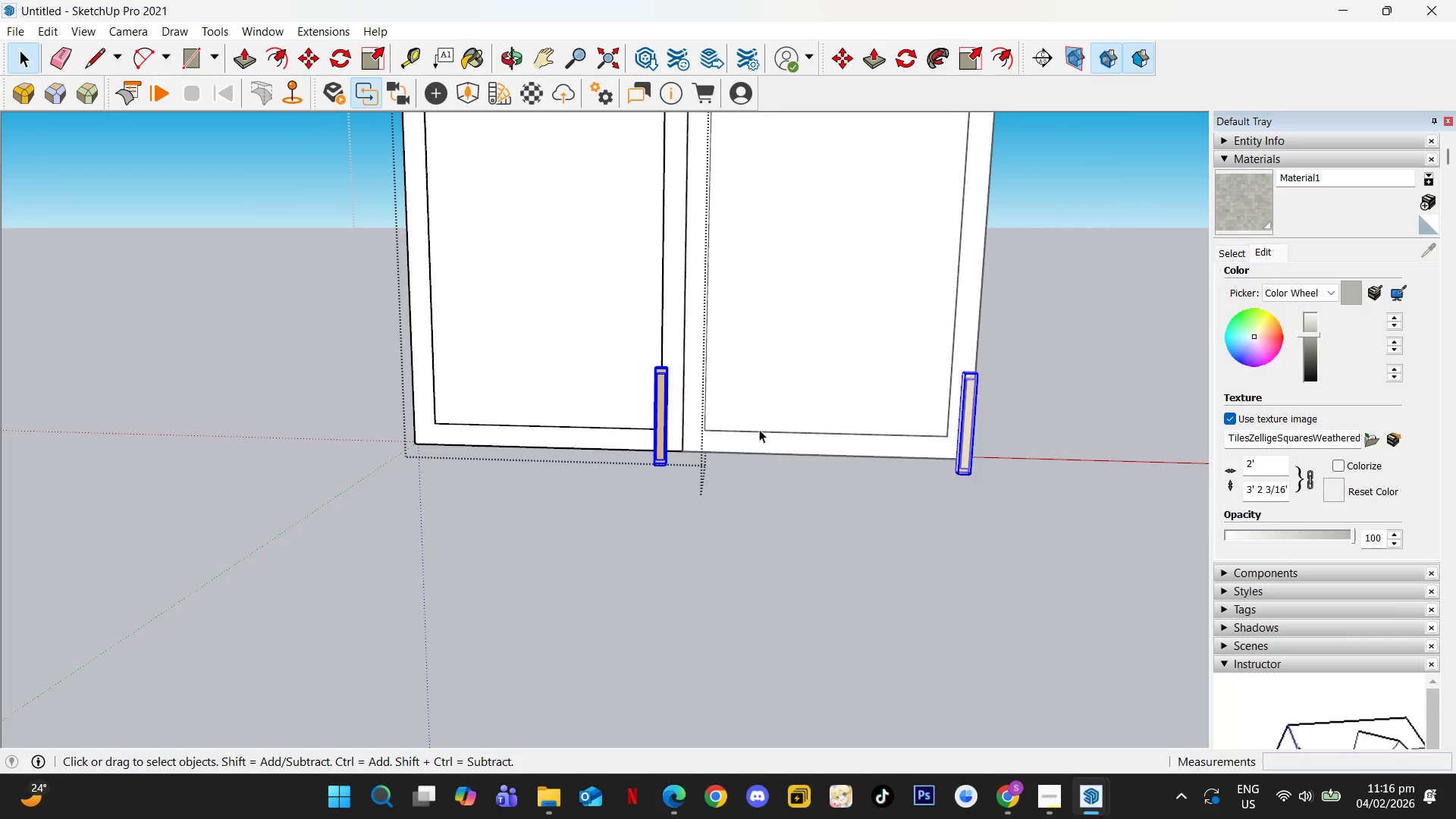 
key(Escape)
 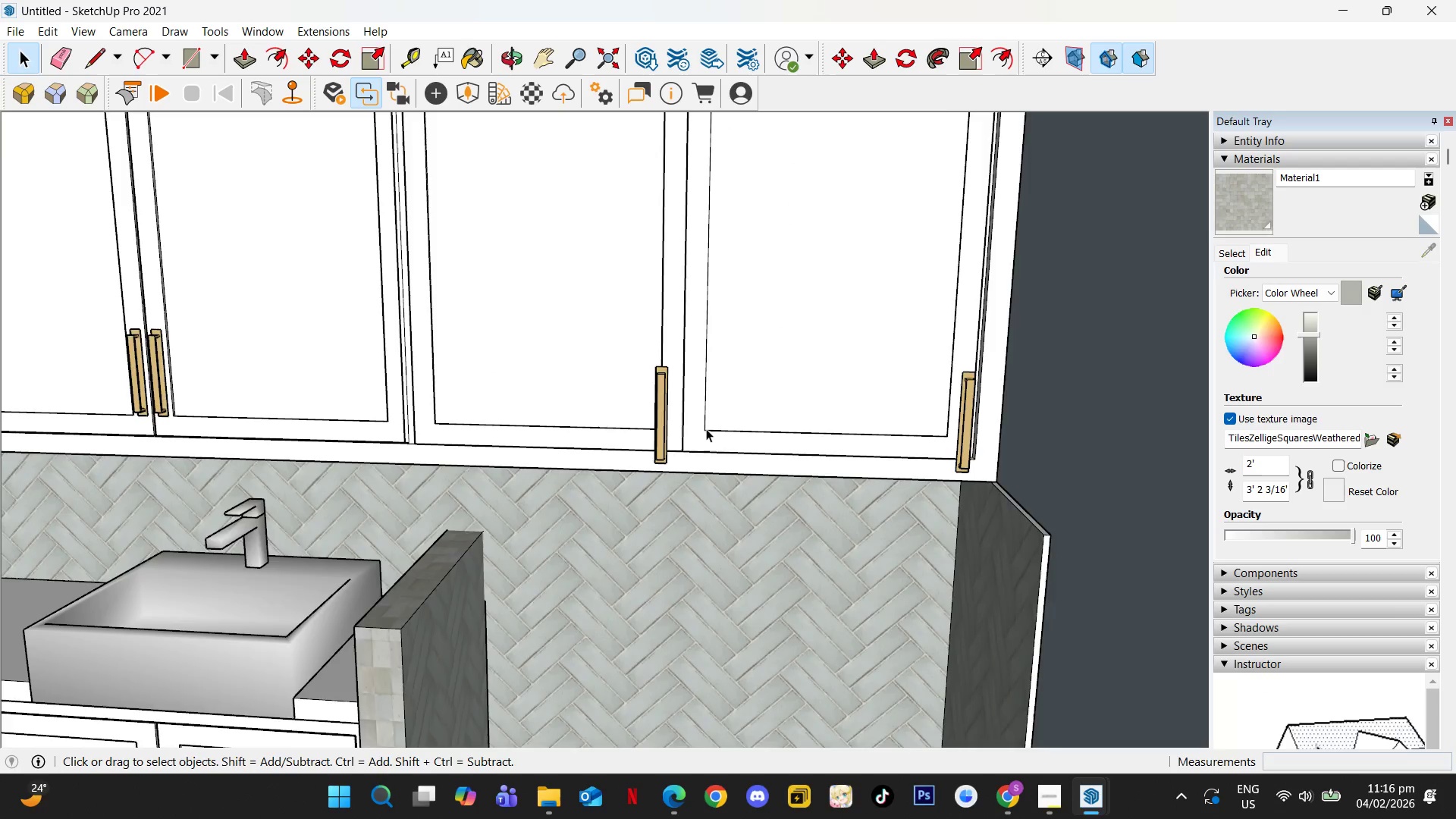 
scroll: coordinate [706, 429], scroll_direction: down, amount: 2.0
 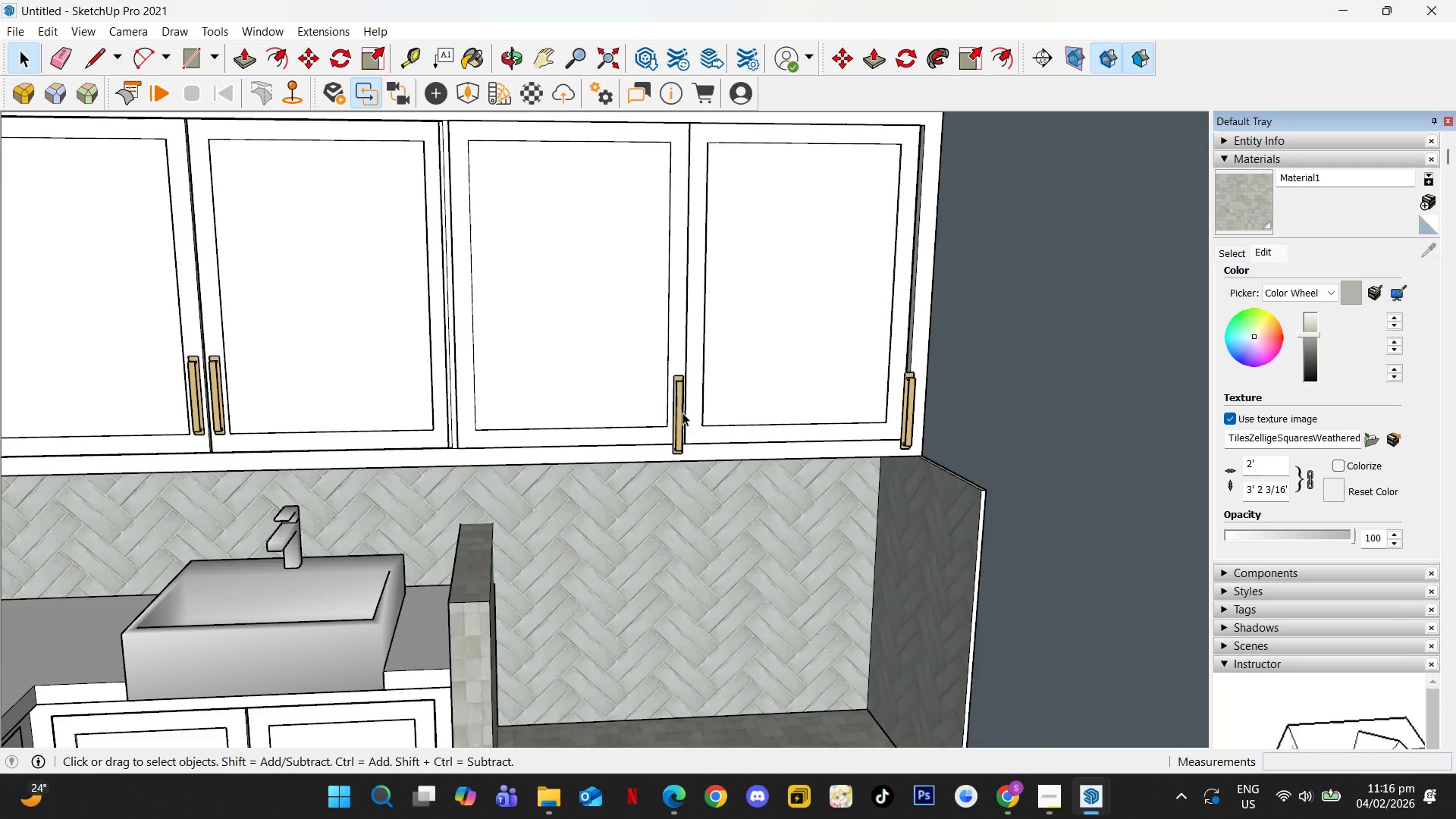 
scroll: coordinate [356, 461], scroll_direction: up, amount: 14.0
 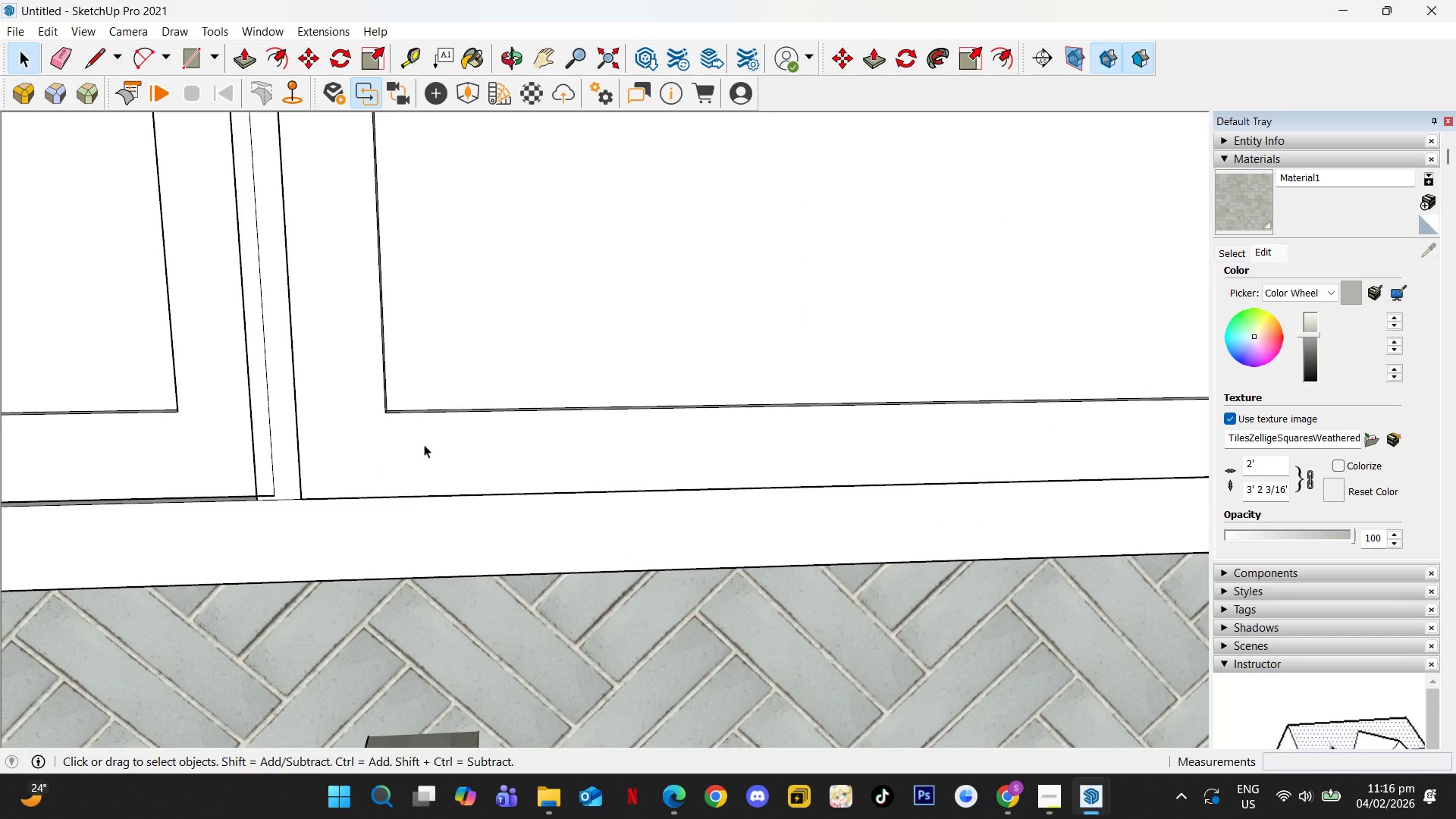 
scroll: coordinate [428, 448], scroll_direction: down, amount: 1.0
 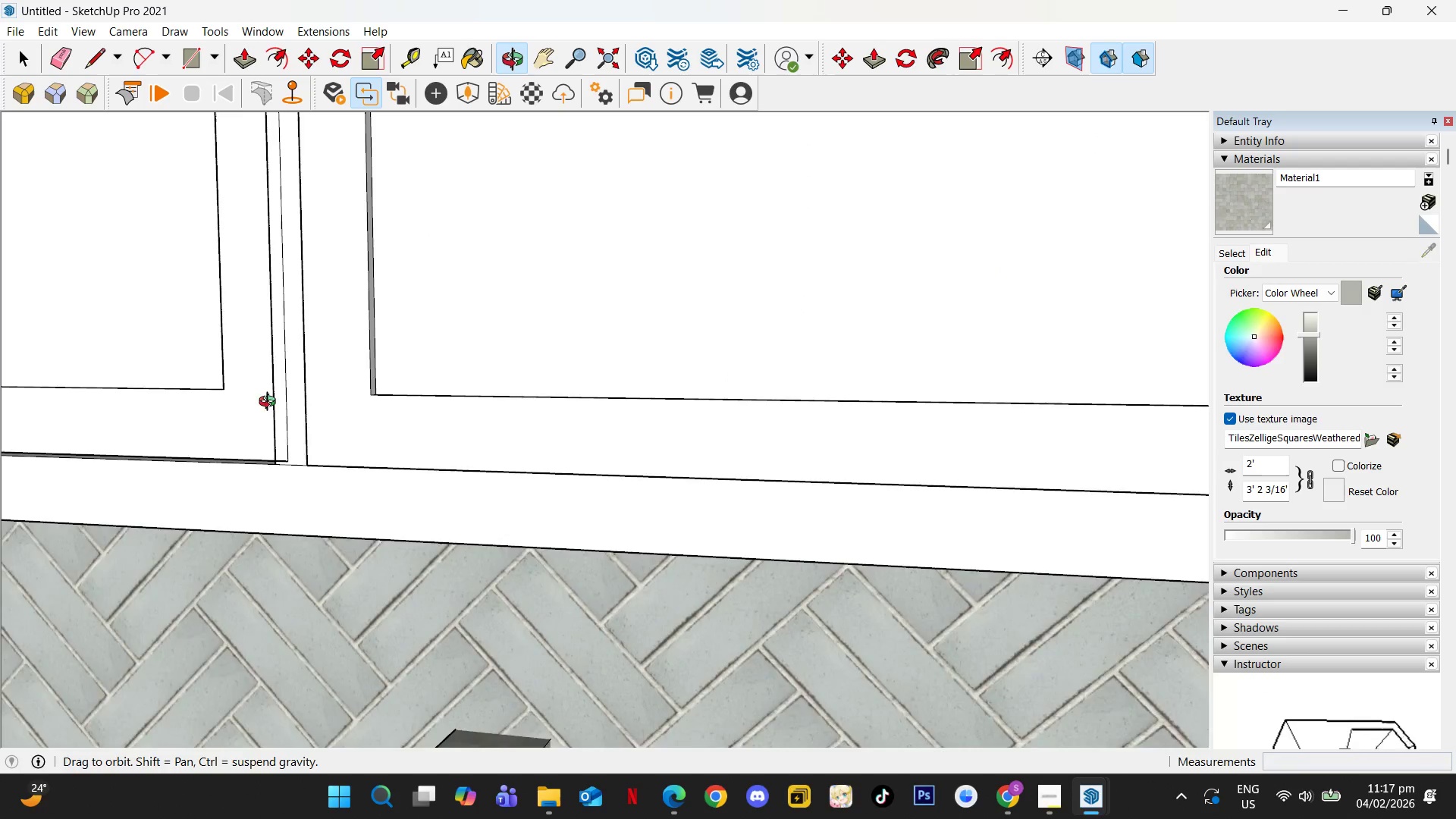 
hold_key(key=ShiftLeft, duration=0.83)
 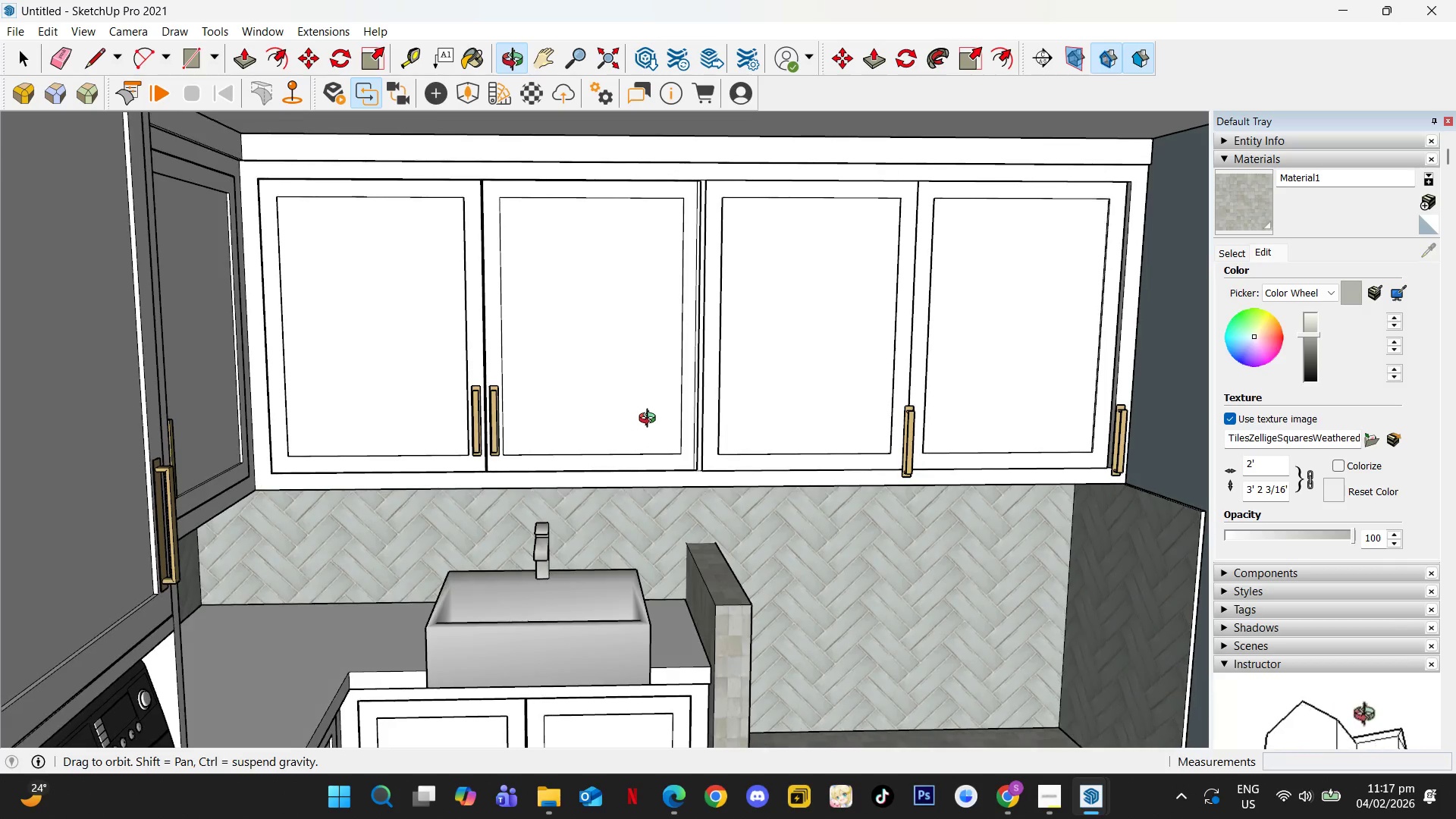 
scroll: coordinate [442, 422], scroll_direction: down, amount: 17.0
 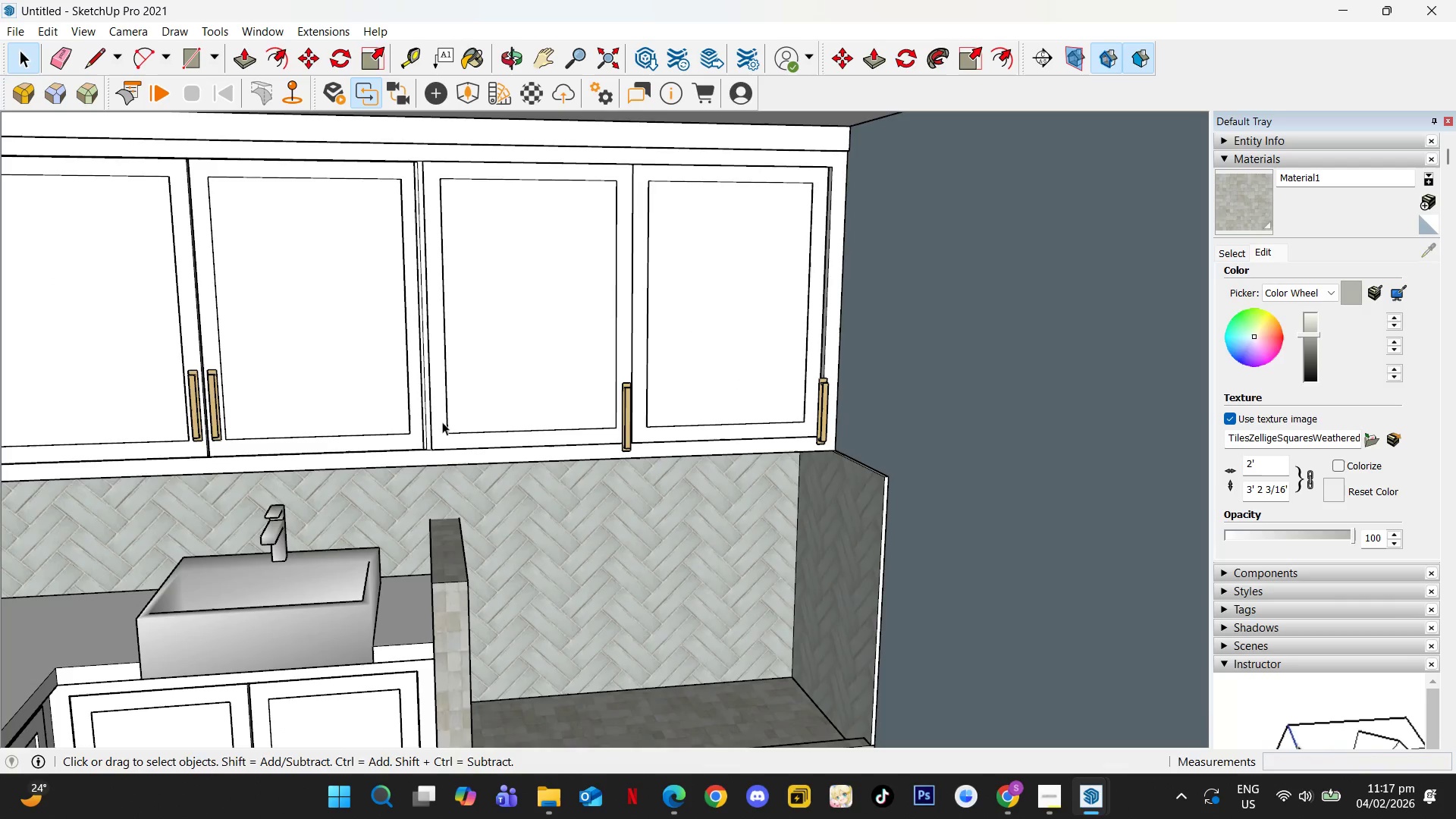 
scroll: coordinate [695, 496], scroll_direction: up, amount: 15.0
 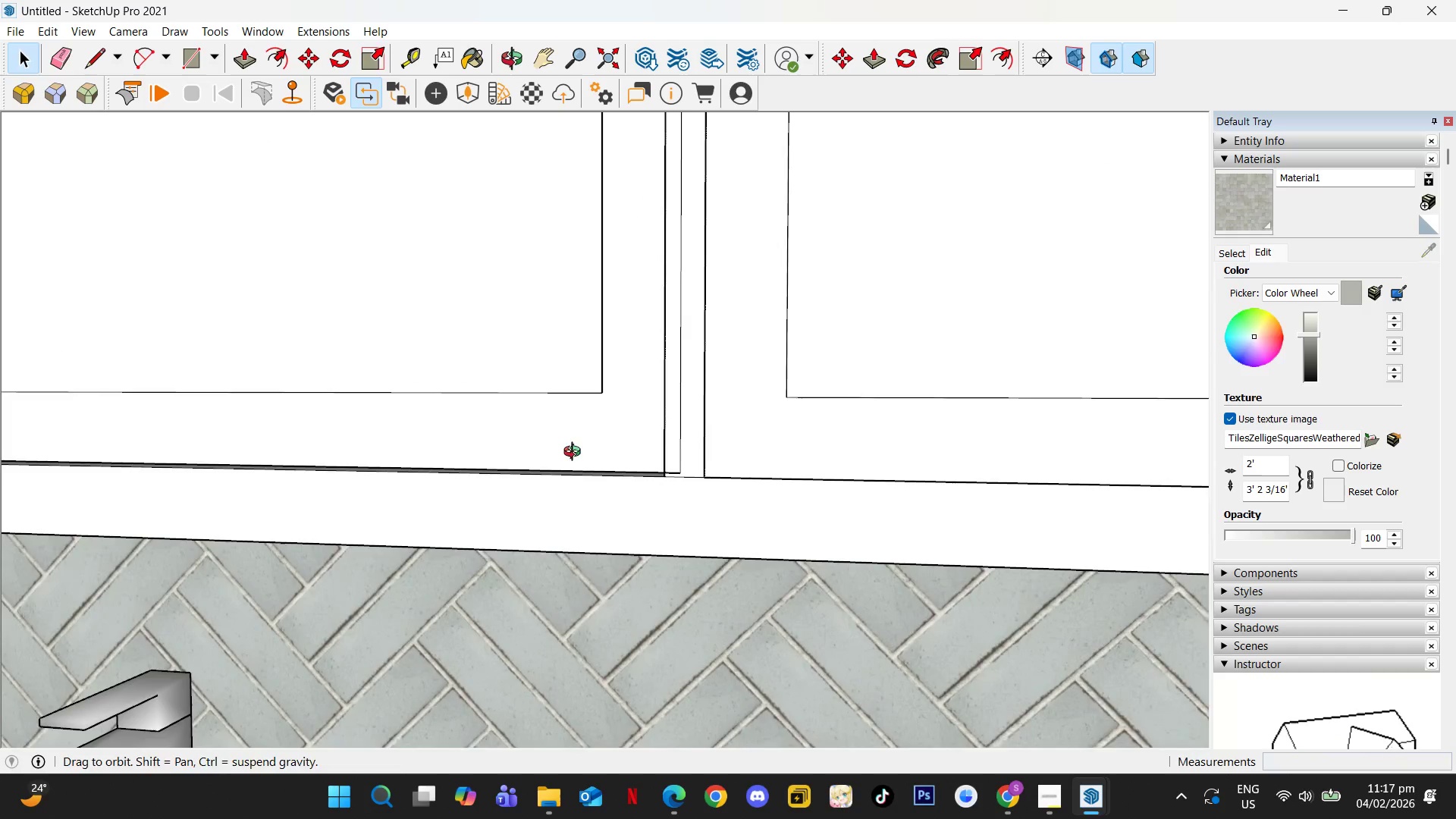 
scroll: coordinate [626, 433], scroll_direction: down, amount: 17.0
 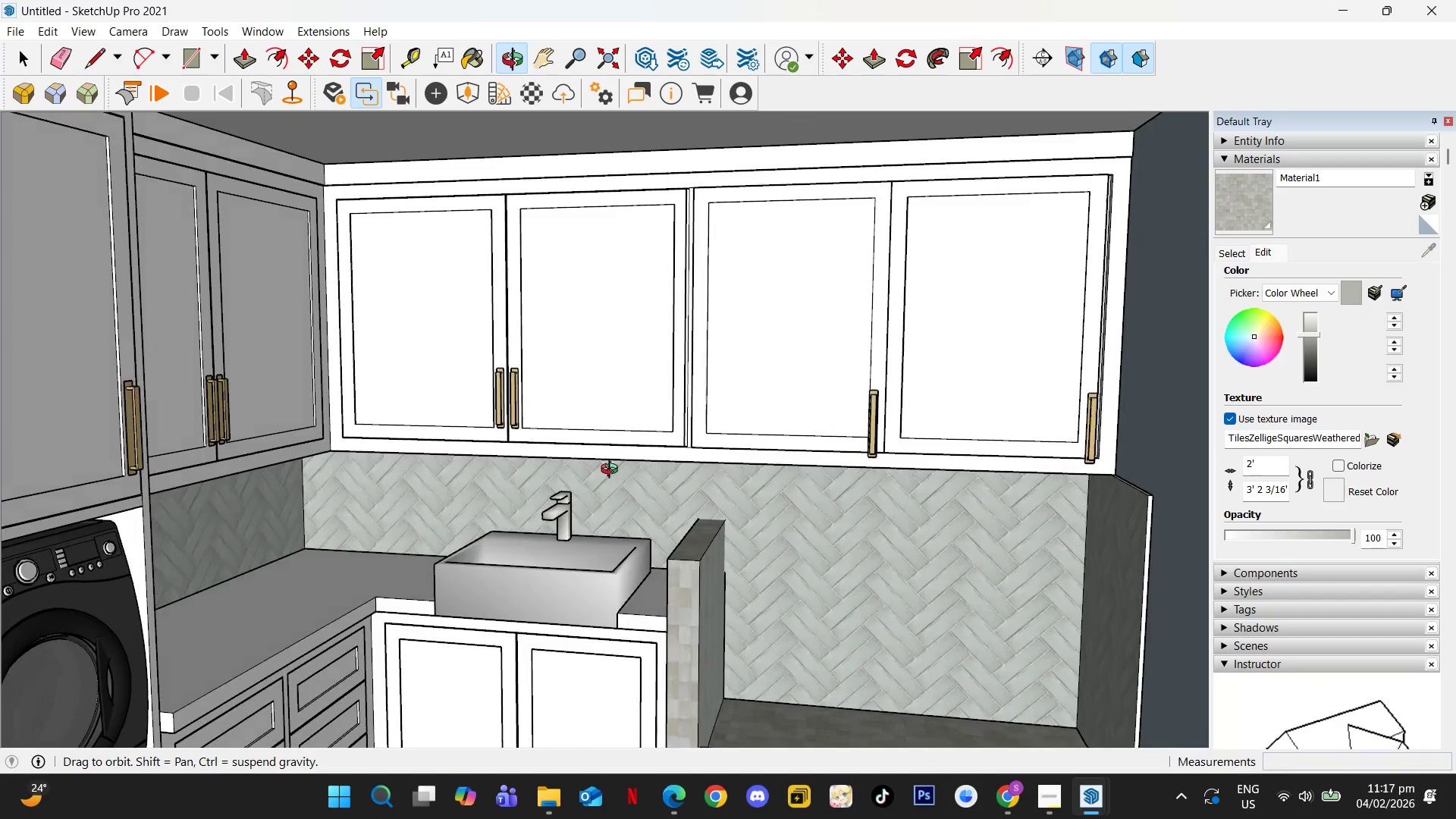 
wait(6.79)
 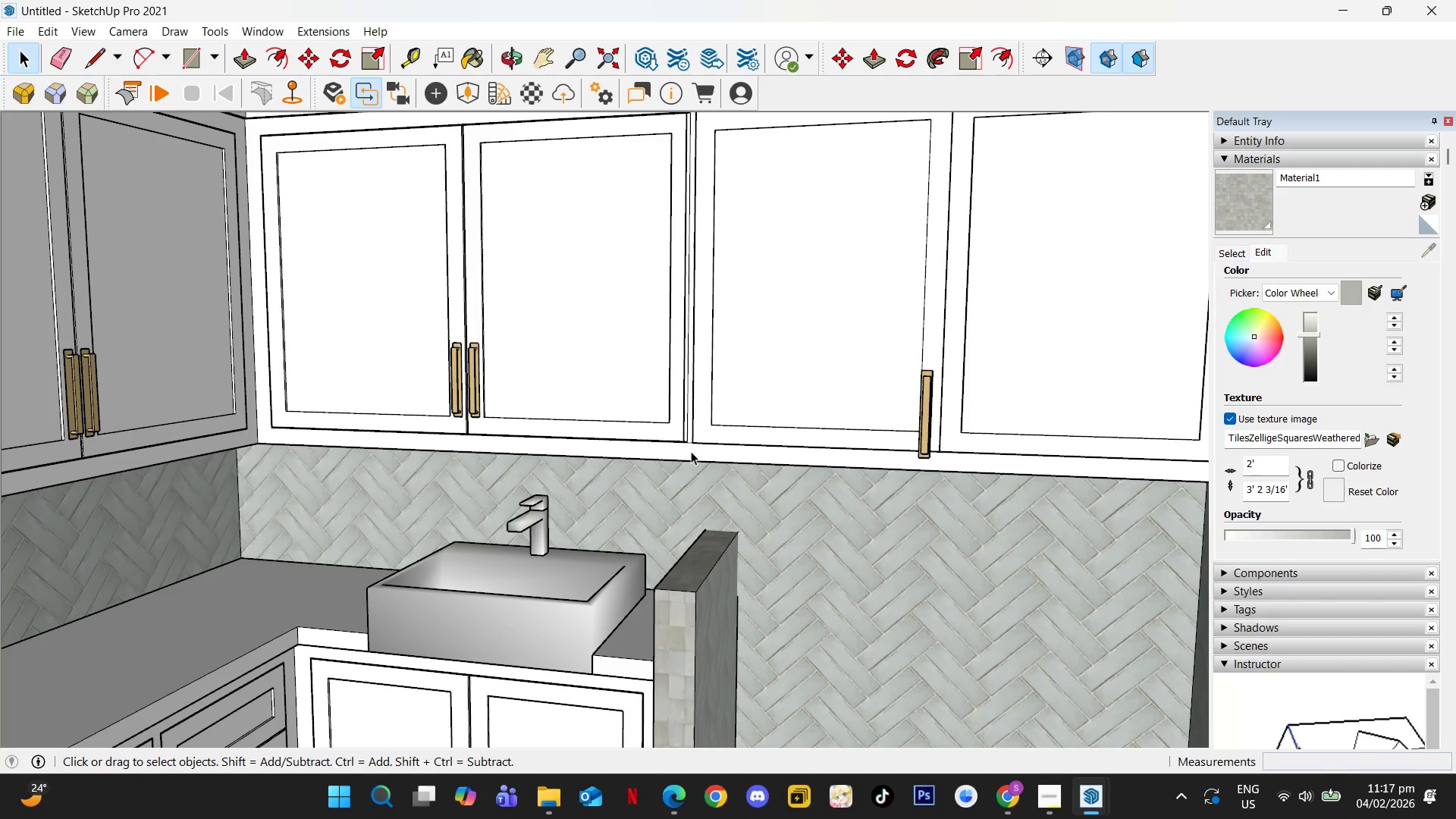 
left_click([690, 450])
 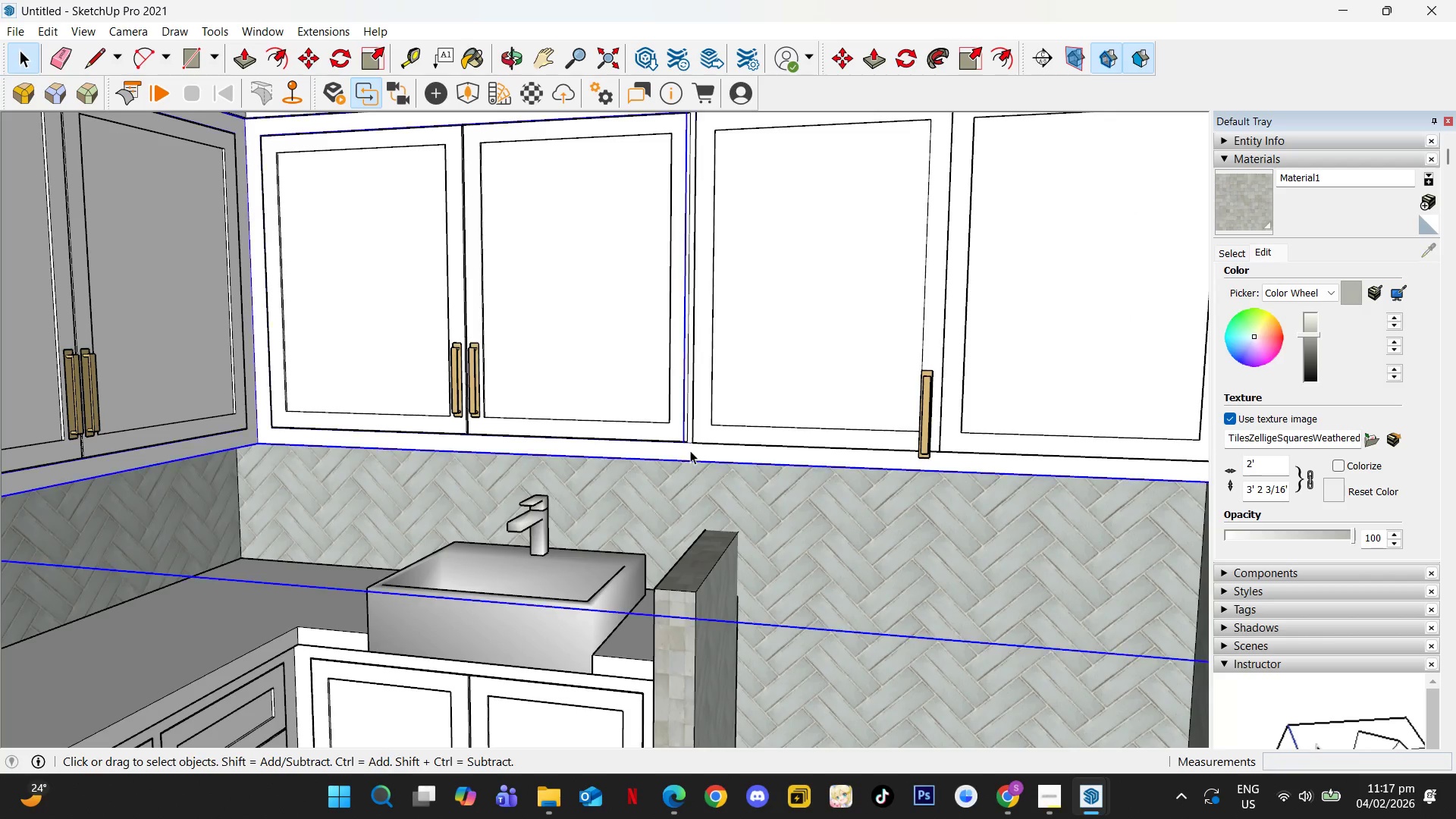 
scroll: coordinate [696, 465], scroll_direction: up, amount: 2.0
 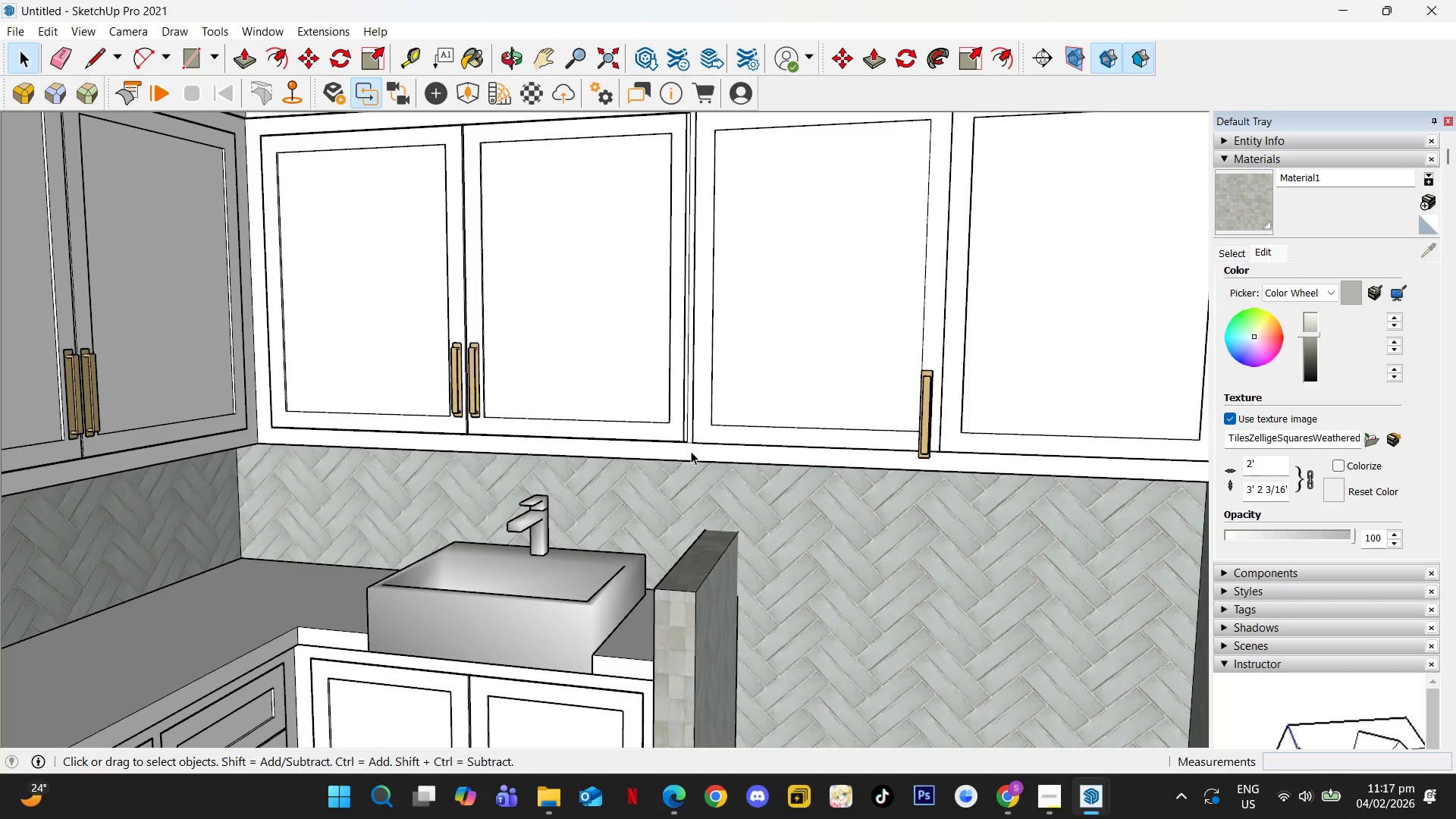 
double_click([690, 450])
 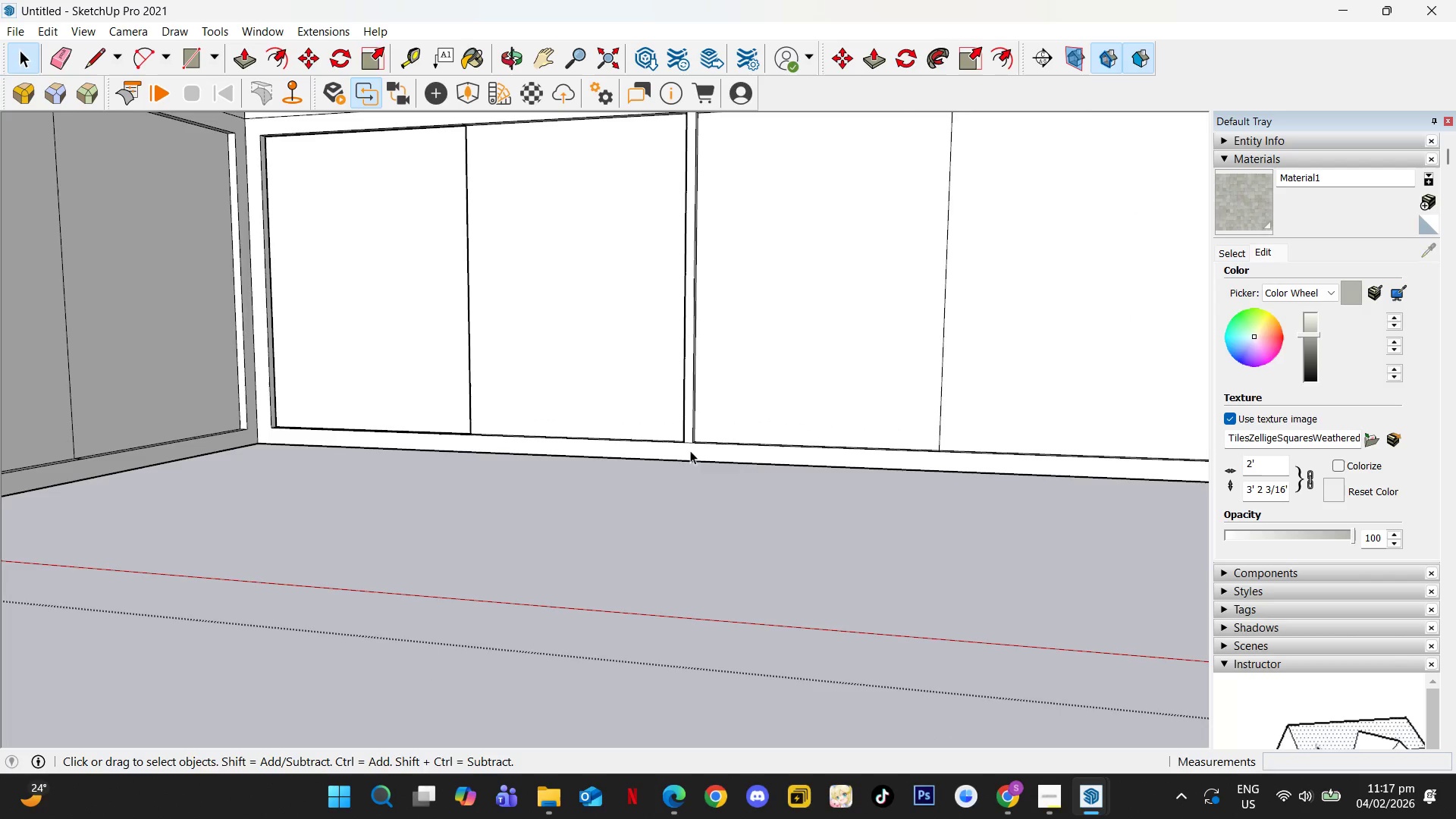 
scroll: coordinate [692, 449], scroll_direction: down, amount: 4.0
 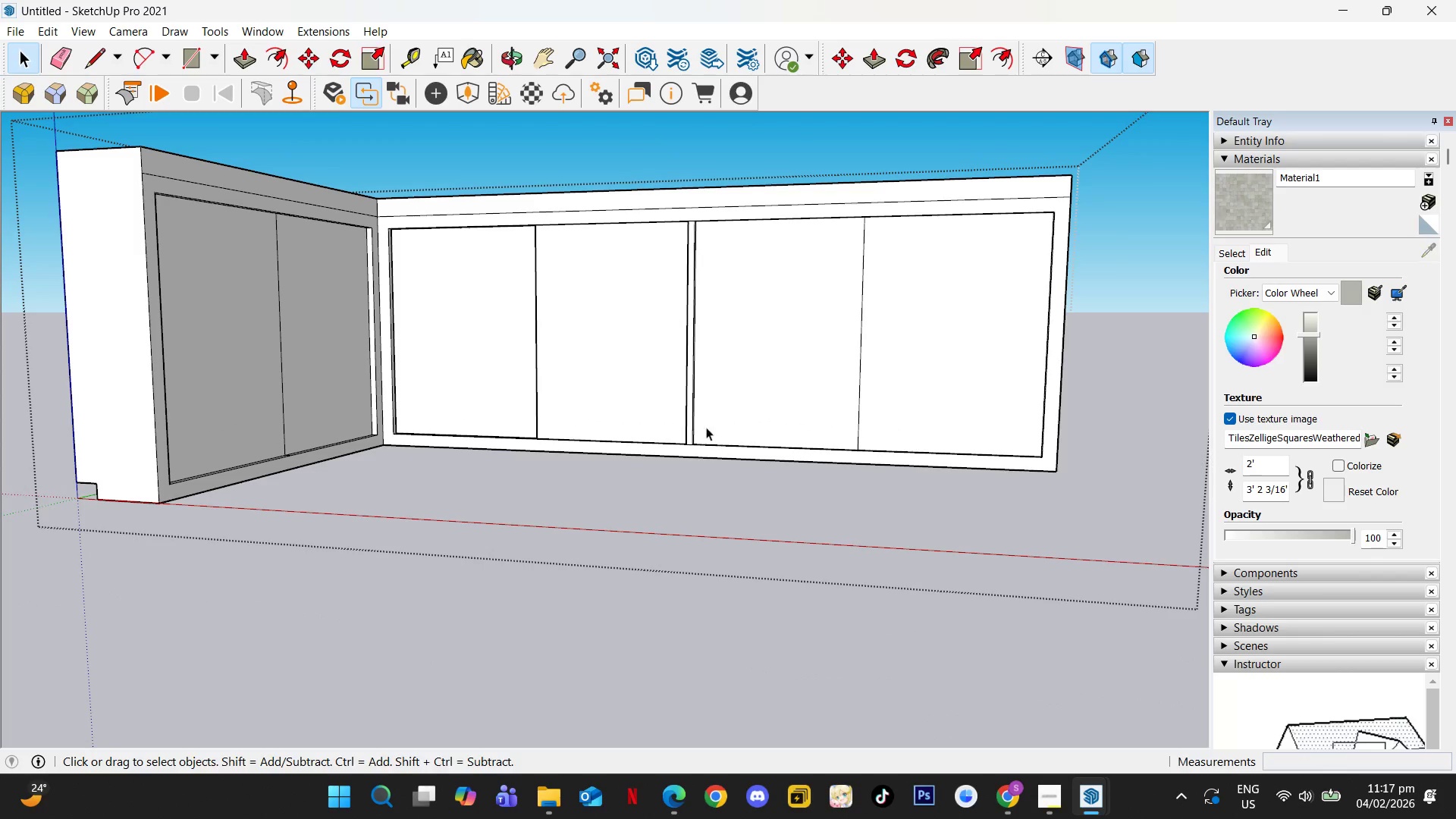 
left_click([616, 374])
 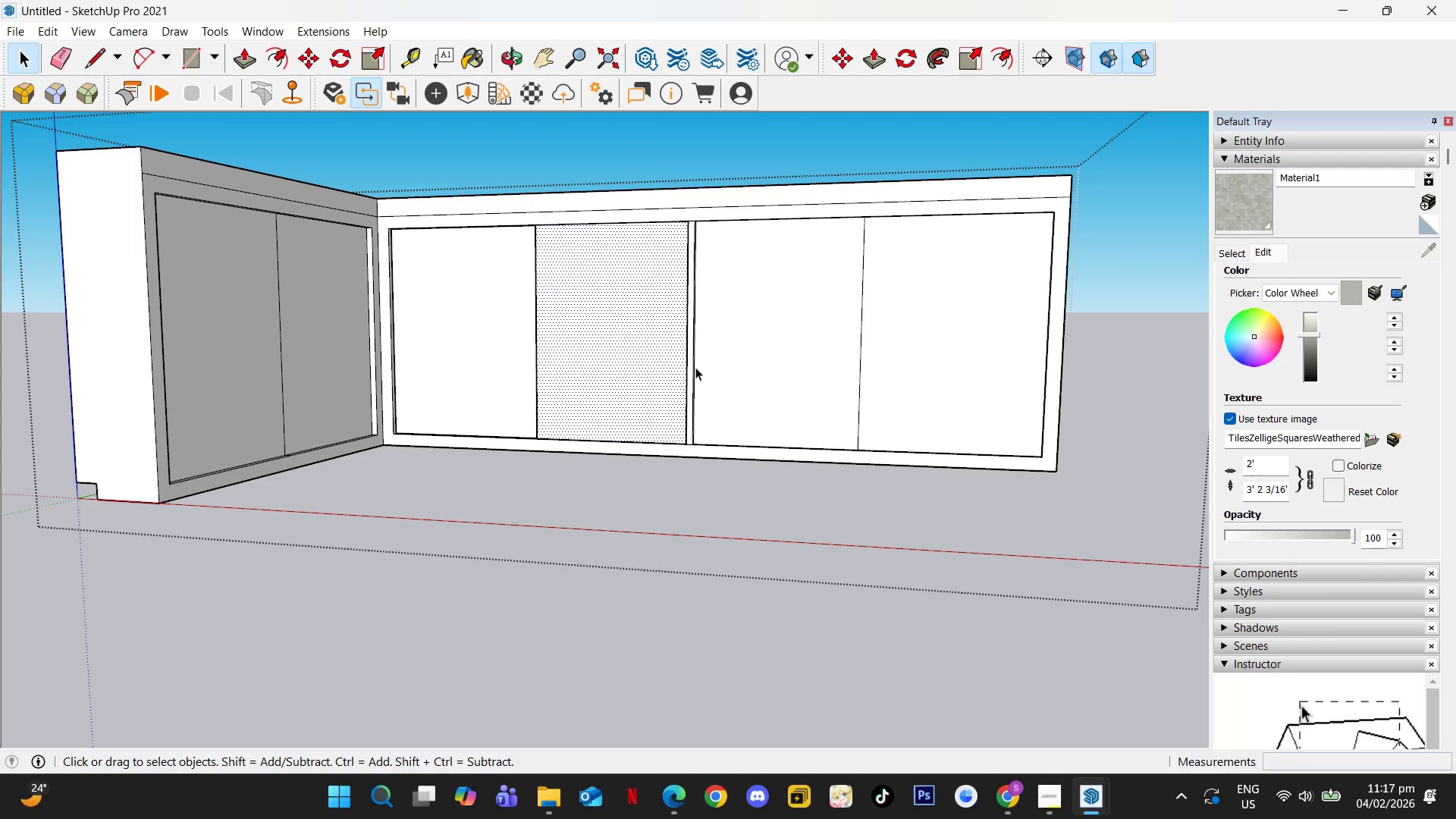 
key(Escape)
 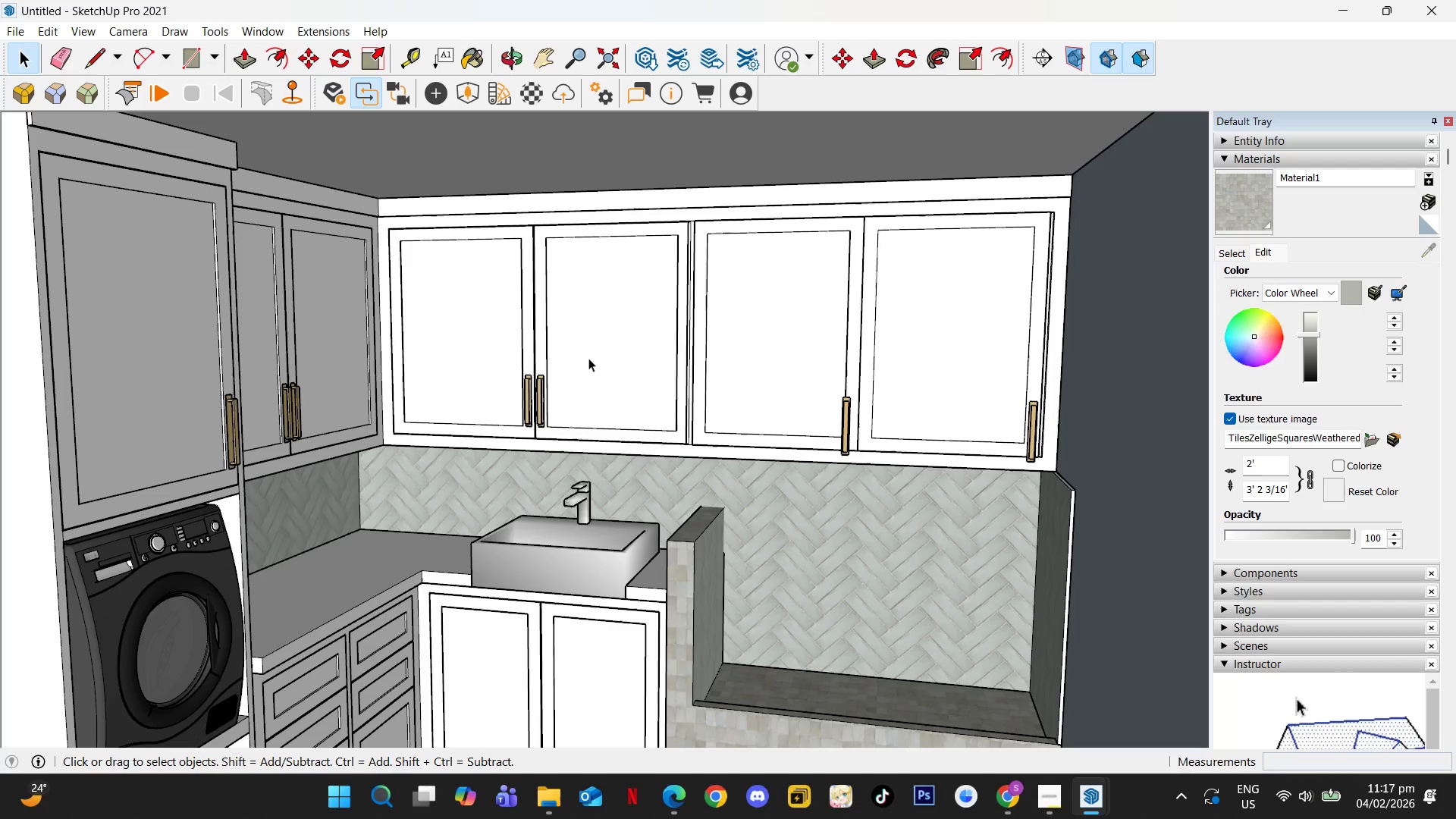 
left_click([593, 366])
 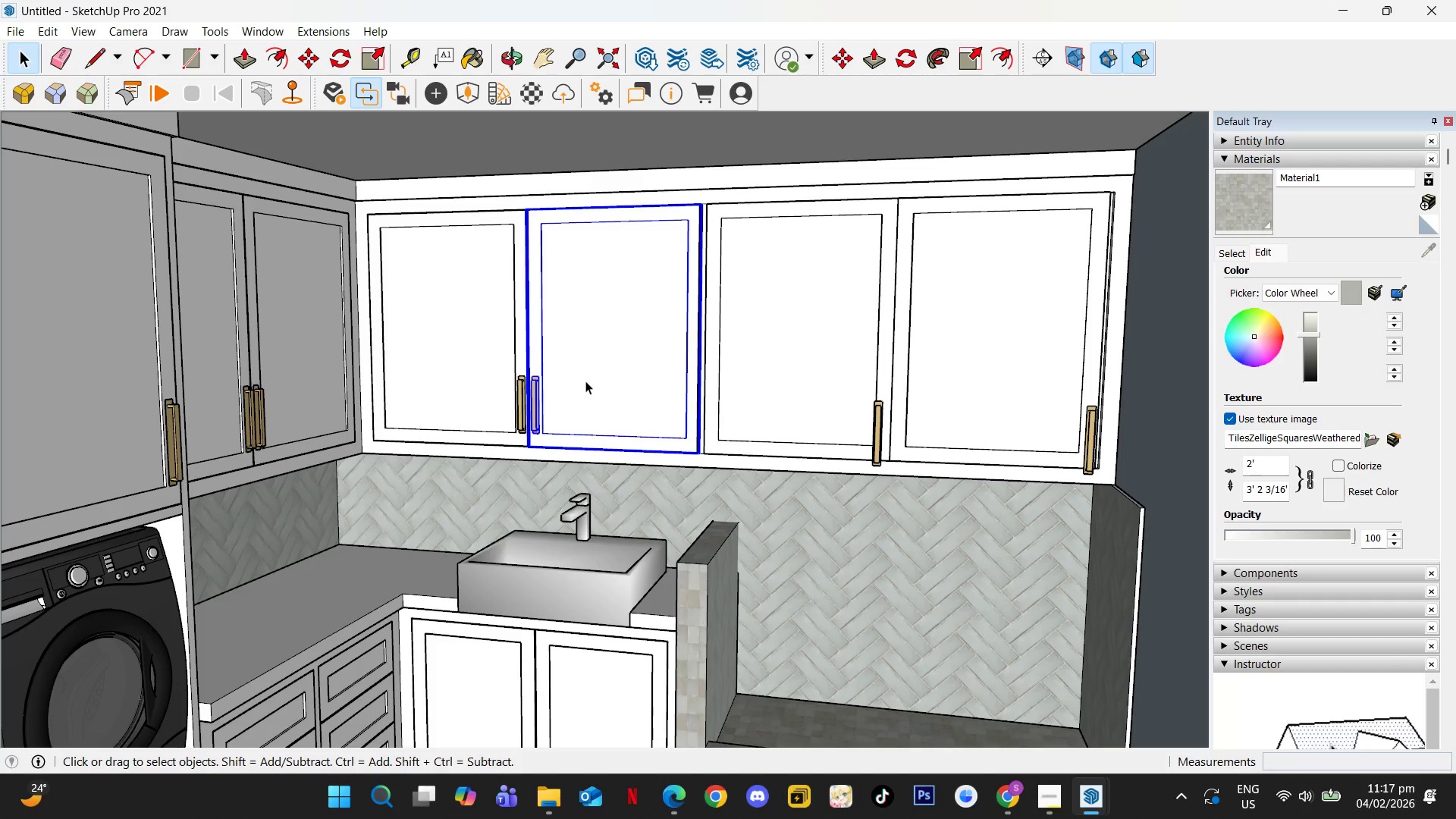 
scroll: coordinate [589, 366], scroll_direction: up, amount: 1.0
 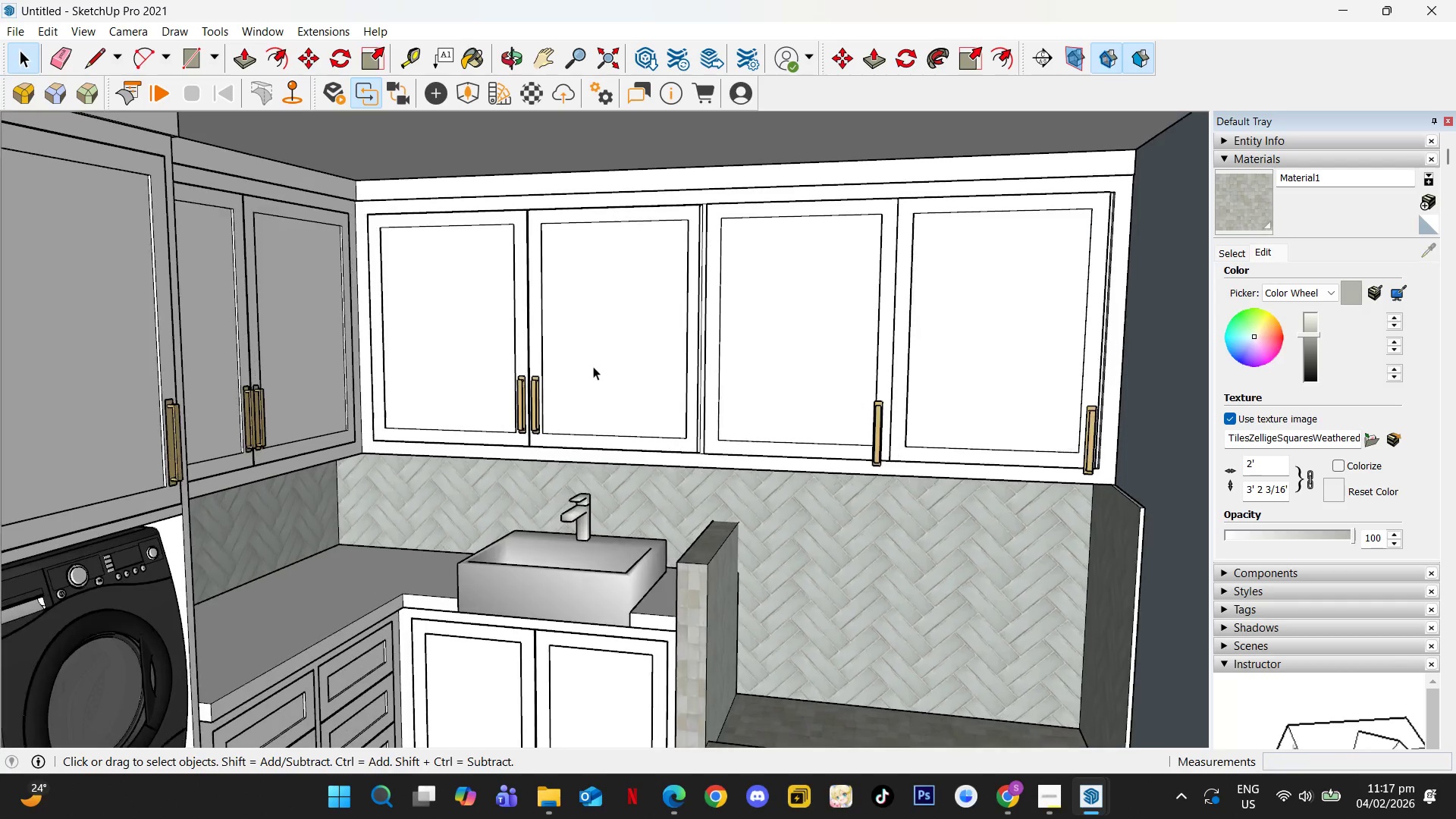 
key(Delete)
 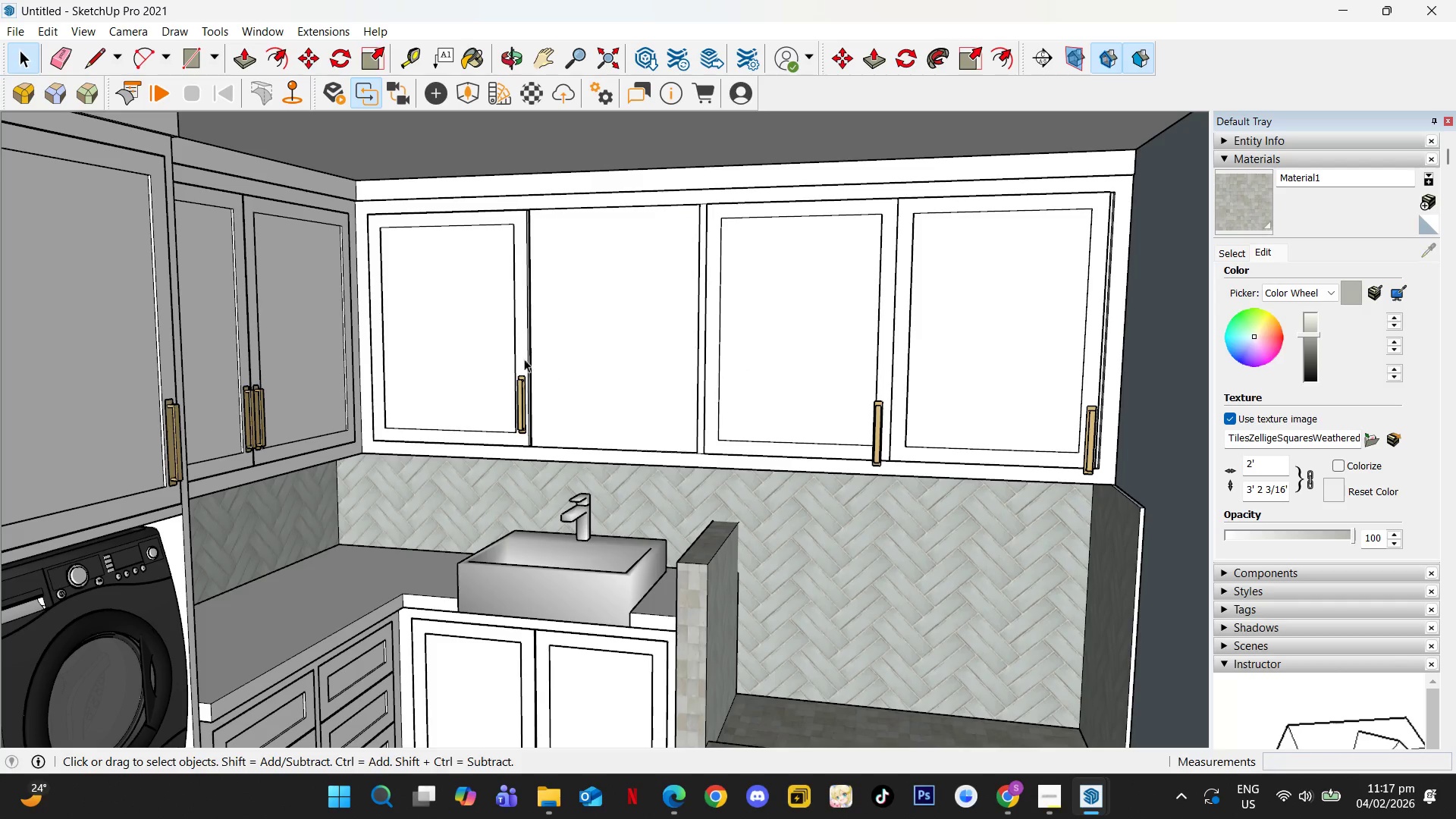 
left_click([506, 351])
 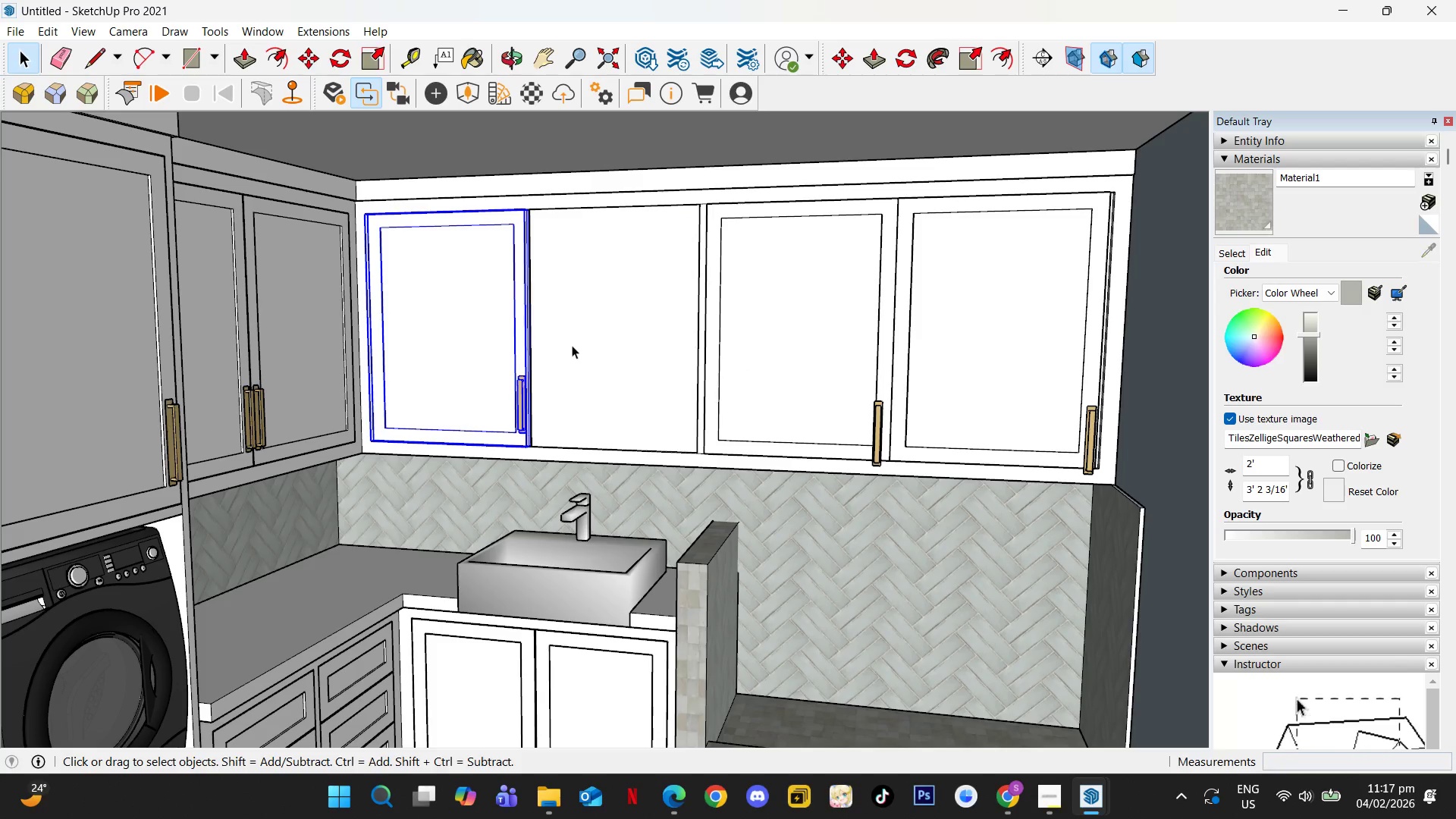 
double_click([572, 345])
 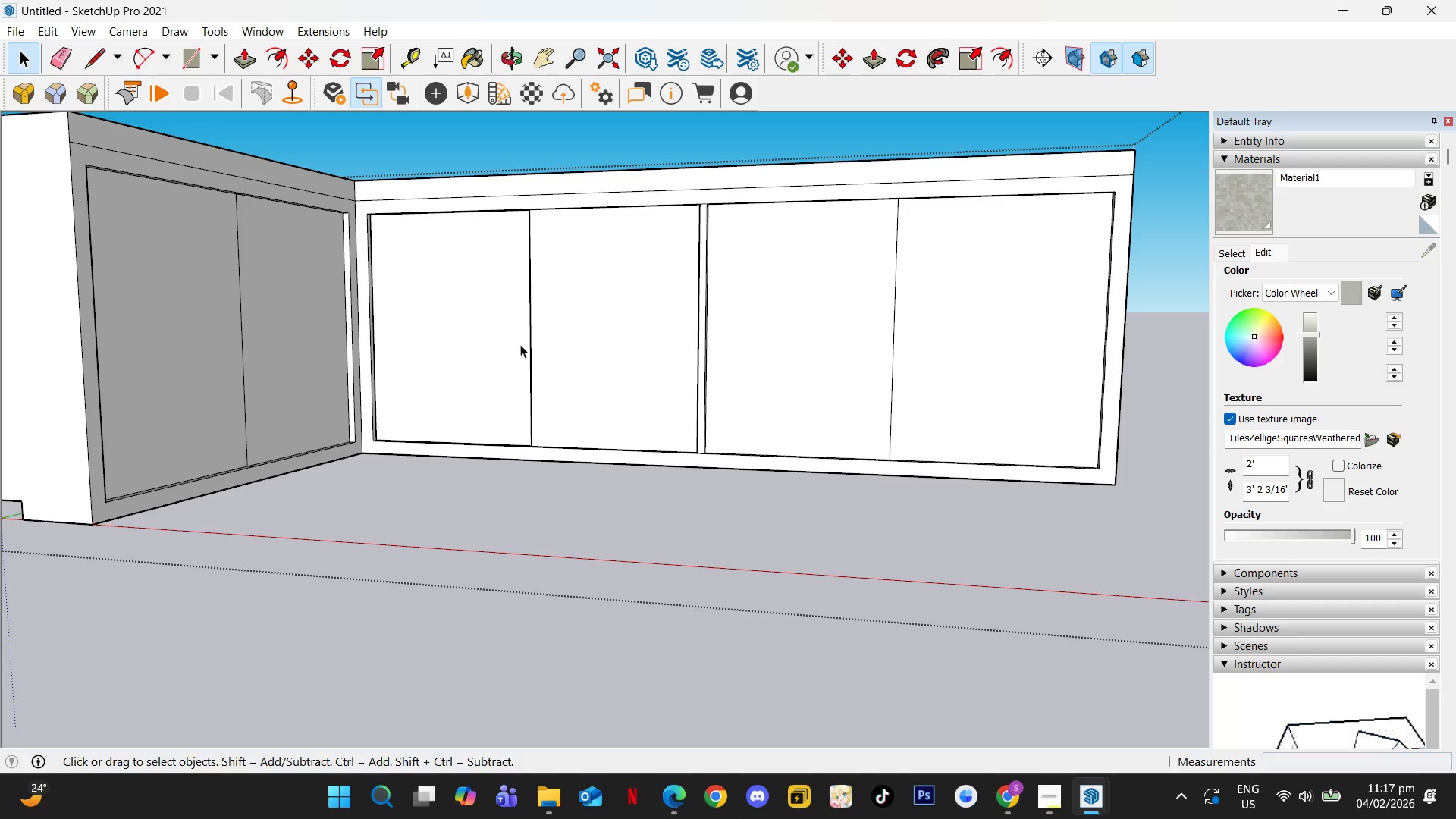 
left_click([523, 340])
 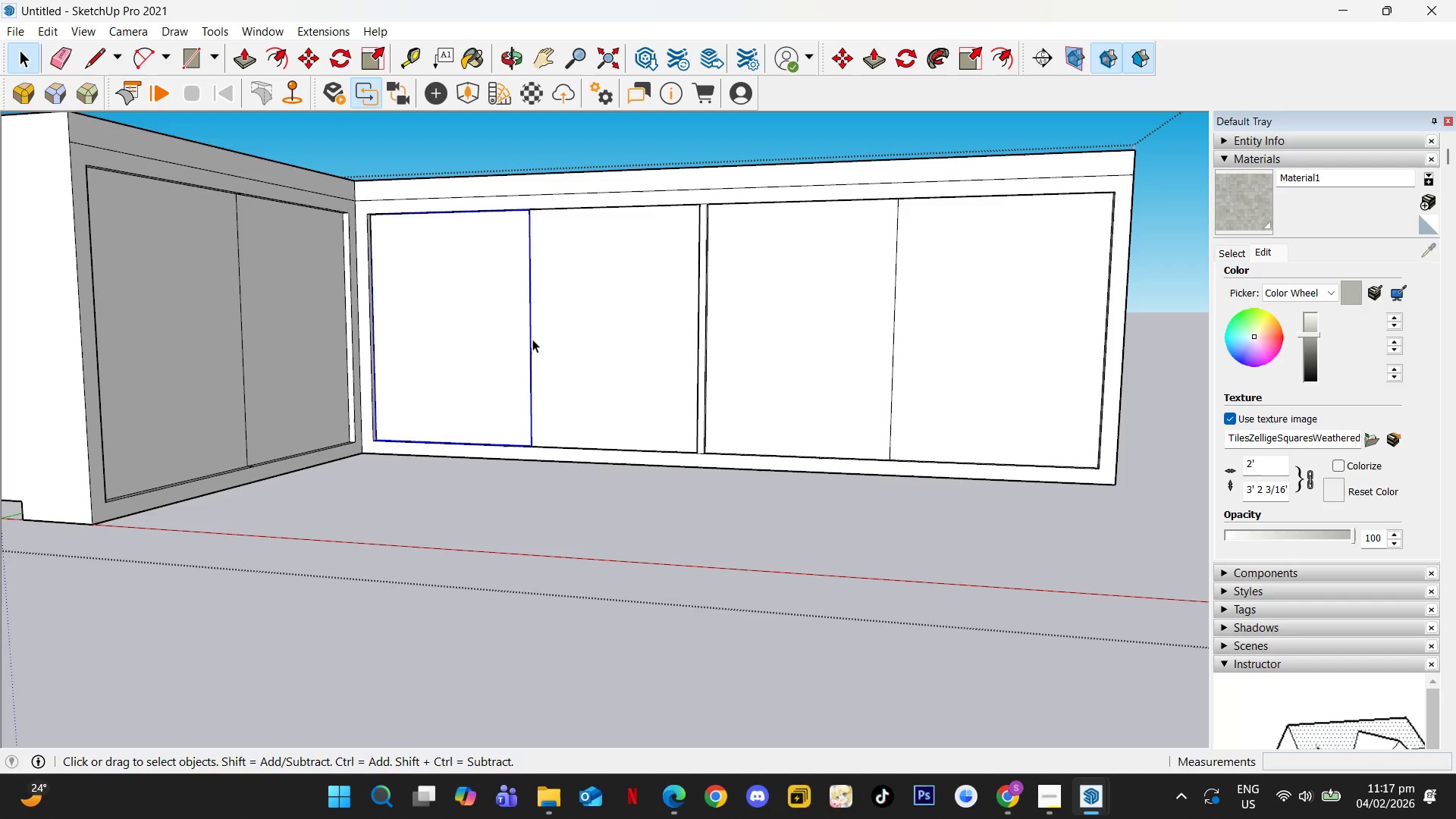 
key(X)
 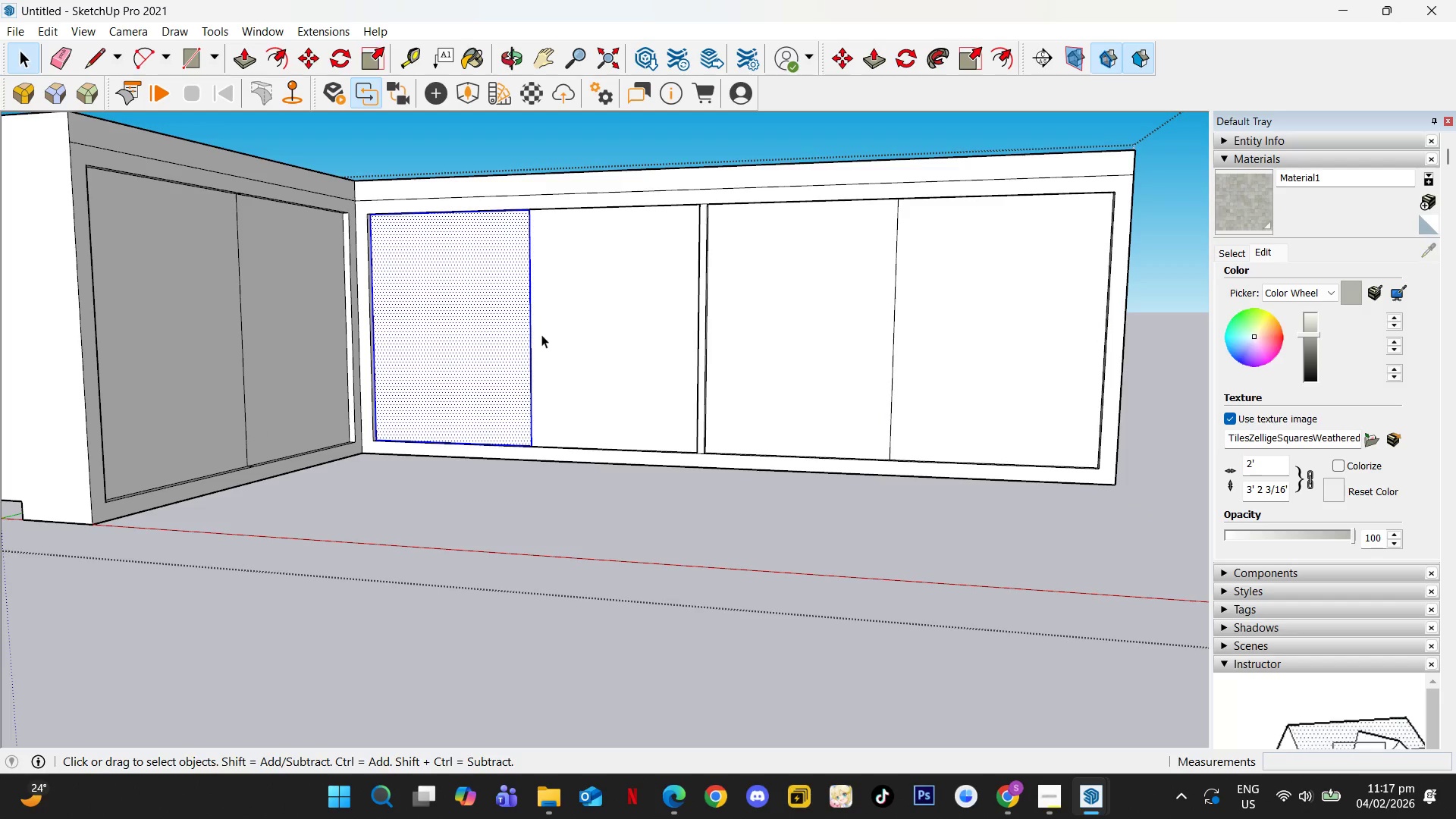 
key(E)
 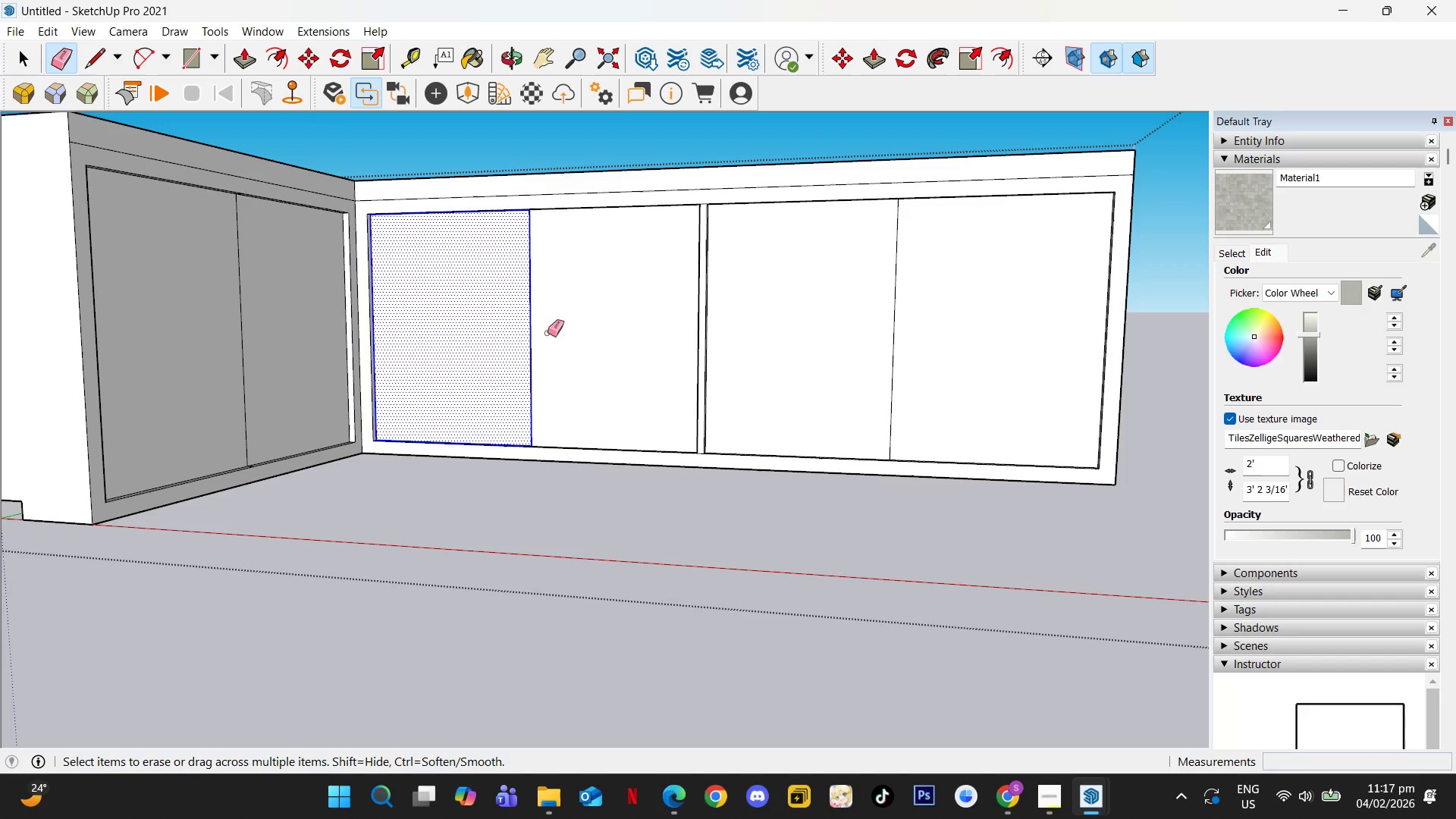 
left_click_drag(start_coordinate=[548, 333], to_coordinate=[529, 335])
 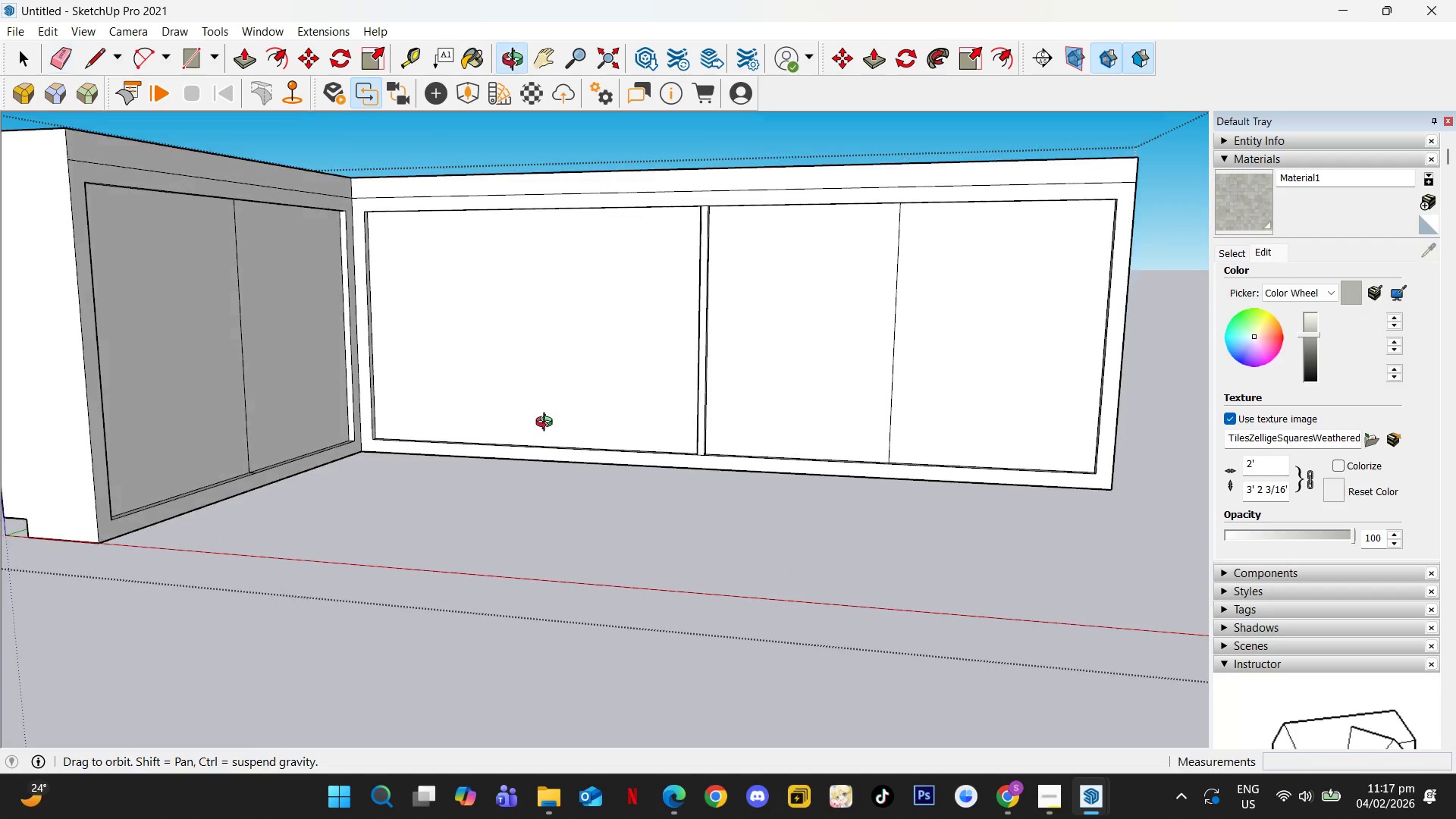 
left_click_drag(start_coordinate=[528, 434], to_coordinate=[521, 434])
 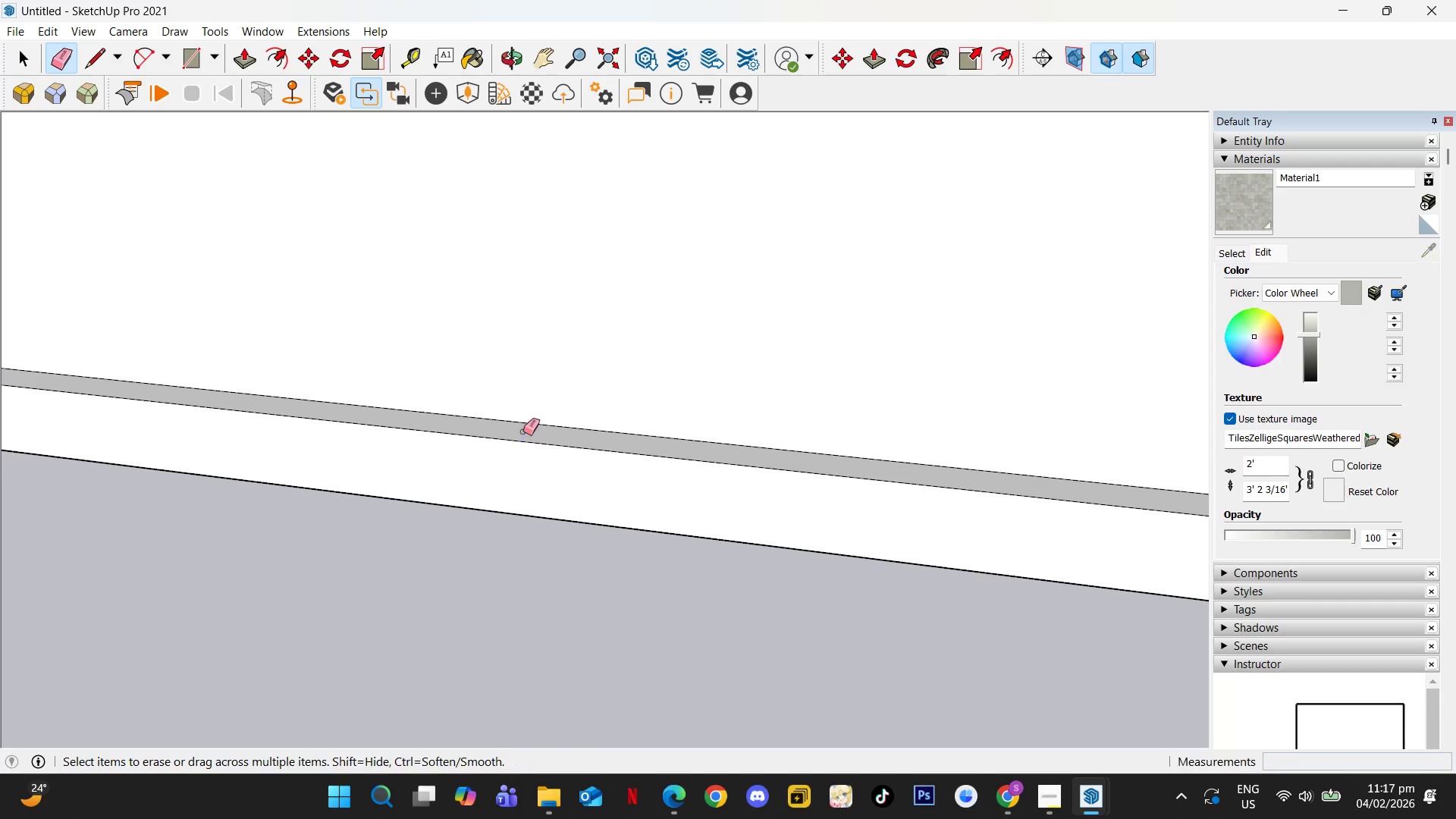 
scroll: coordinate [535, 434], scroll_direction: up, amount: 18.0
 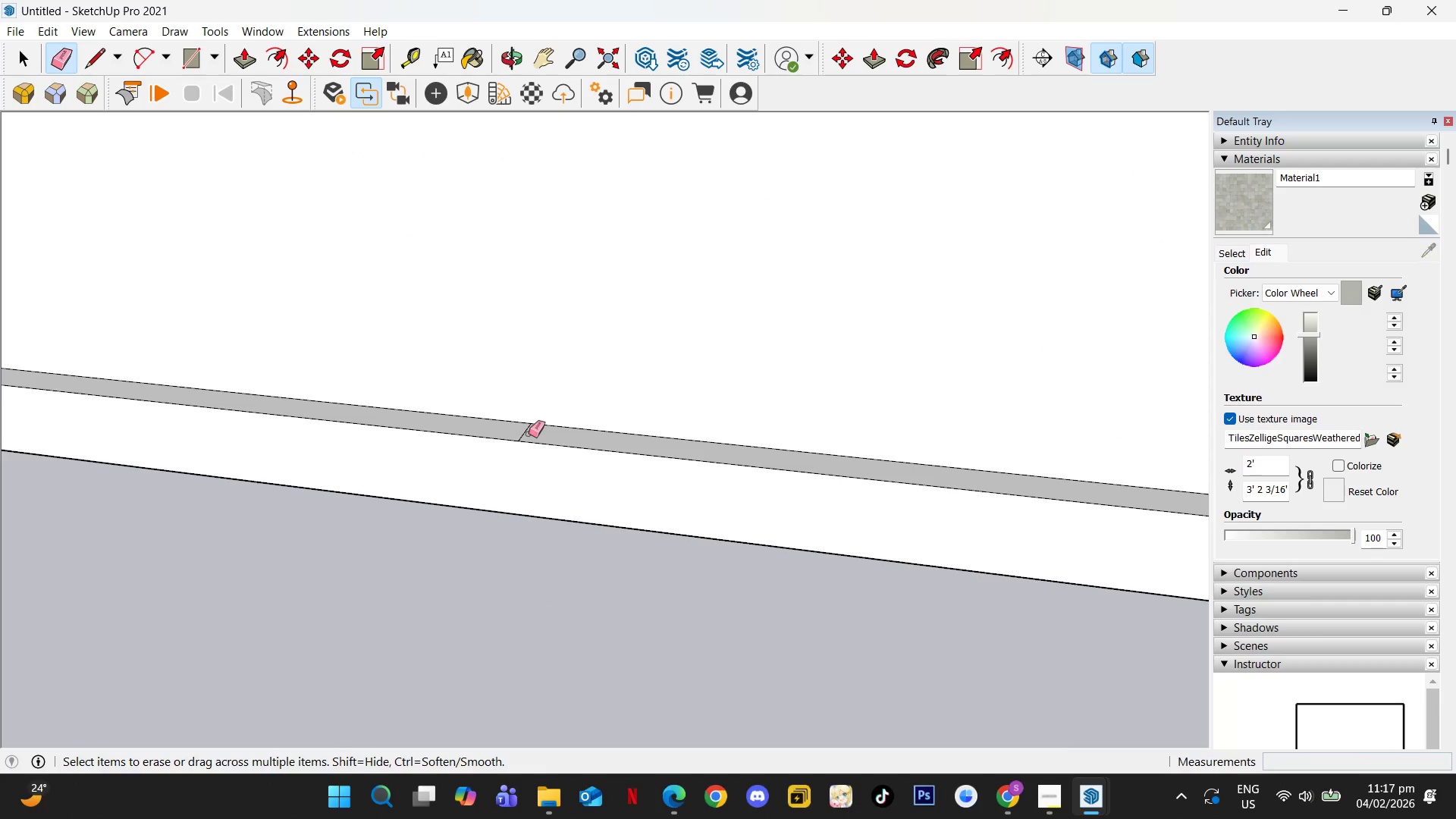 
key(Shift+ShiftLeft)
 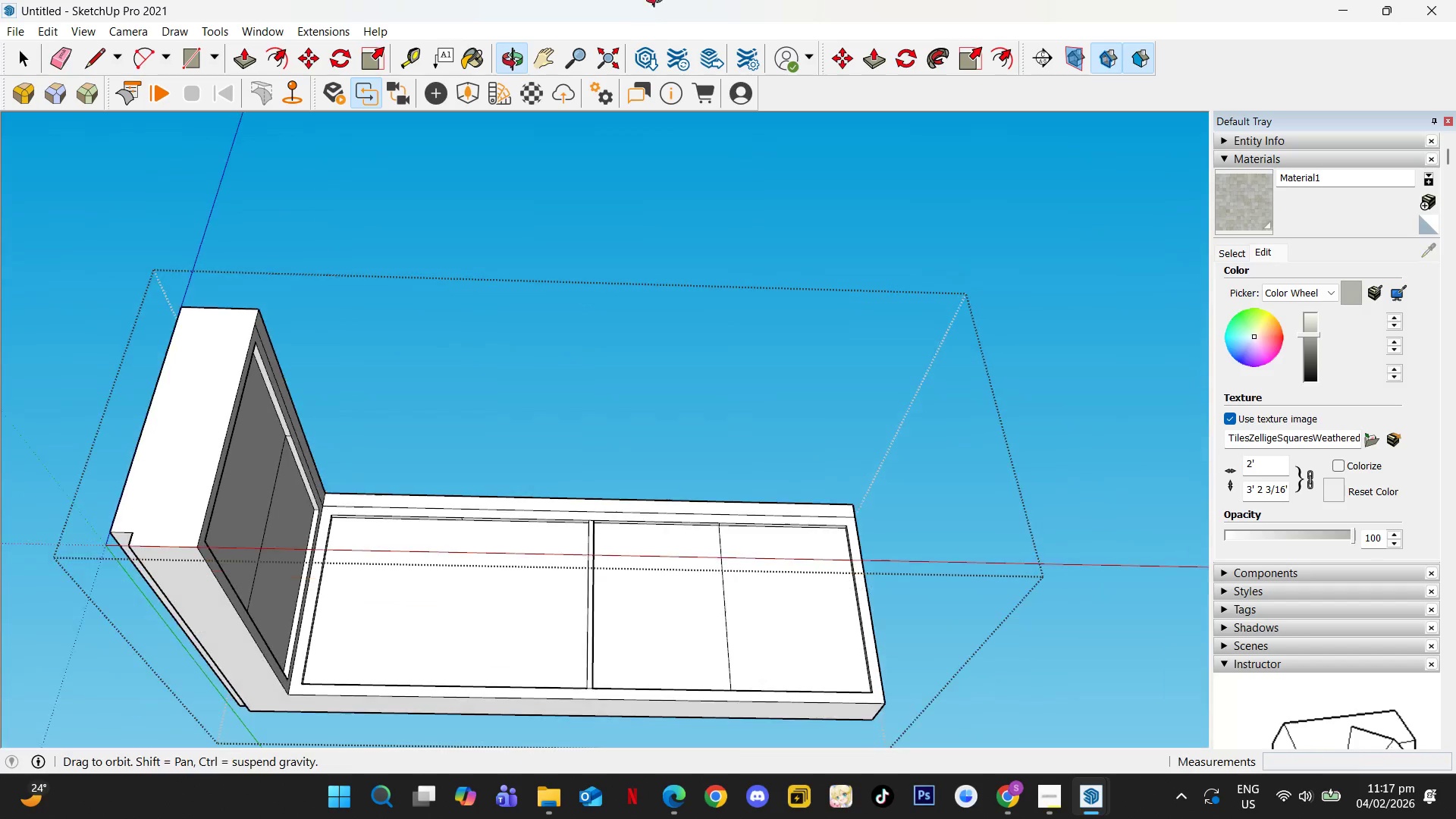 
scroll: coordinate [554, 388], scroll_direction: down, amount: 23.0
 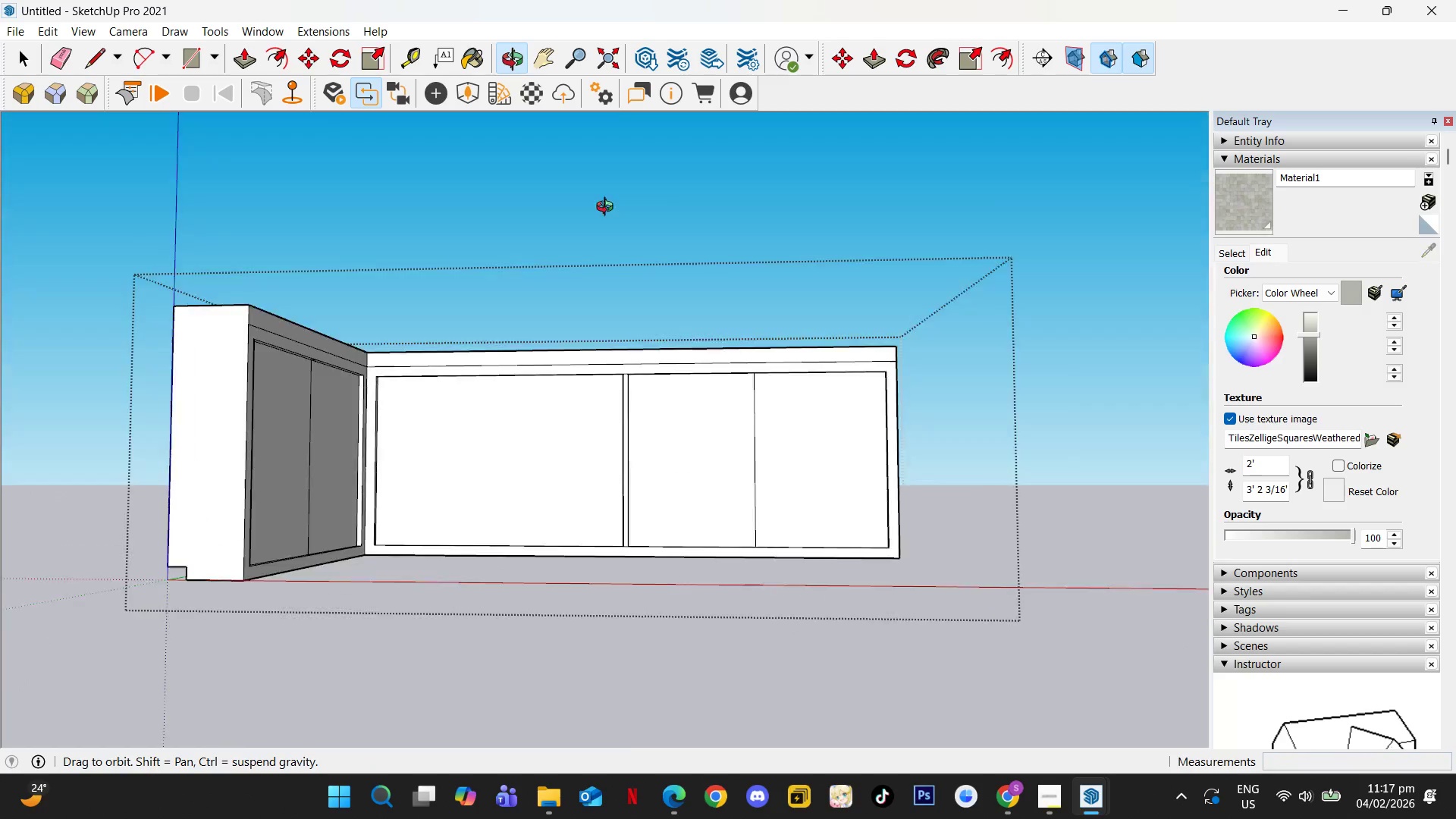 
left_click_drag(start_coordinate=[449, 482], to_coordinate=[441, 482])
 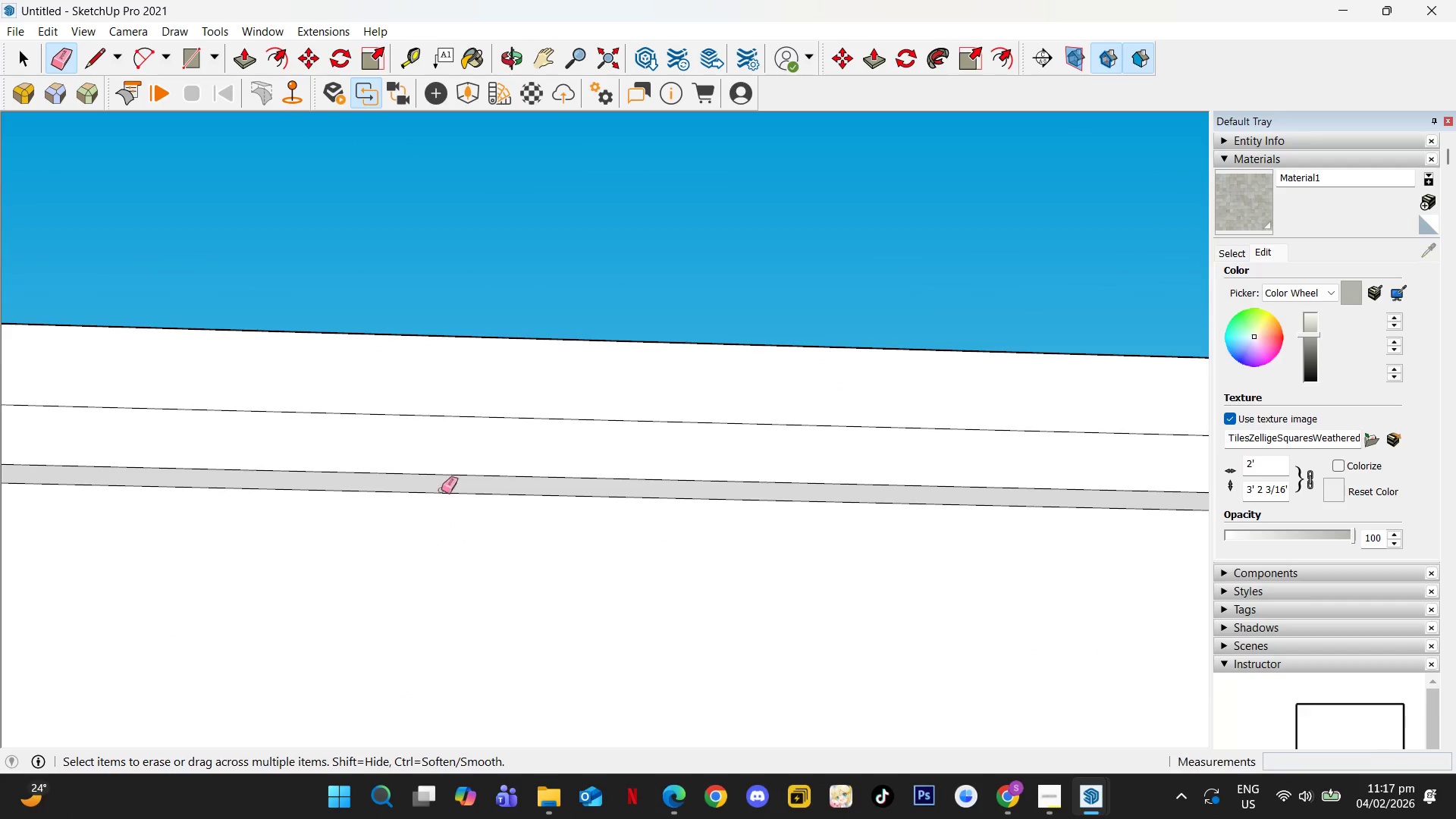 
scroll: coordinate [453, 494], scroll_direction: up, amount: 19.0
 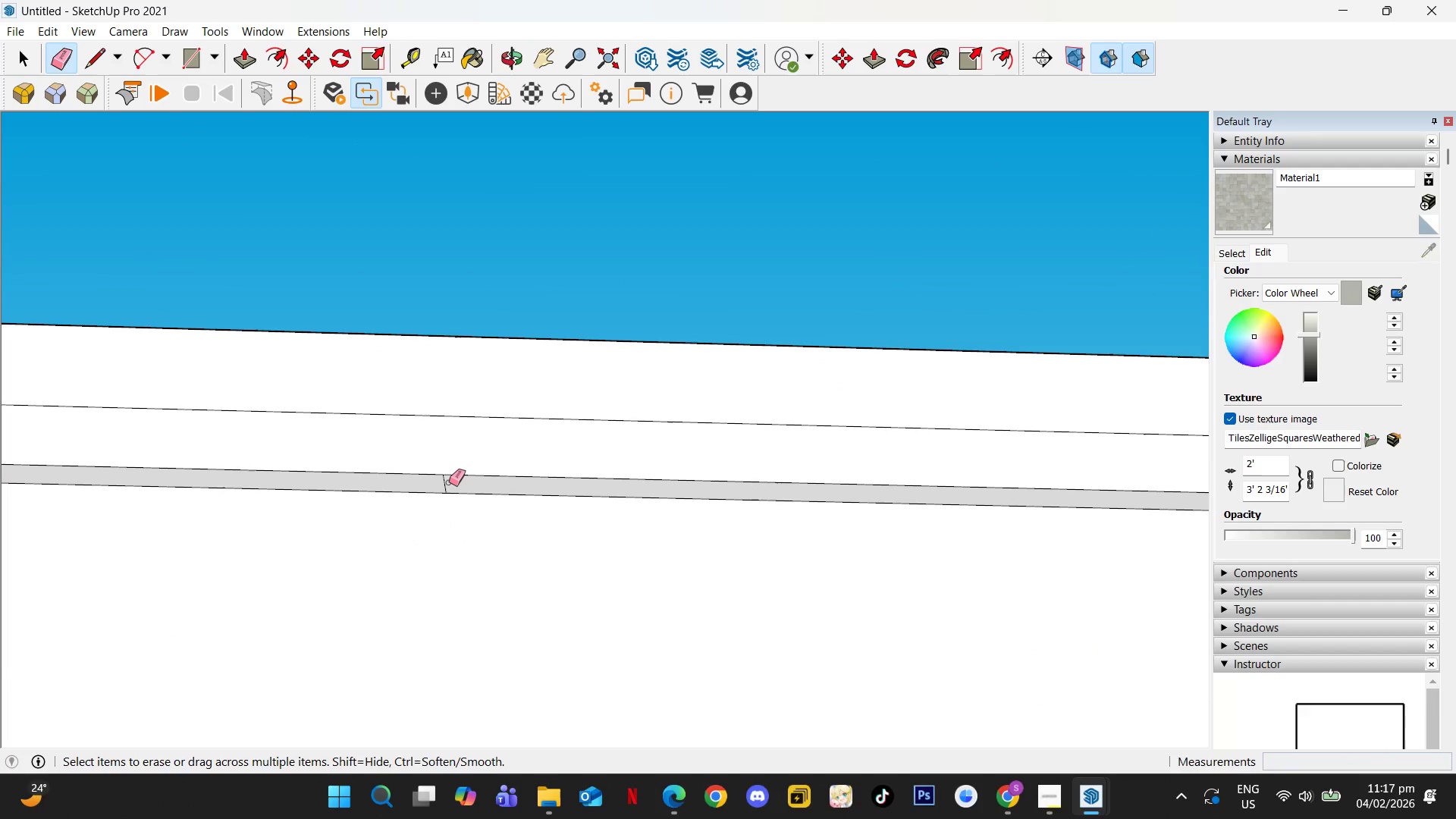 
hold_key(key=ShiftLeft, duration=0.44)
scroll: coordinate [789, 566], scroll_direction: down, amount: 12.0
 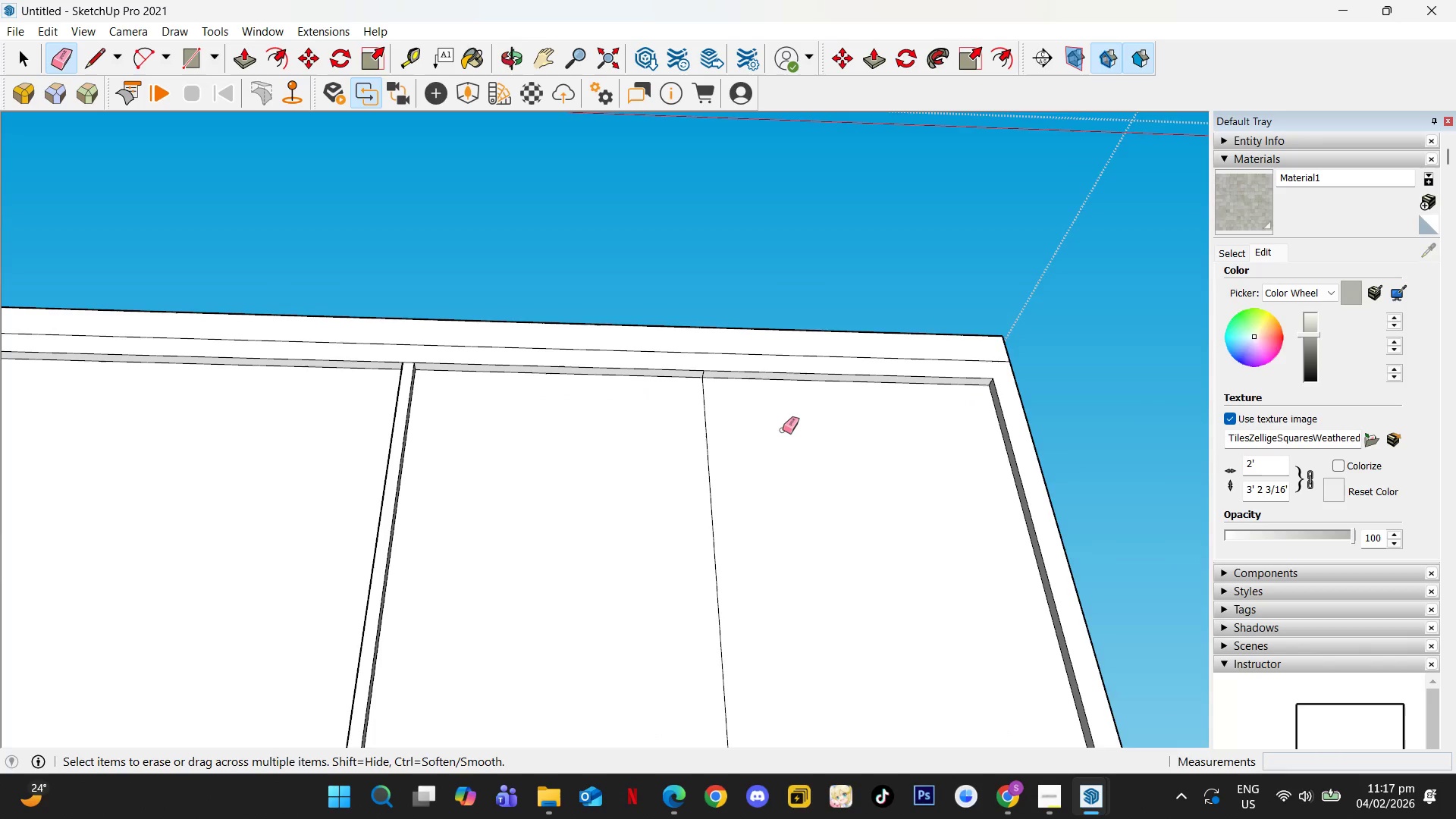 
left_click_drag(start_coordinate=[778, 431], to_coordinate=[666, 423])
 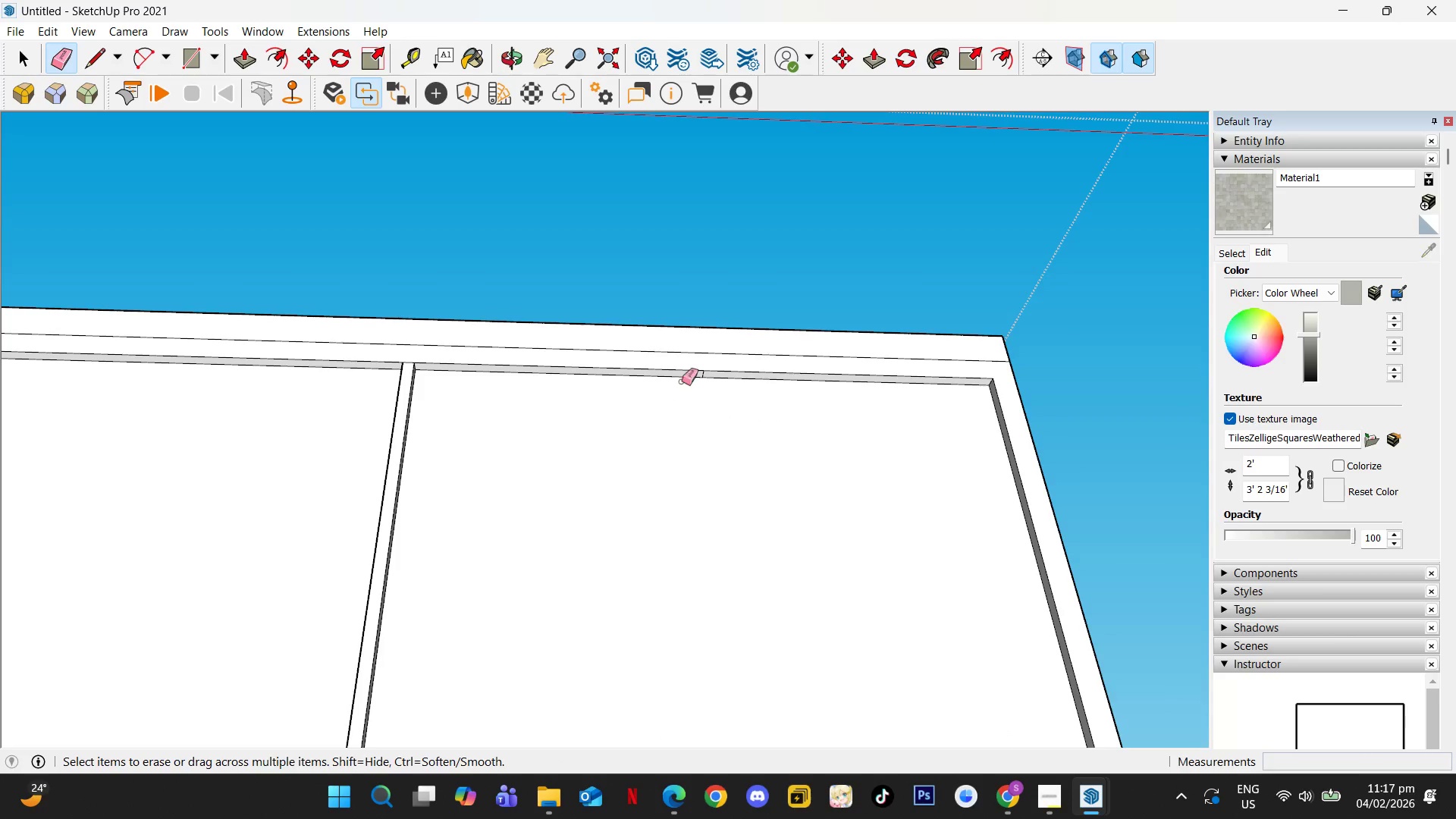 
left_click_drag(start_coordinate=[719, 367], to_coordinate=[711, 367])
 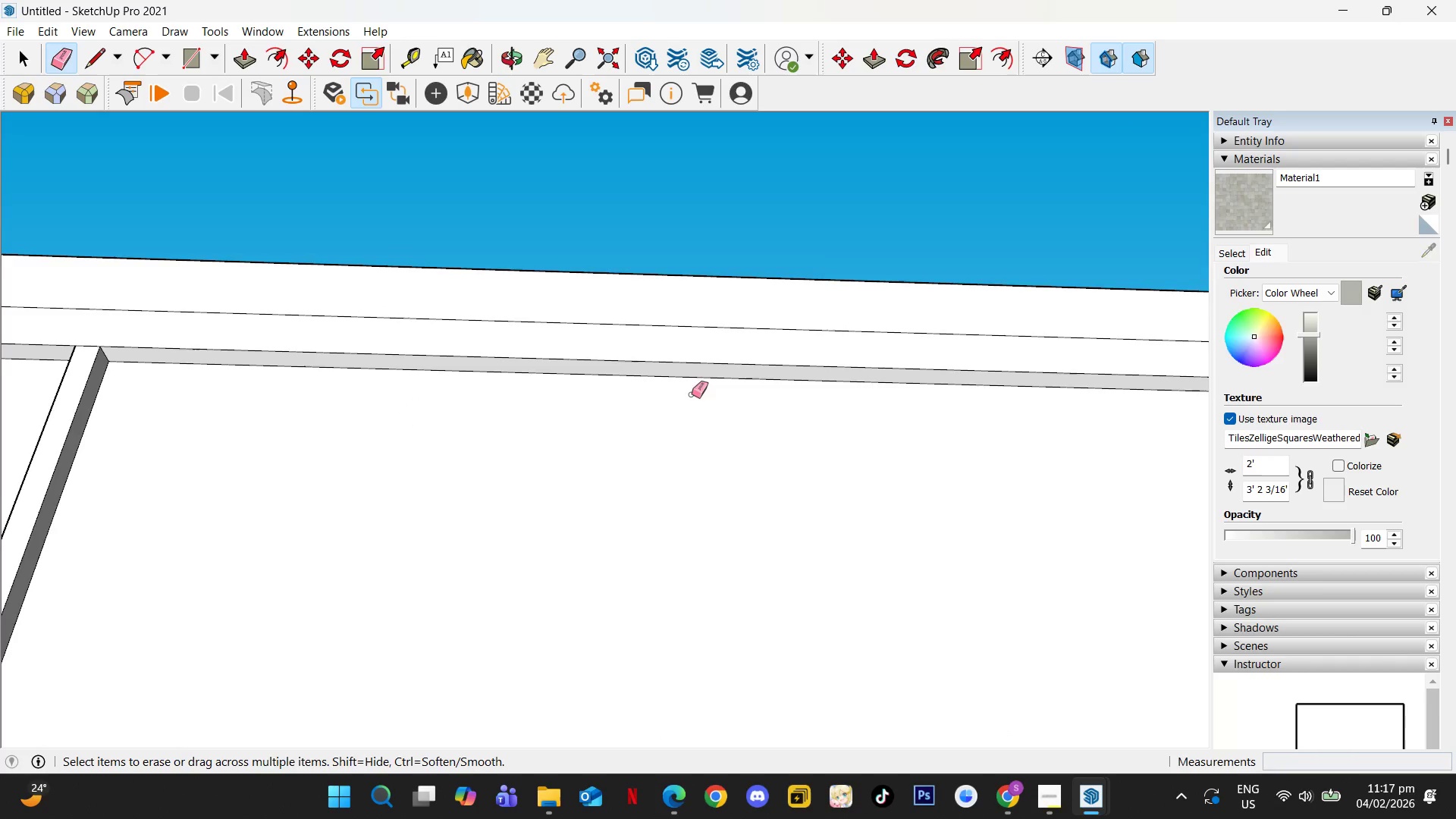 
scroll: coordinate [710, 371], scroll_direction: up, amount: 7.0
 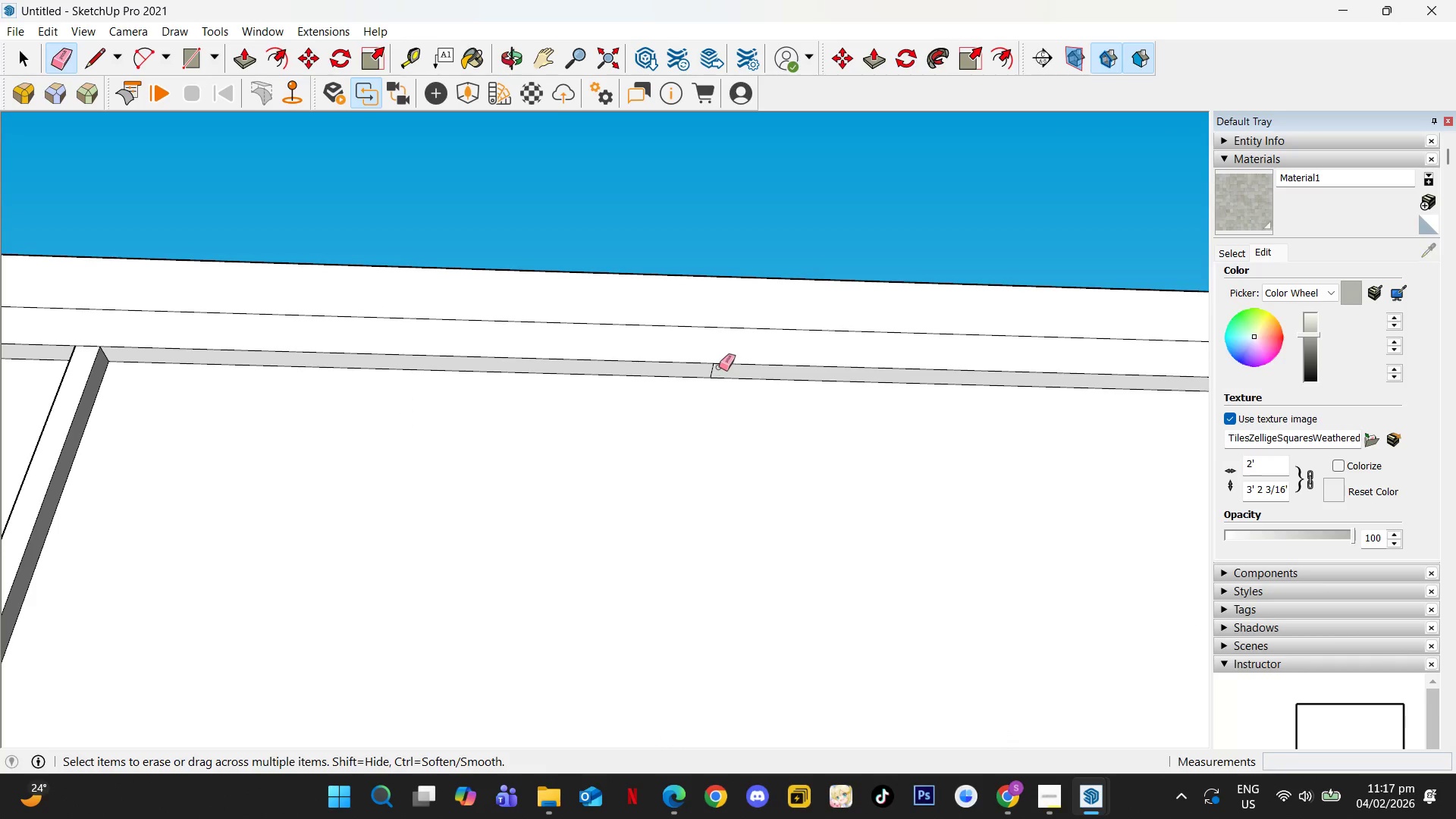 
key(Shift+ShiftLeft)
 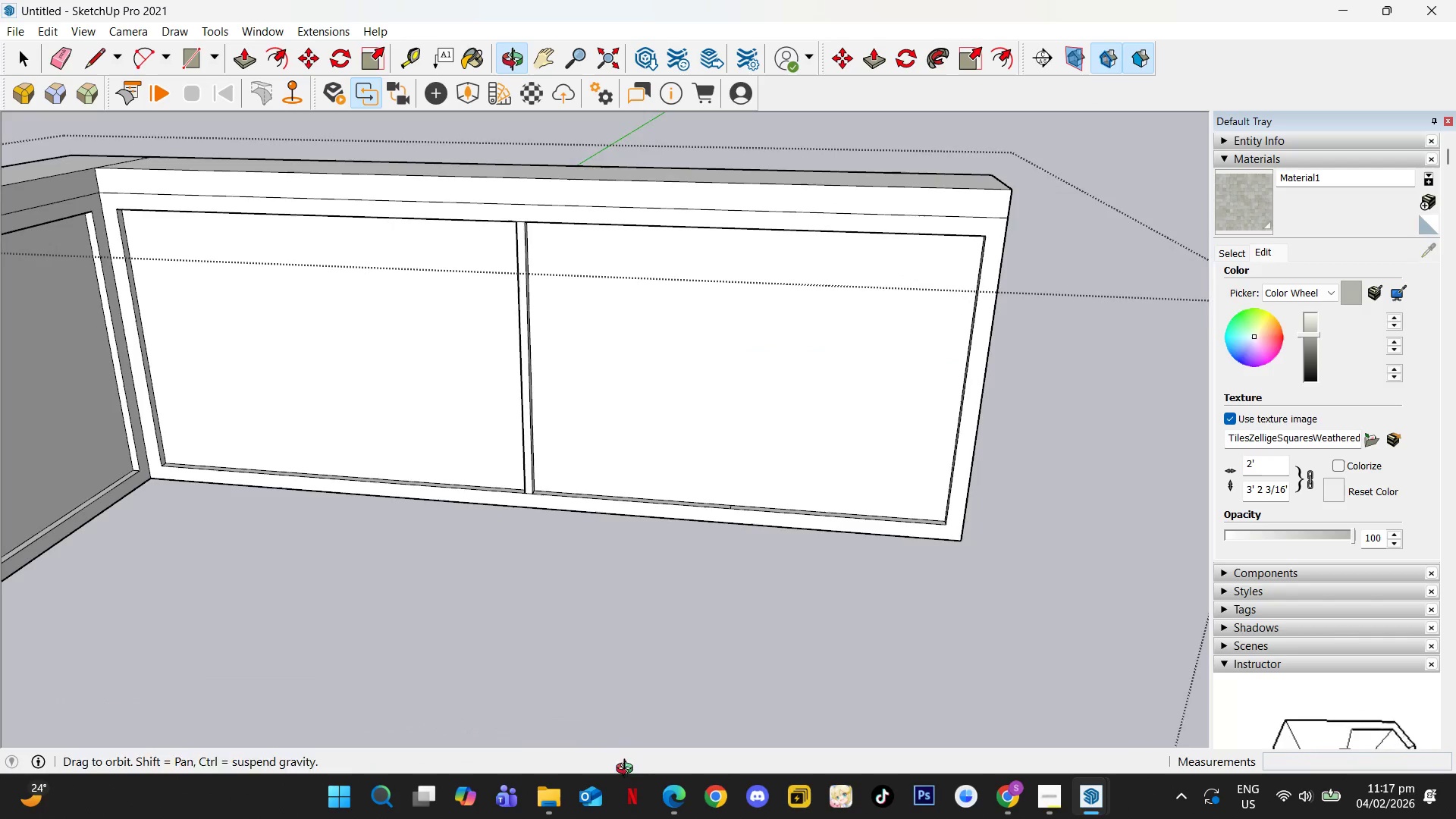 
scroll: coordinate [651, 489], scroll_direction: down, amount: 12.0
 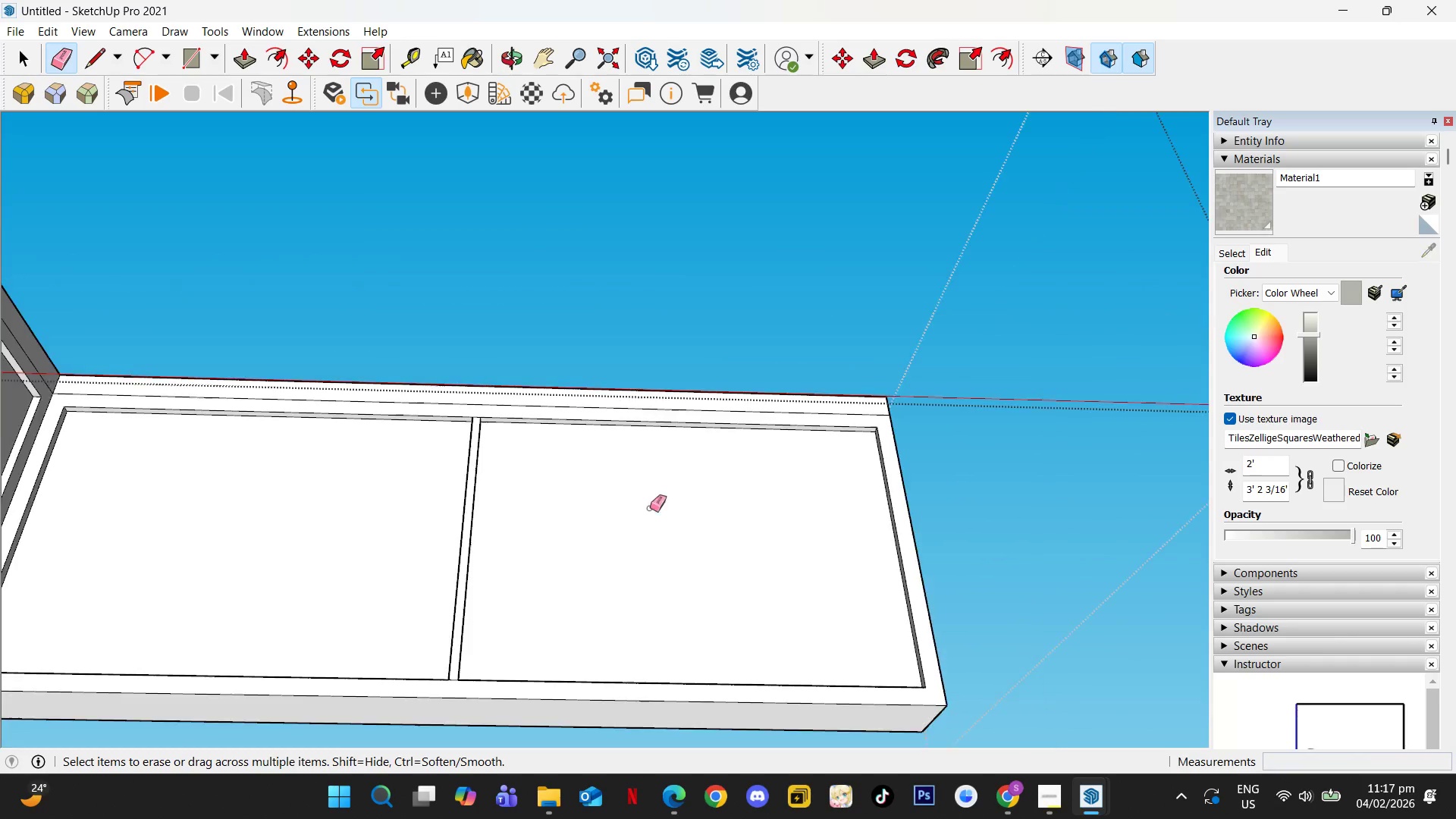 
left_click([743, 500])
 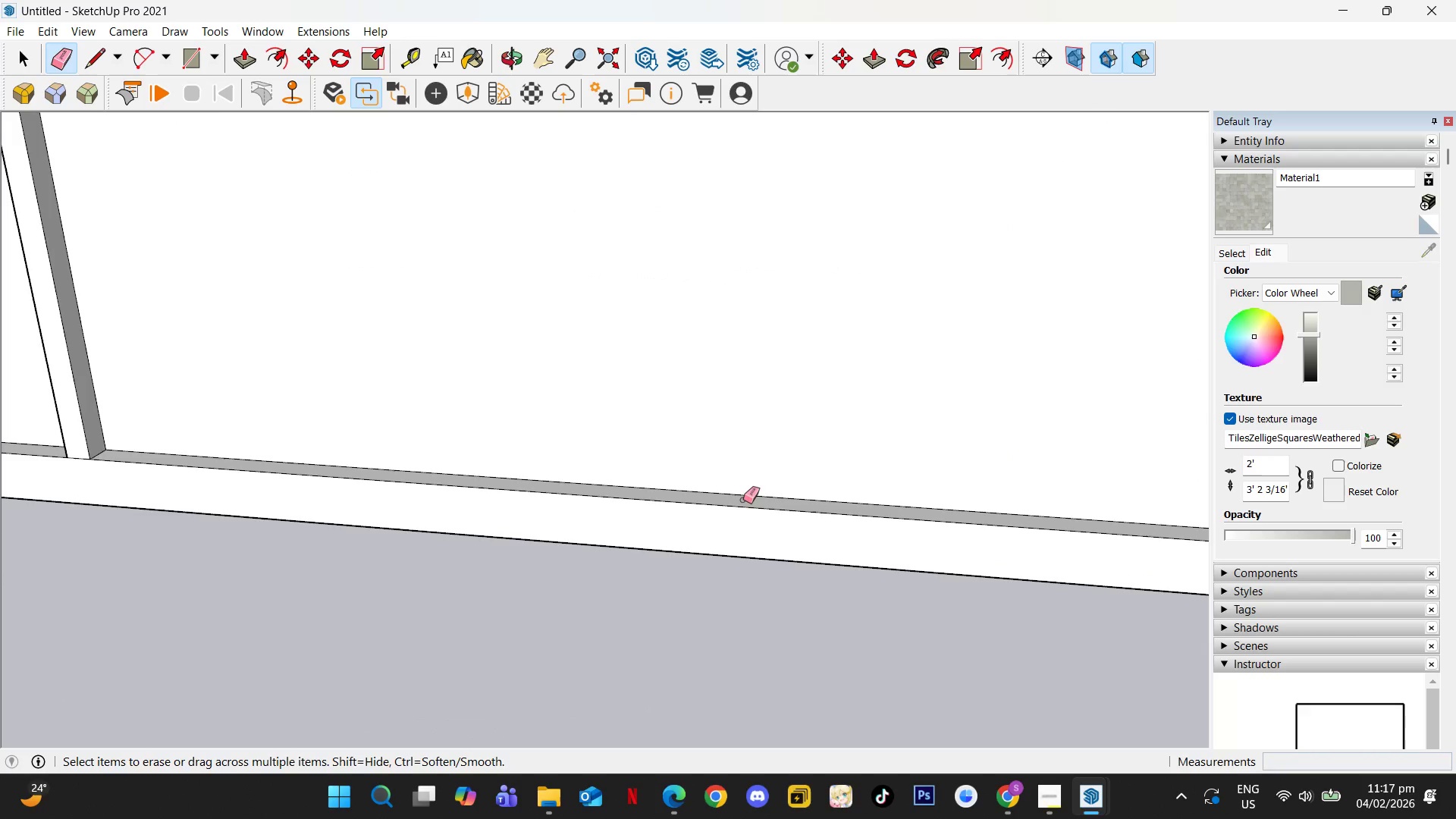 
scroll: coordinate [741, 500], scroll_direction: up, amount: 13.0
 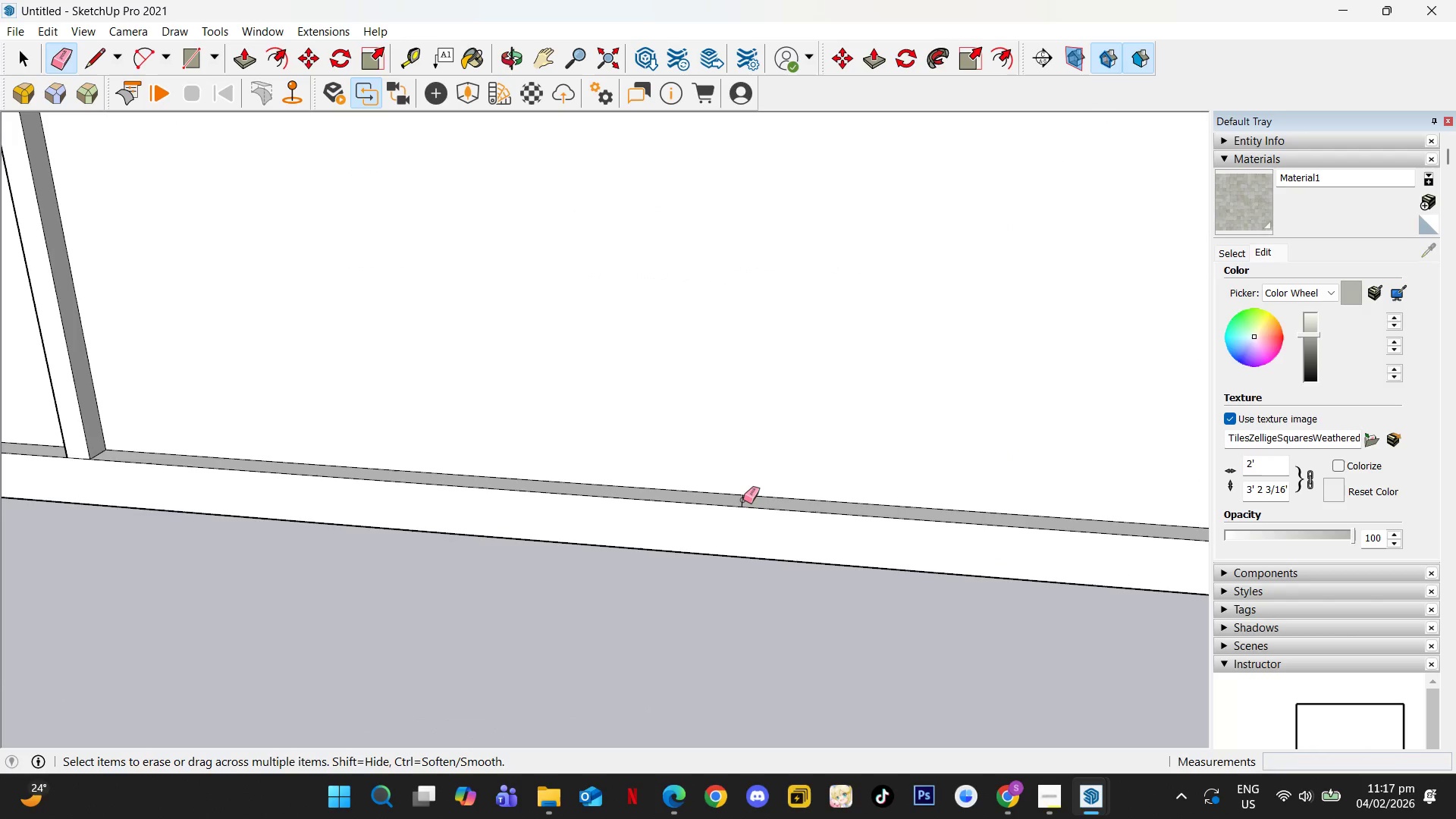 
key(L)
 